 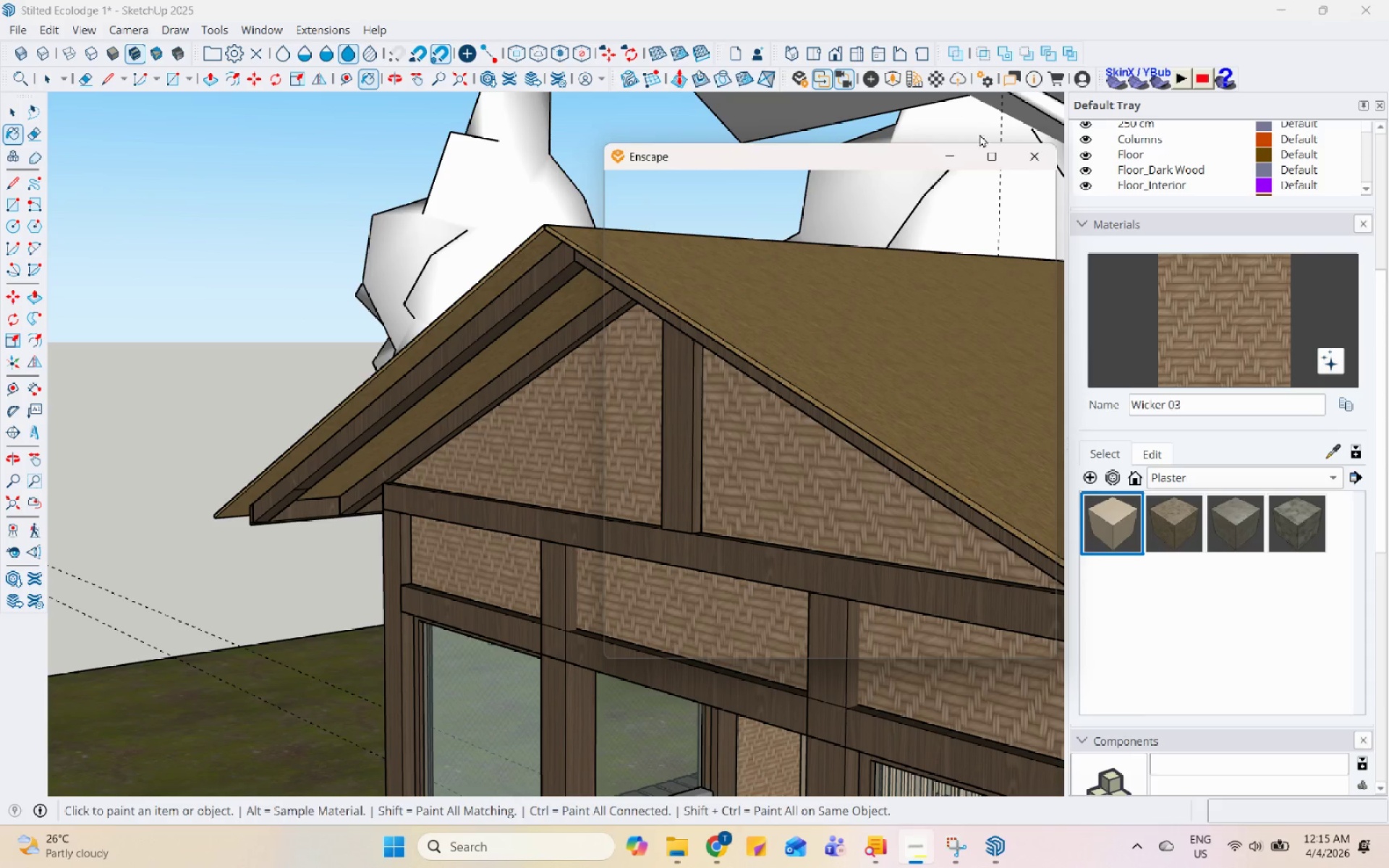 
scroll: coordinate [483, 391], scroll_direction: down, amount: 7.0
 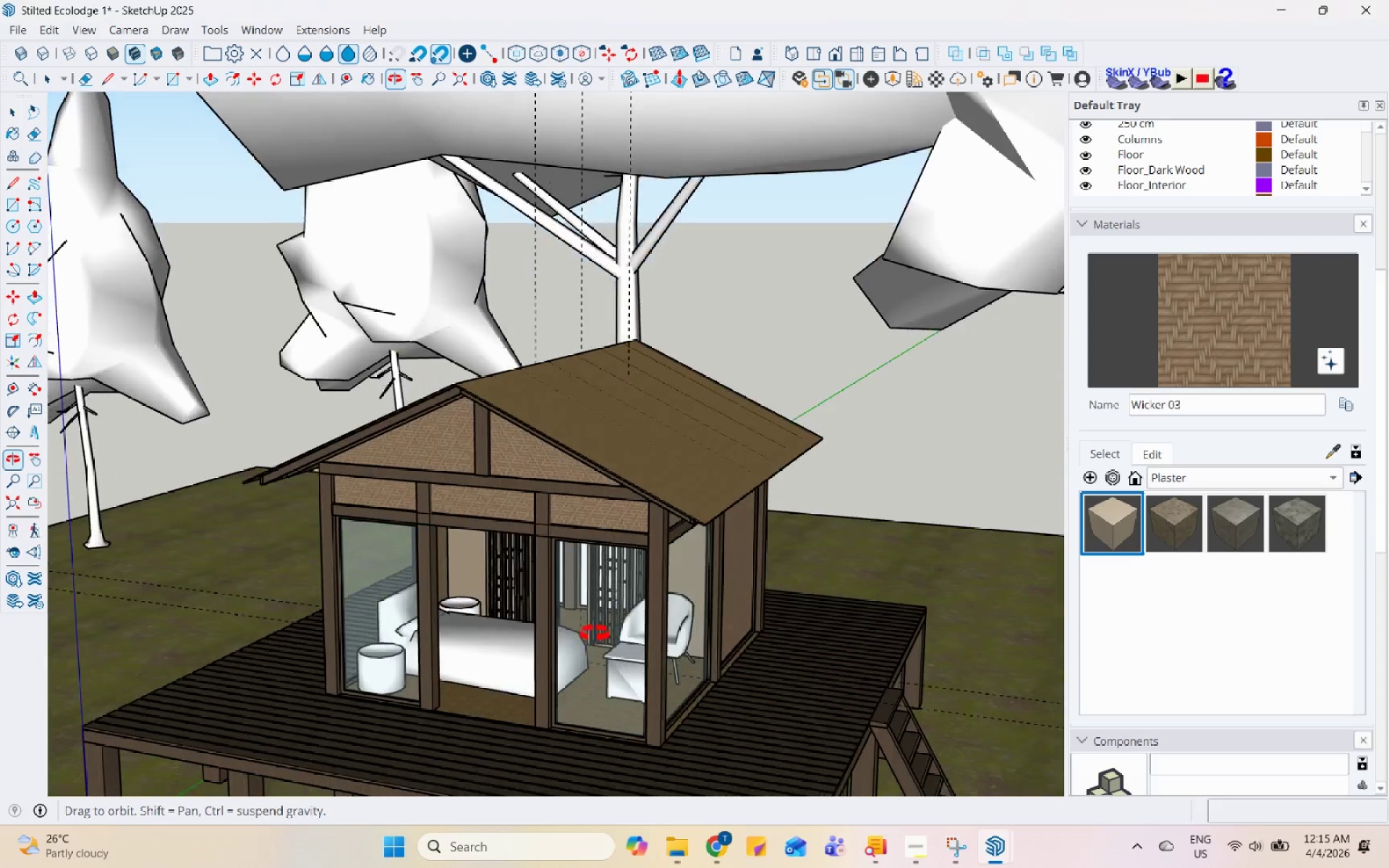 
scroll: coordinate [767, 547], scroll_direction: up, amount: 10.0
 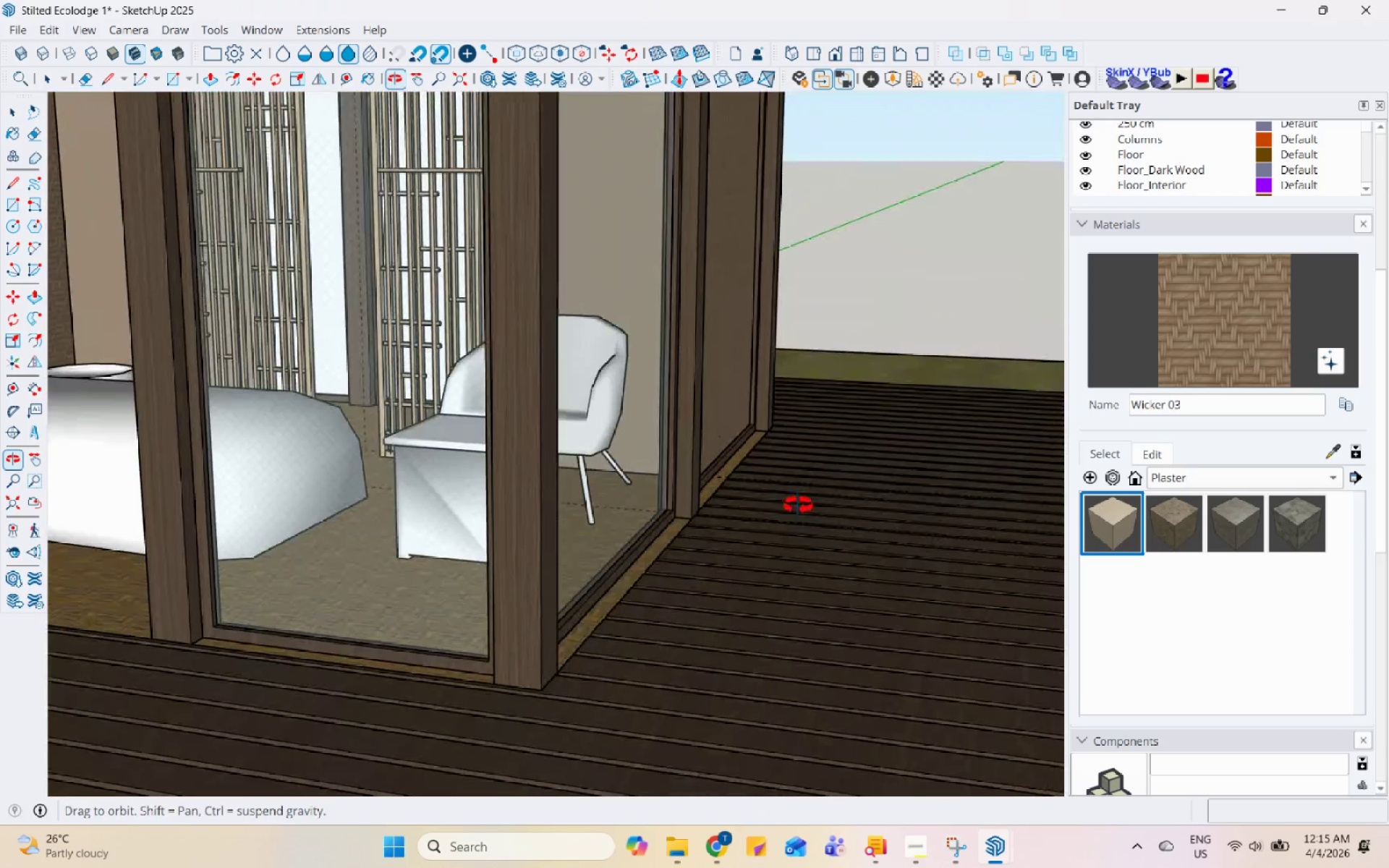 
scroll: coordinate [794, 653], scroll_direction: down, amount: 8.0
 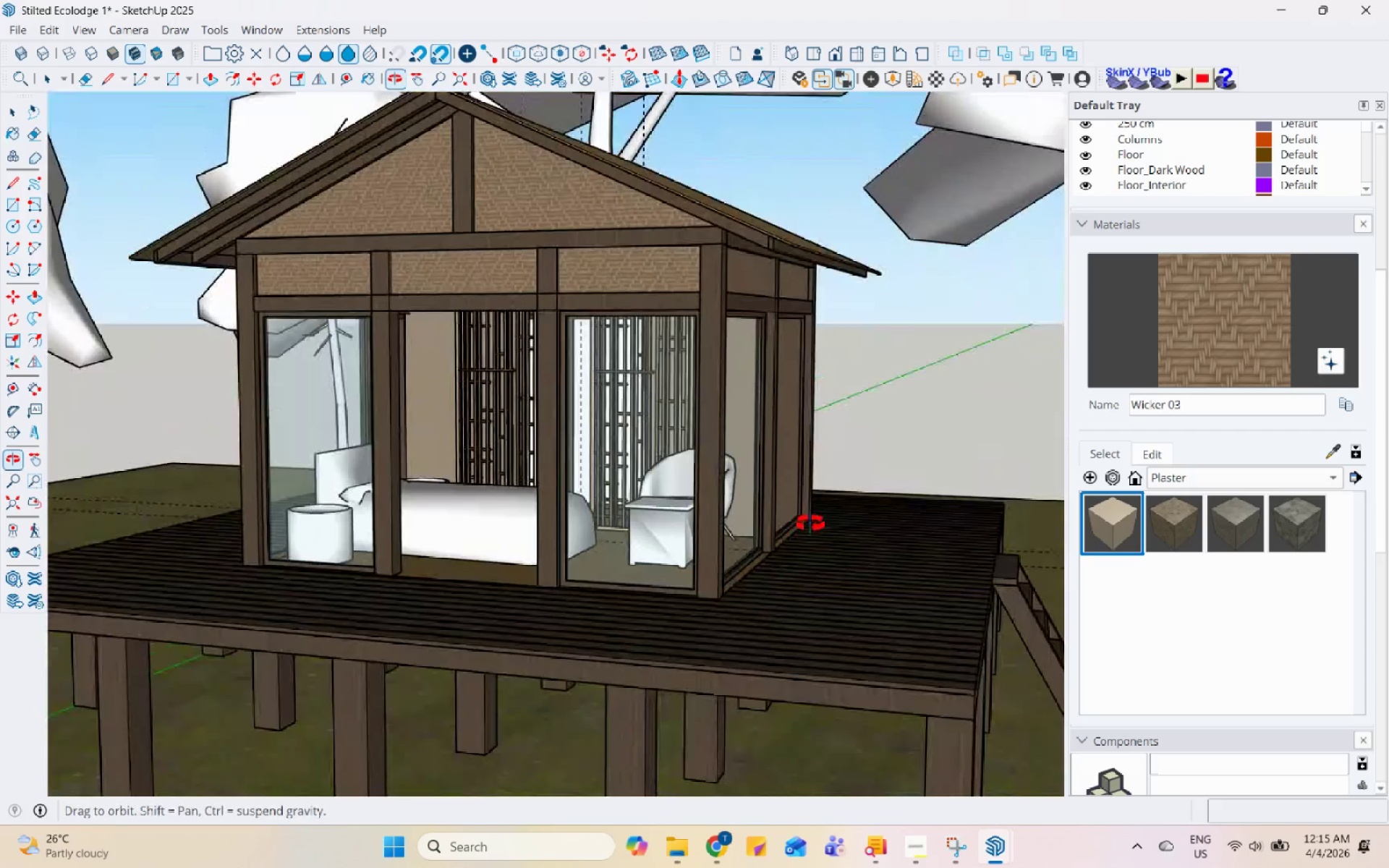 
scroll: coordinate [488, 195], scroll_direction: up, amount: 2.0
 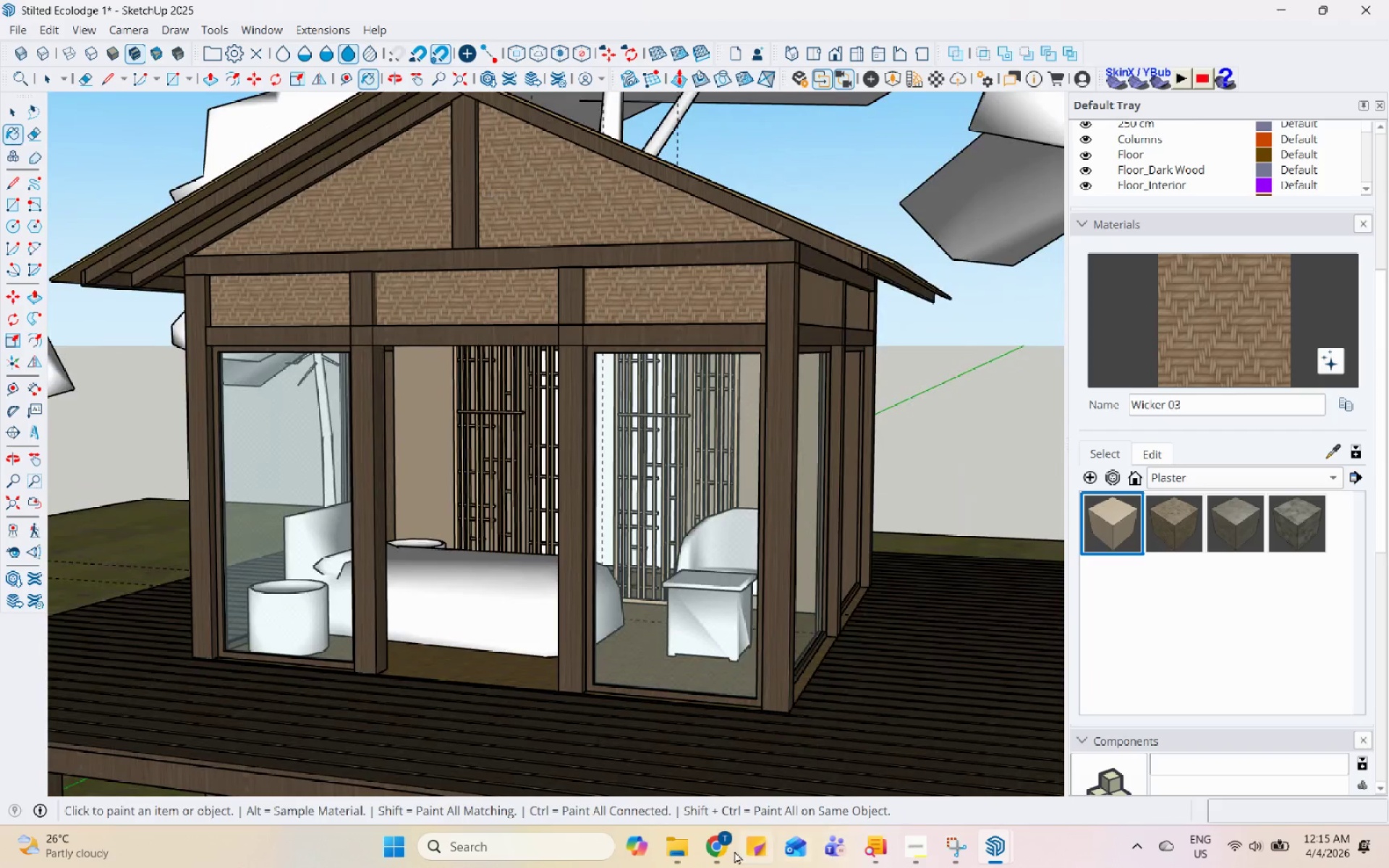 
left_click([714, 853])
 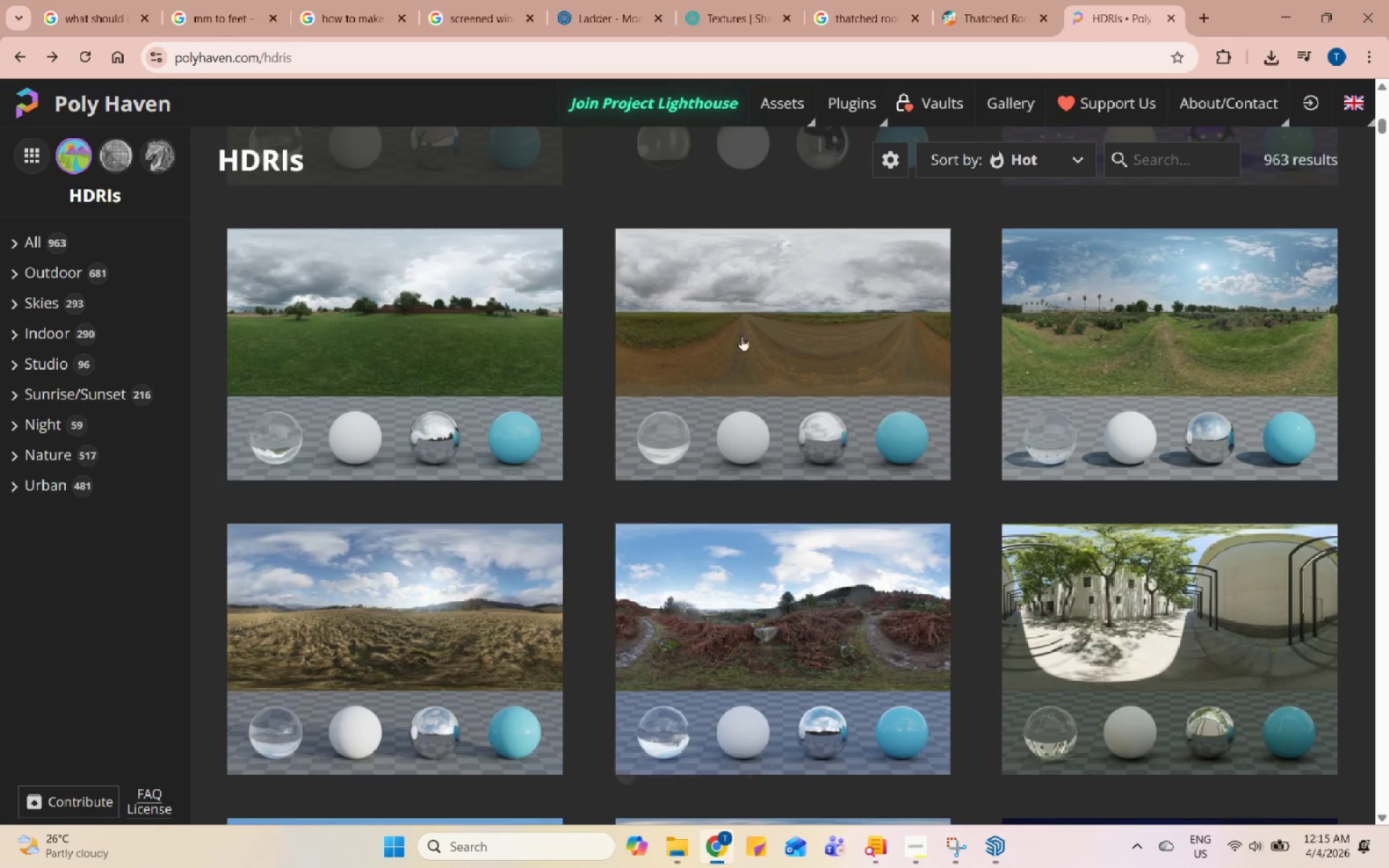 
left_click([717, 0])
 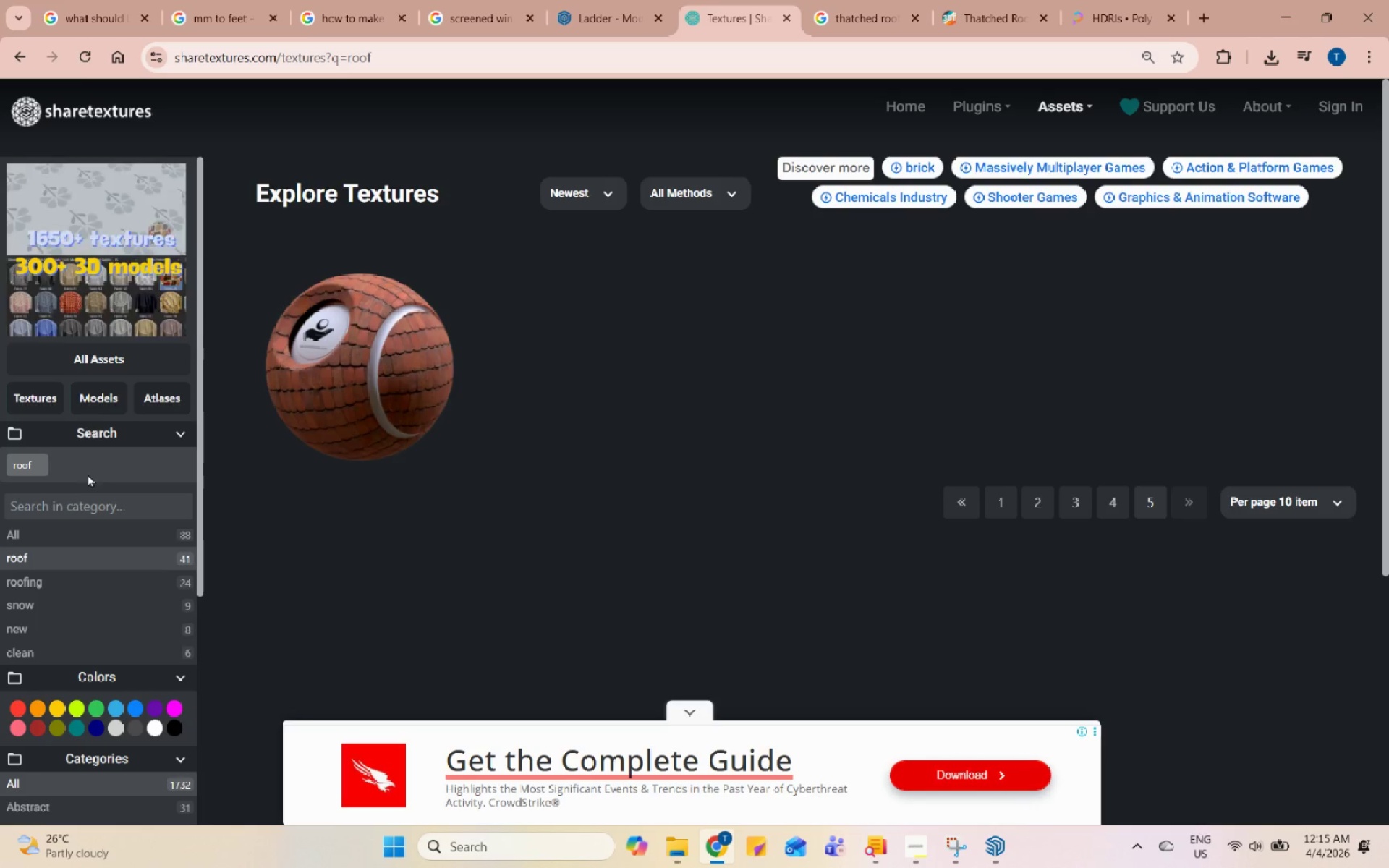 
left_click([41, 467])
 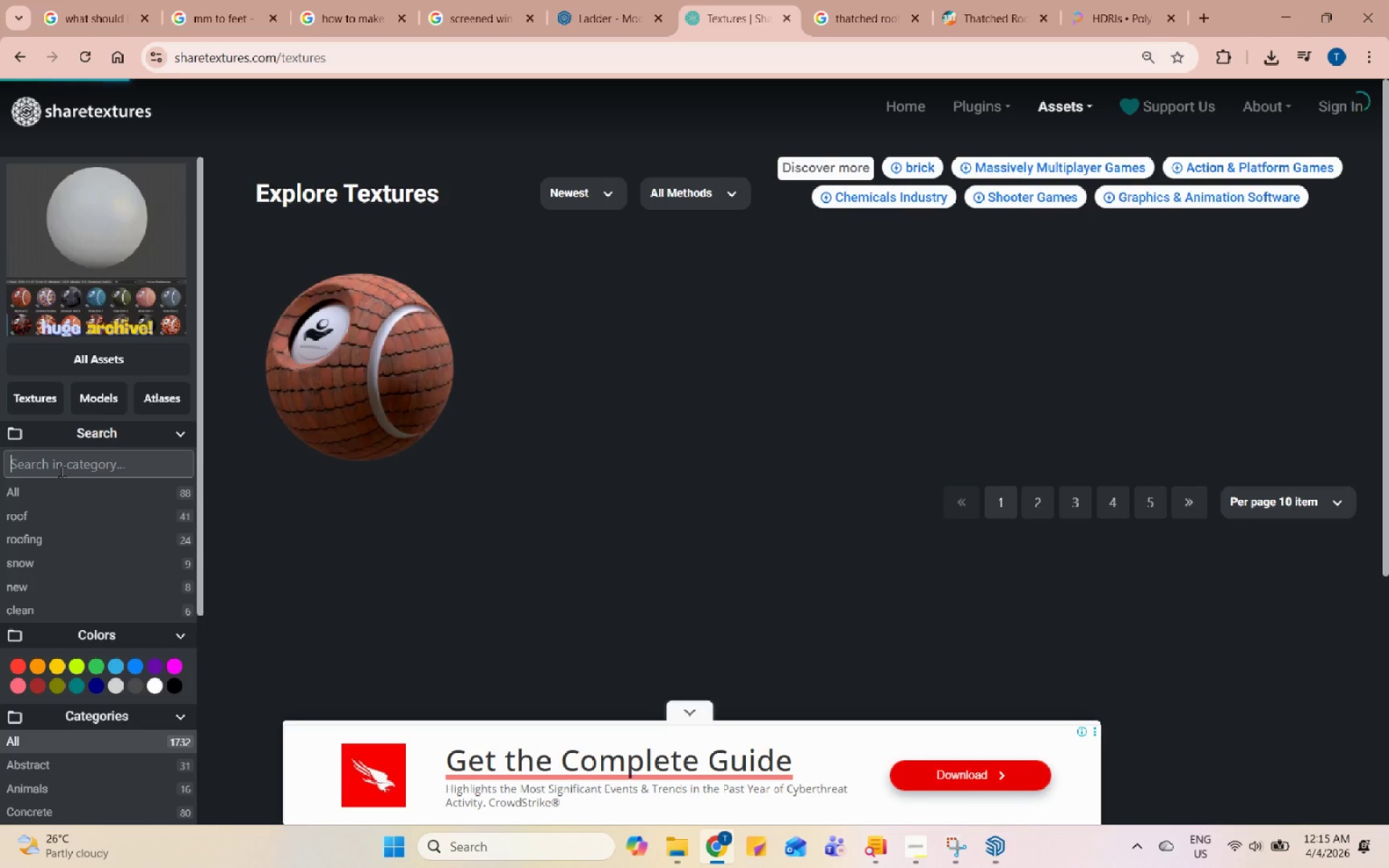 
type(wicker)
 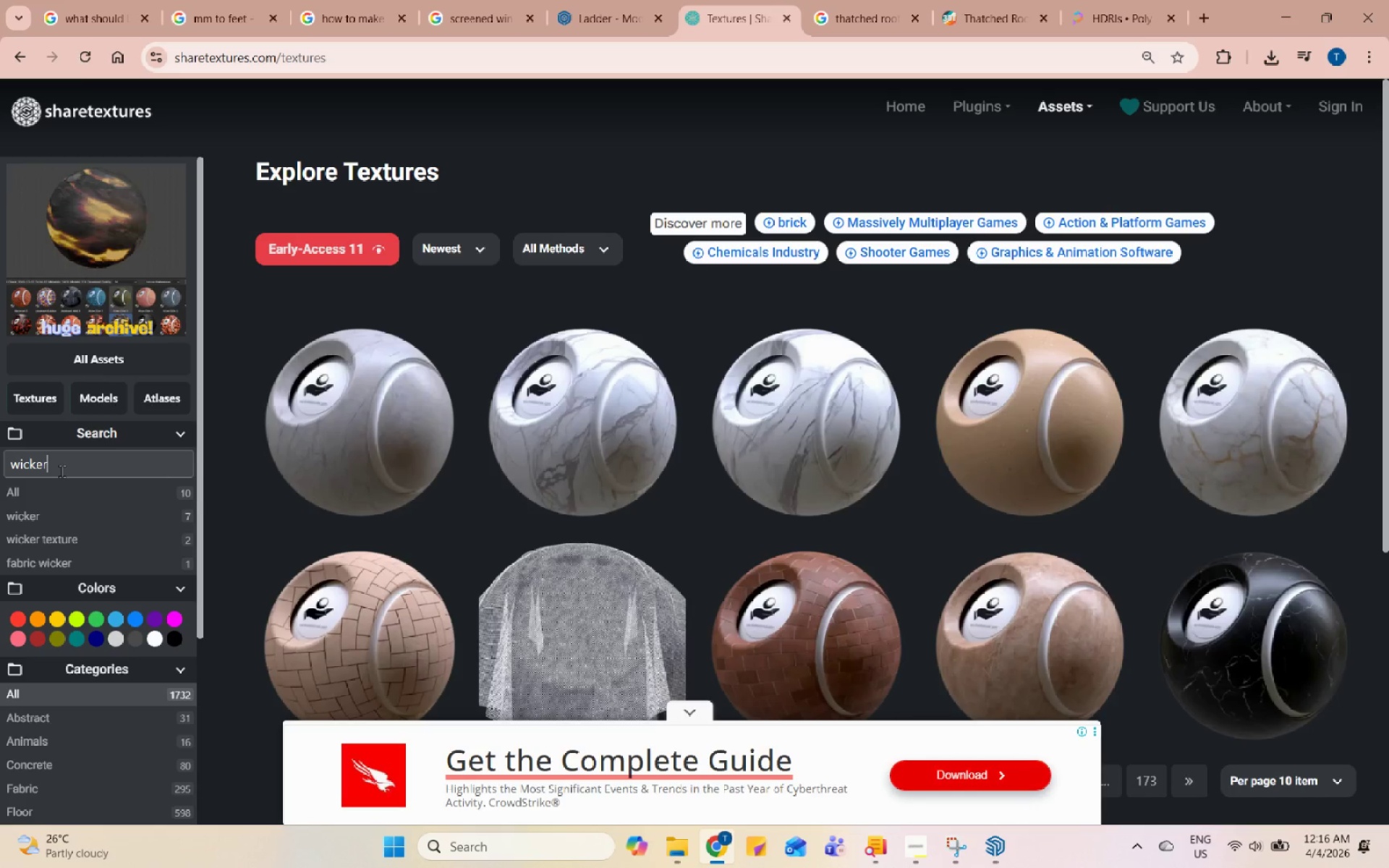 
key(Enter)
 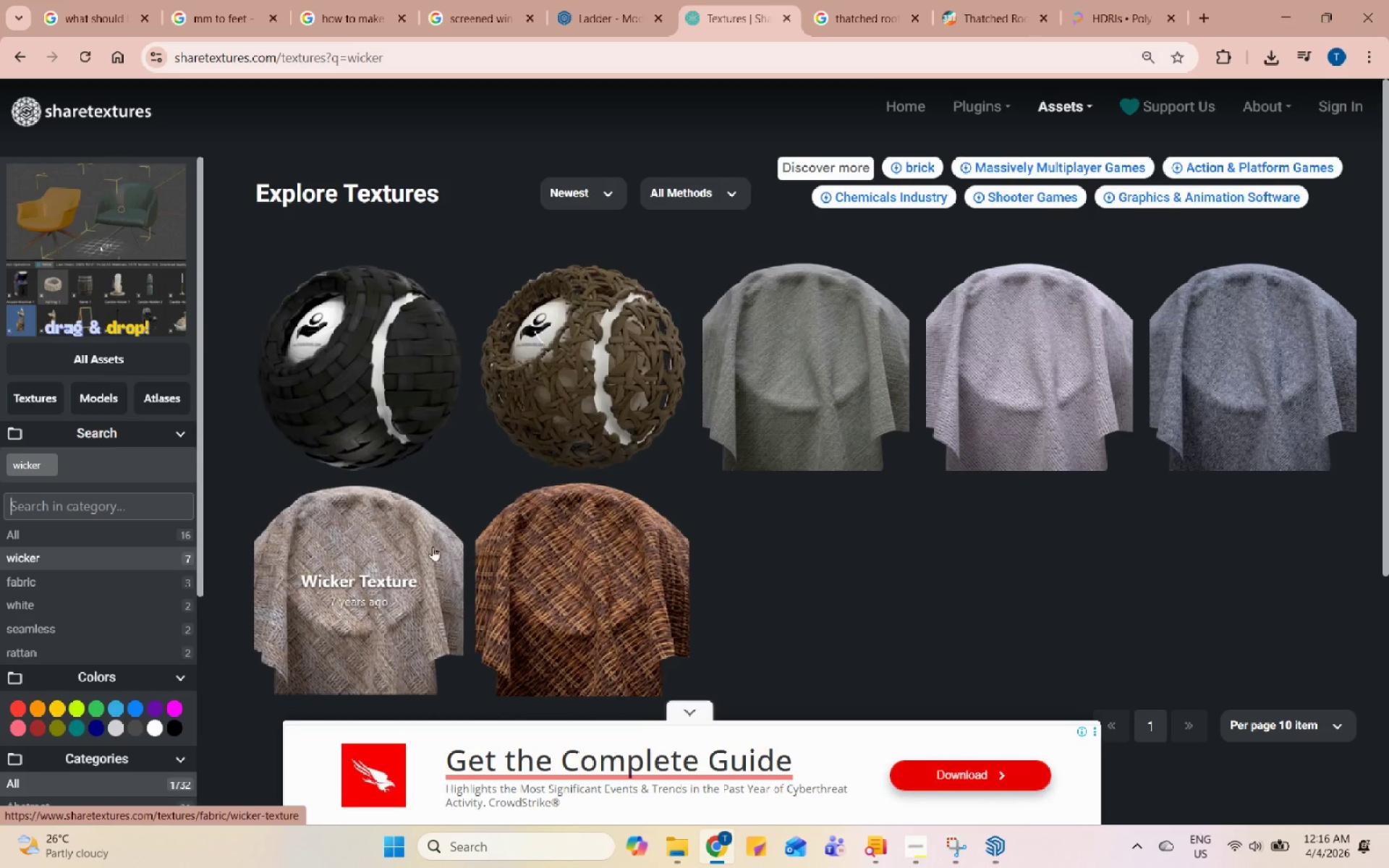 
wait(8.81)
 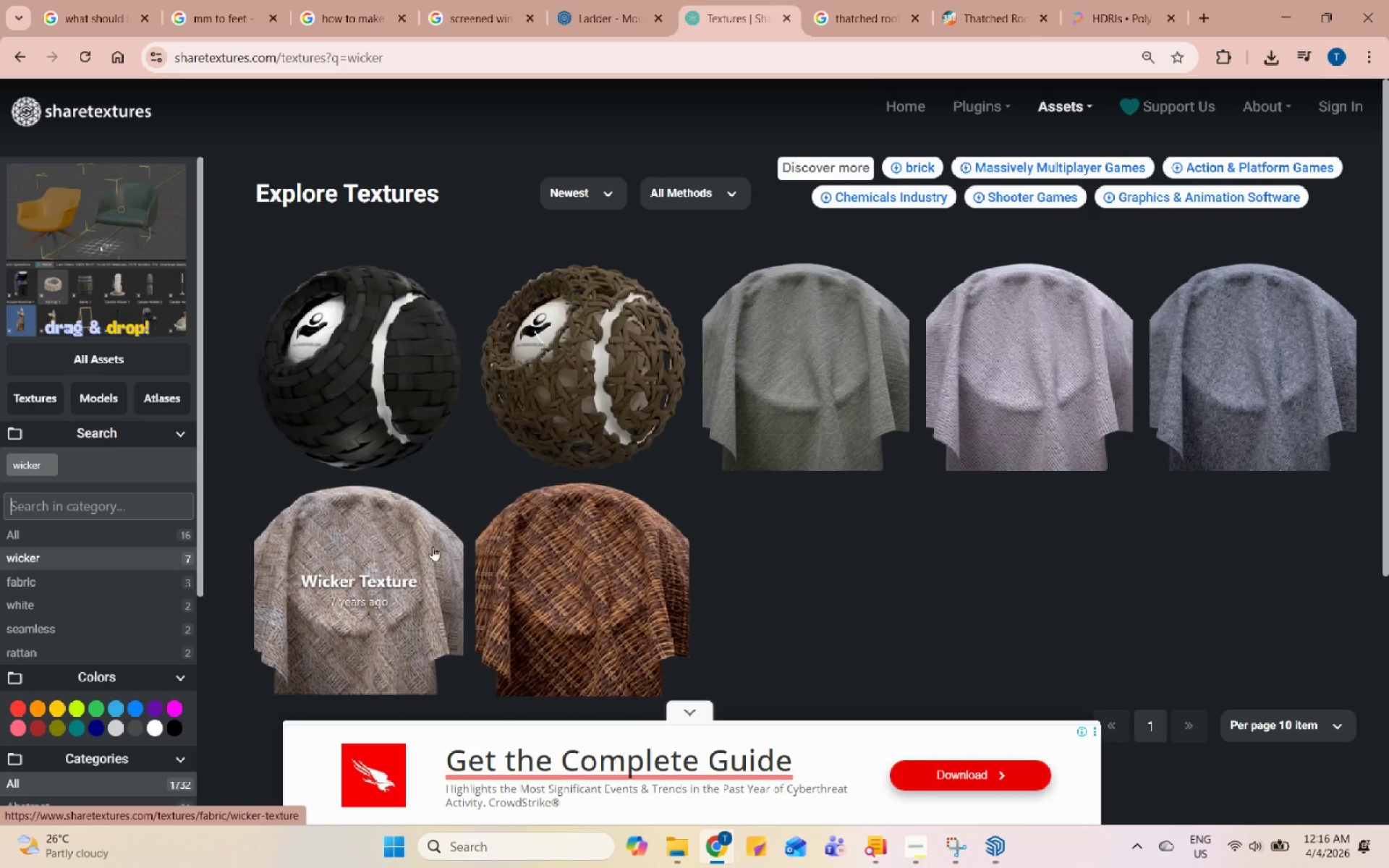 
left_click([368, 576])
 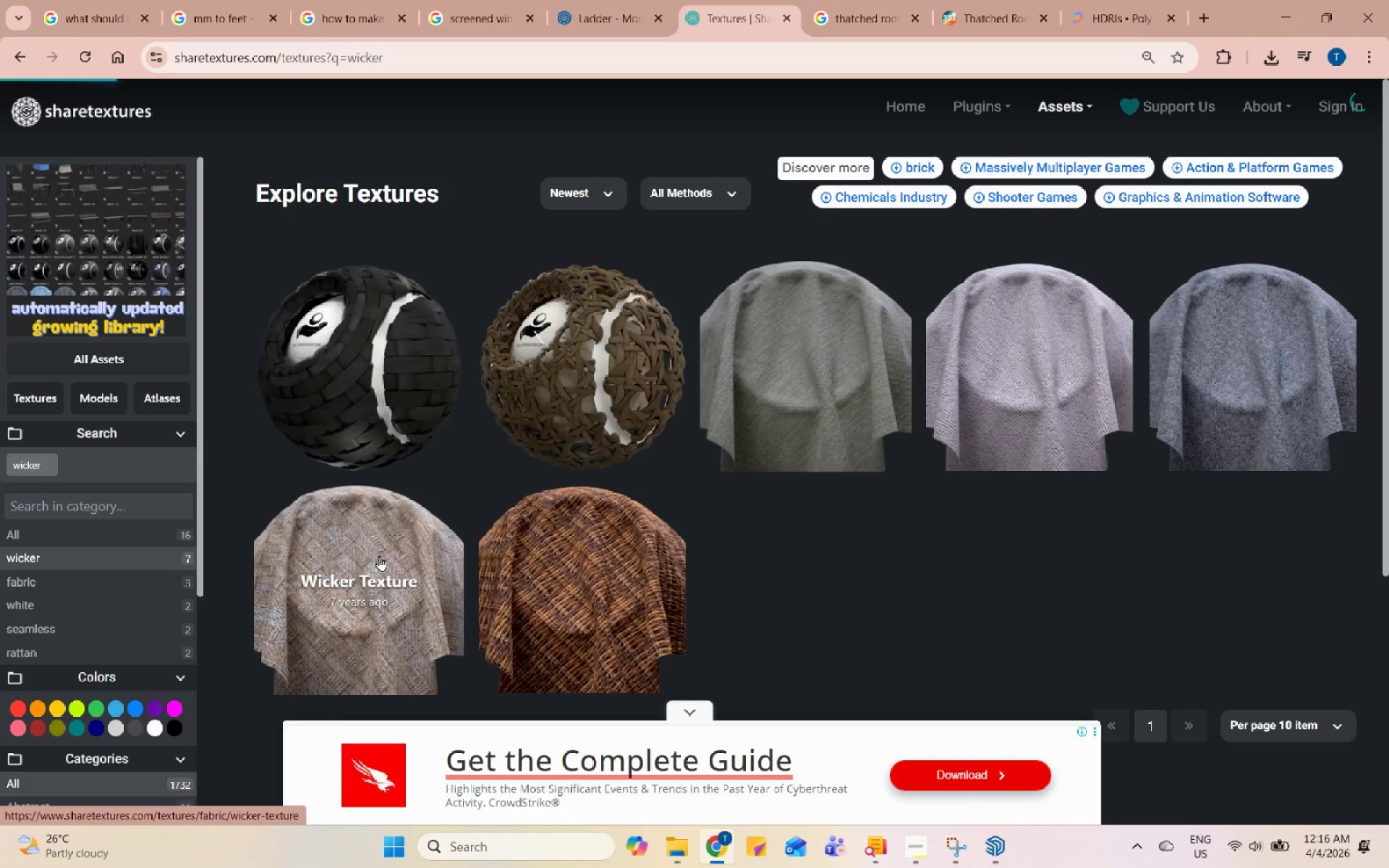 
left_click([397, 527])
 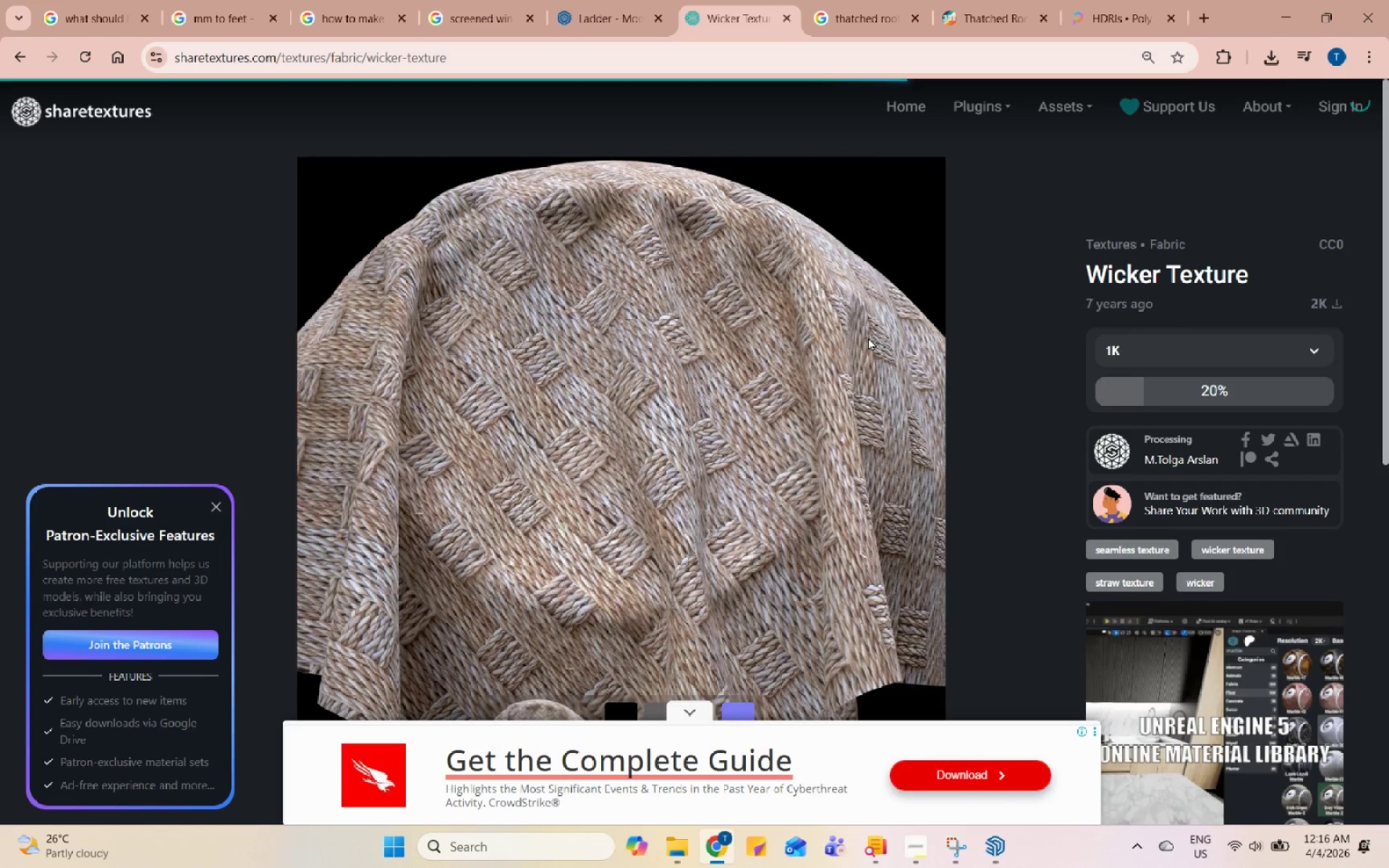 
scroll: coordinate [729, 398], scroll_direction: down, amount: 1.0
 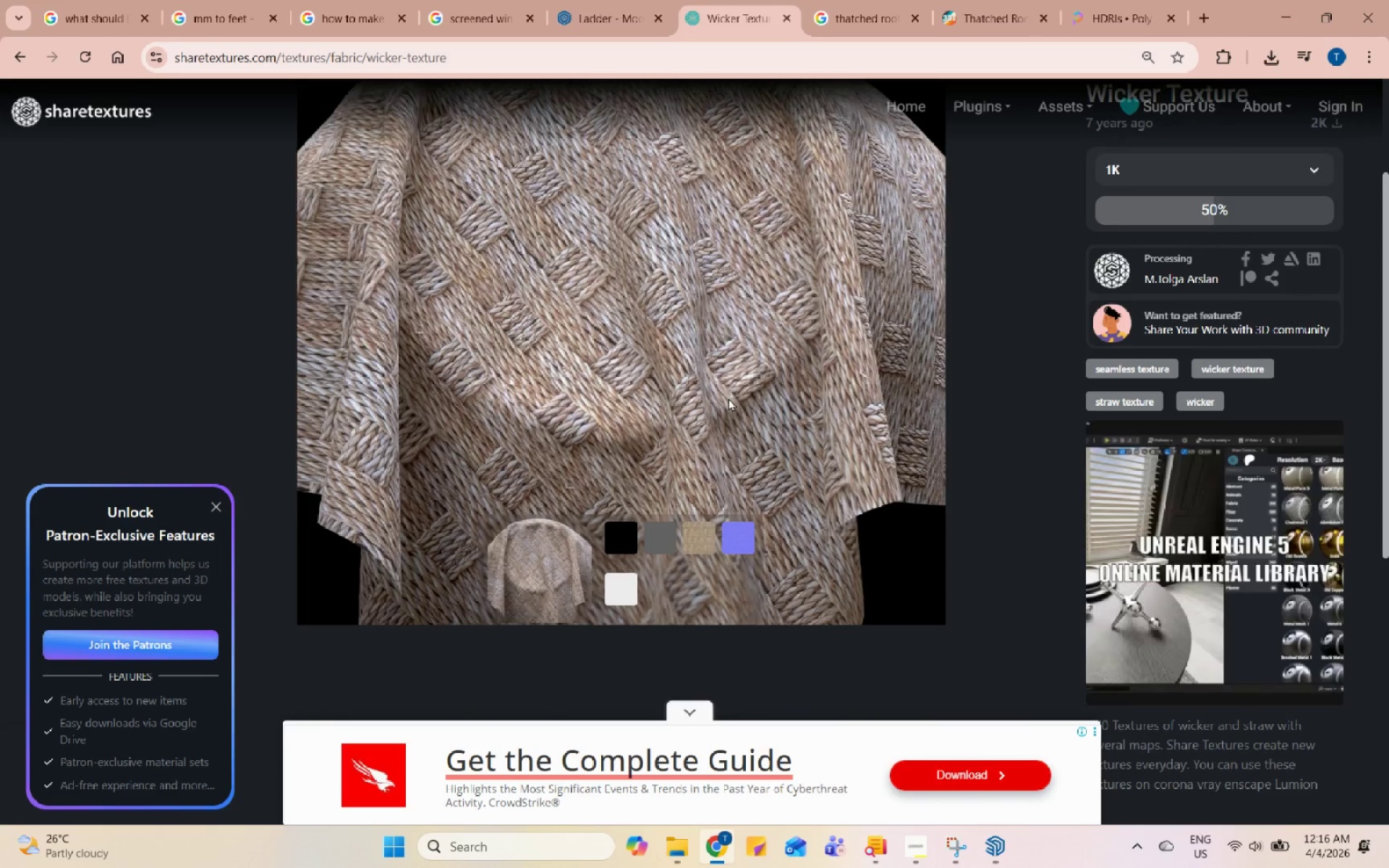 
scroll: coordinate [729, 398], scroll_direction: up, amount: 3.0
 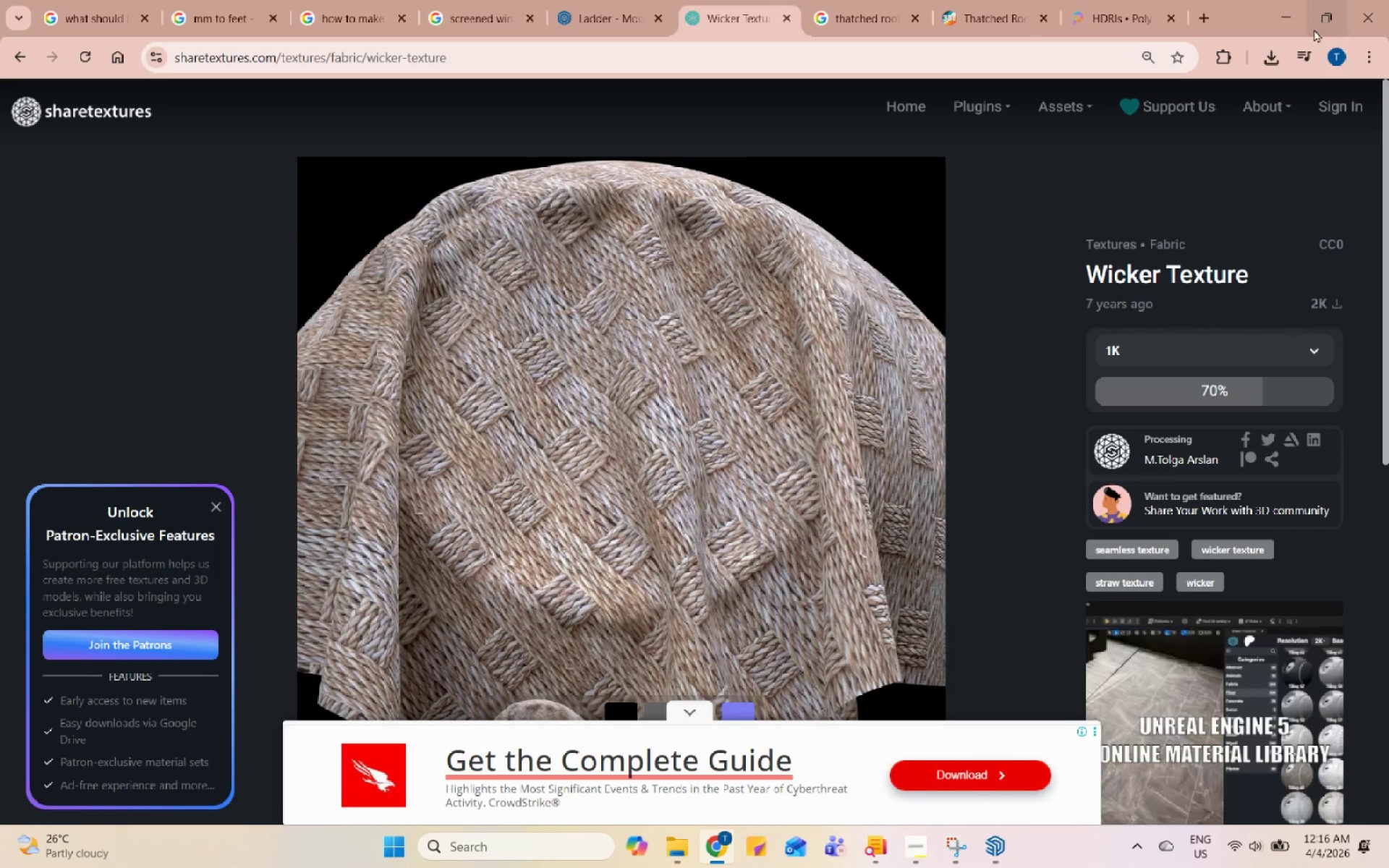 
left_click([1288, 4])
 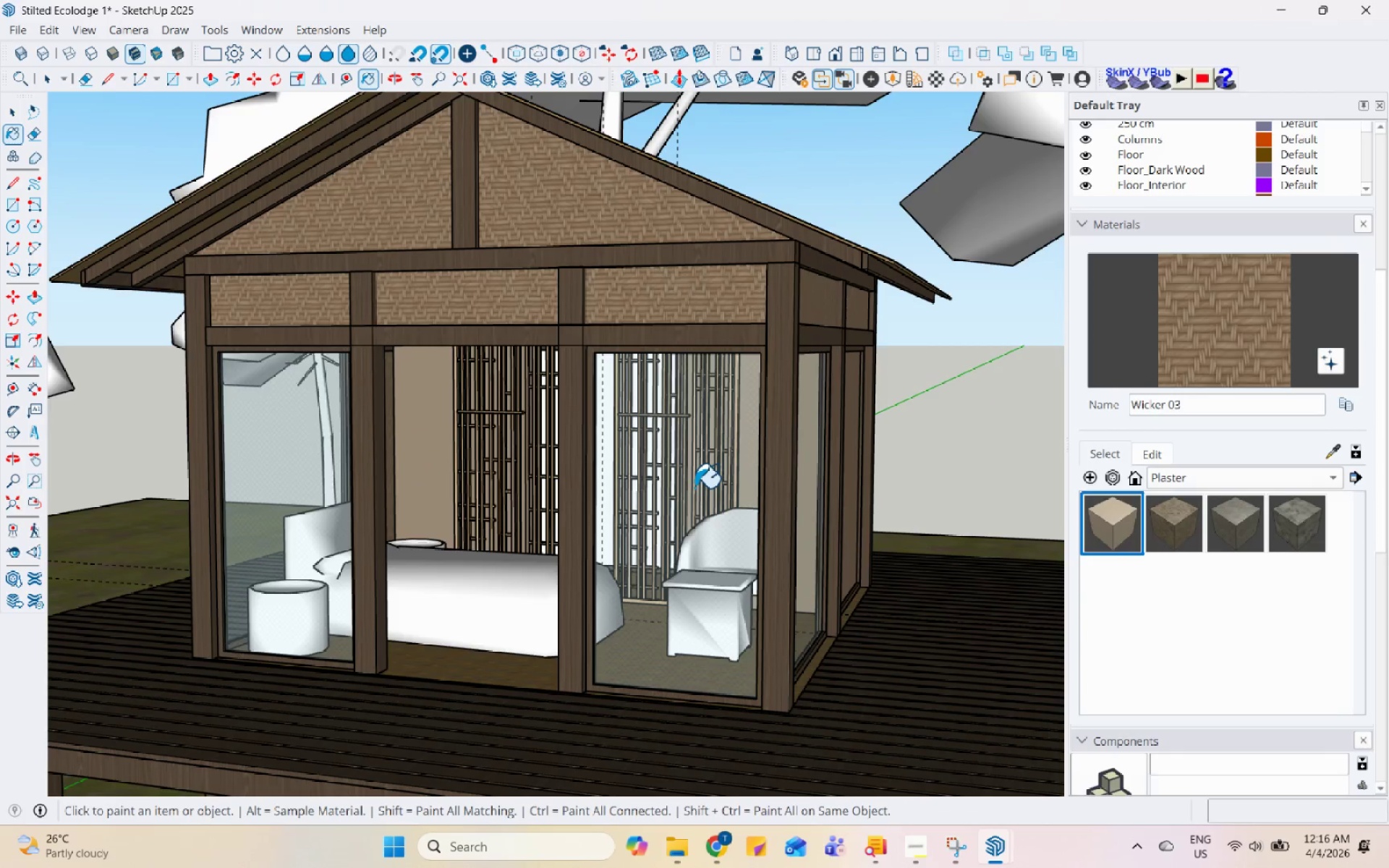 
scroll: coordinate [713, 411], scroll_direction: down, amount: 4.0
 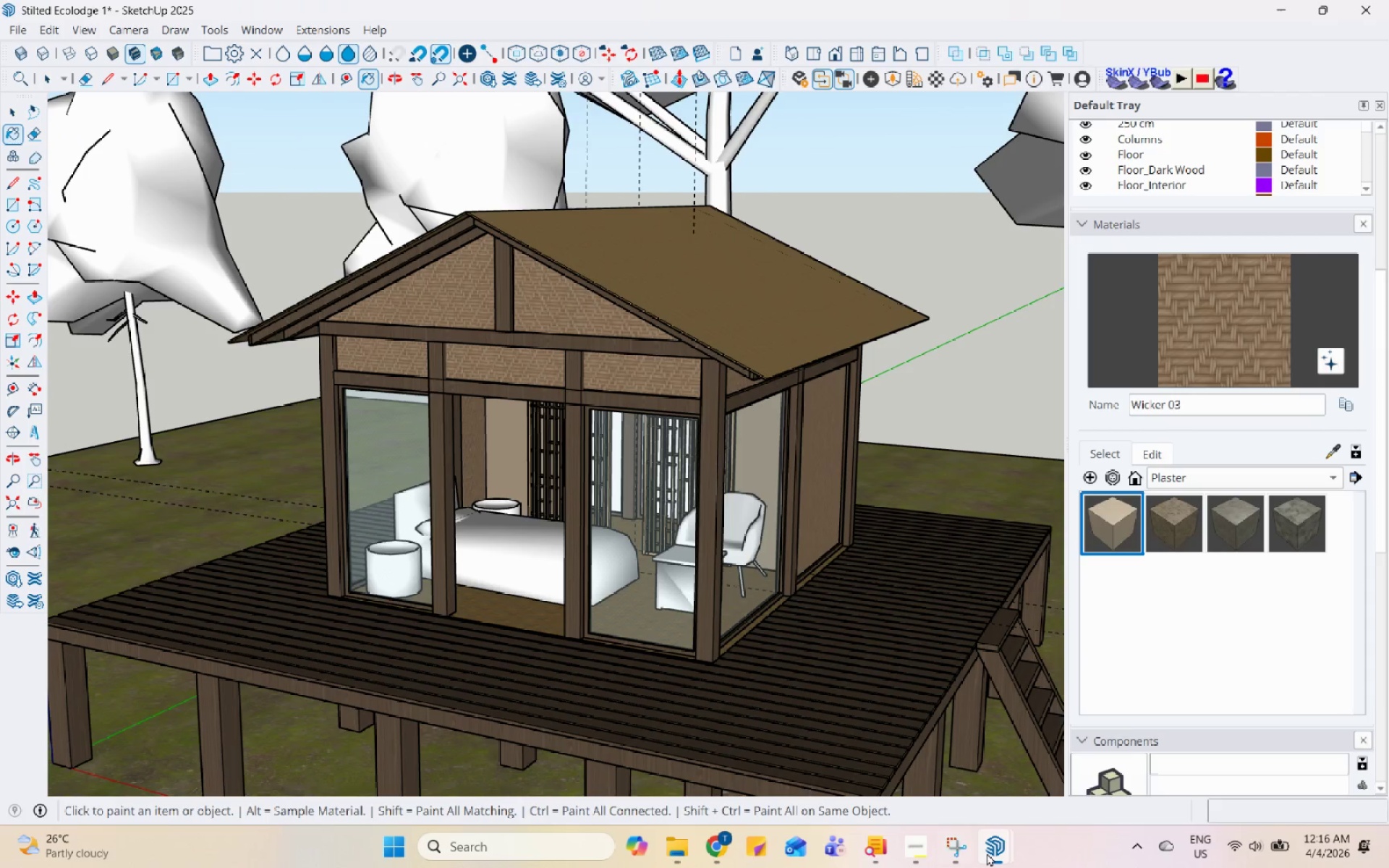 
double_click([1068, 787])
 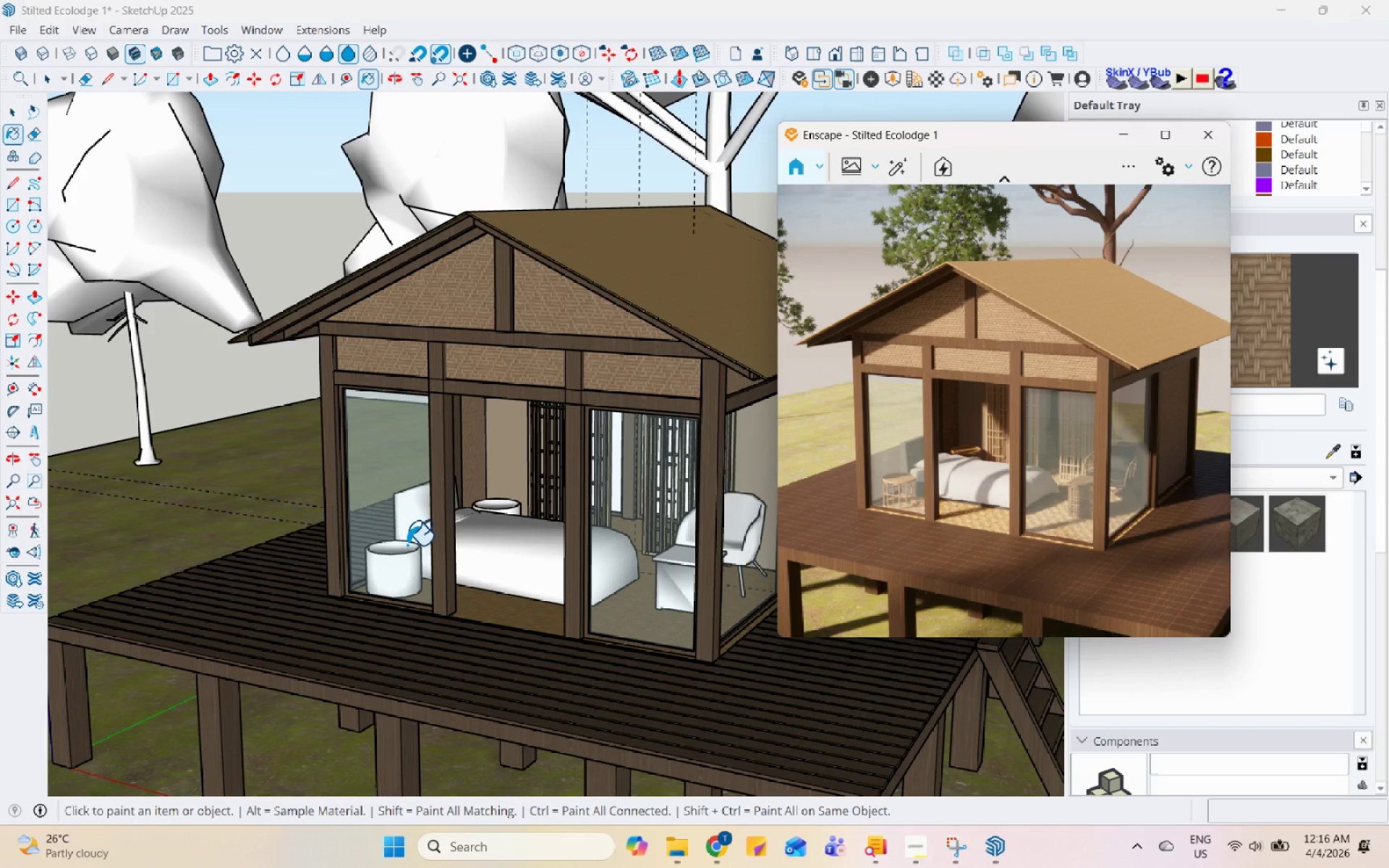 
wait(7.73)
 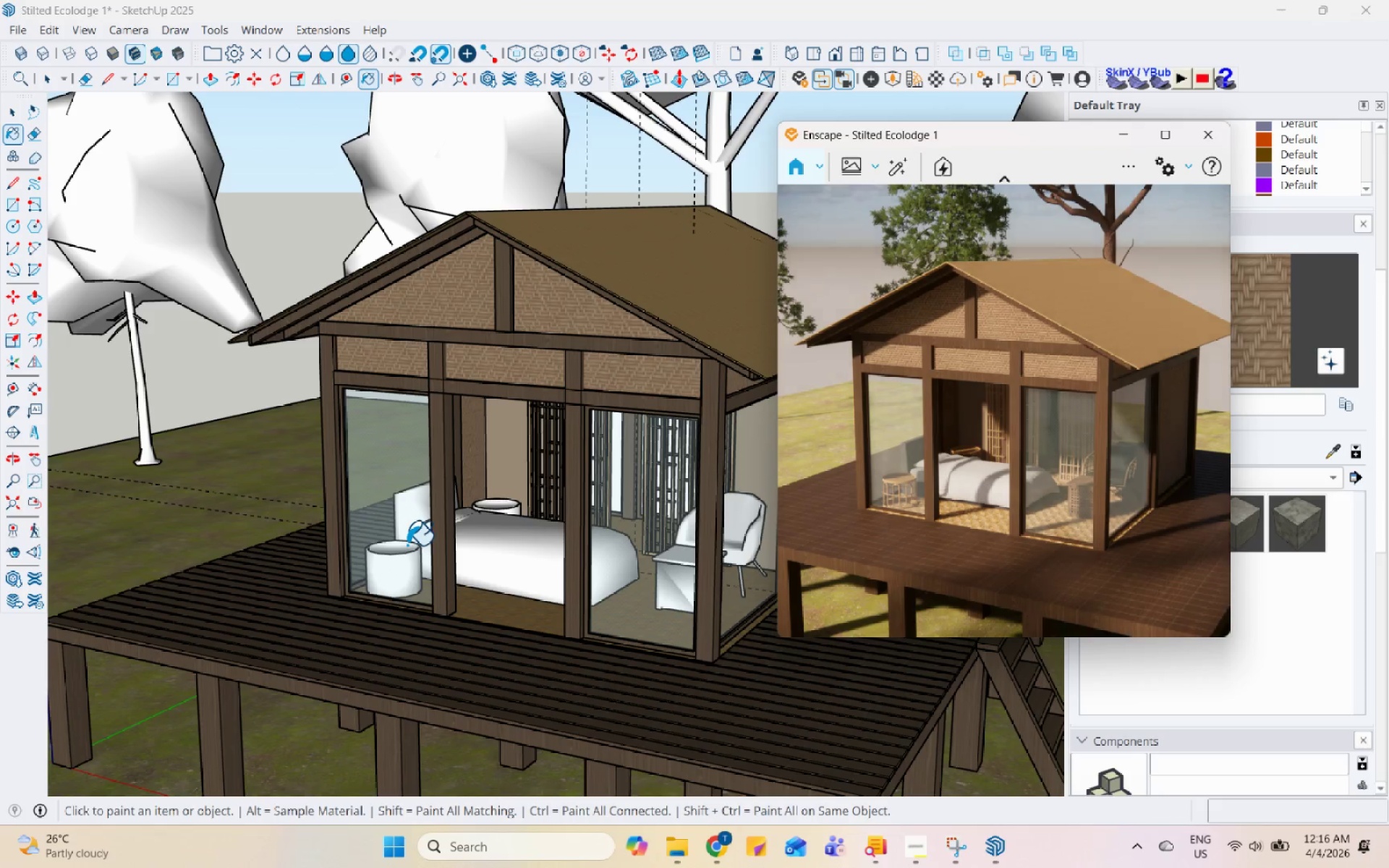 
scroll: coordinate [493, 597], scroll_direction: up, amount: 14.0
 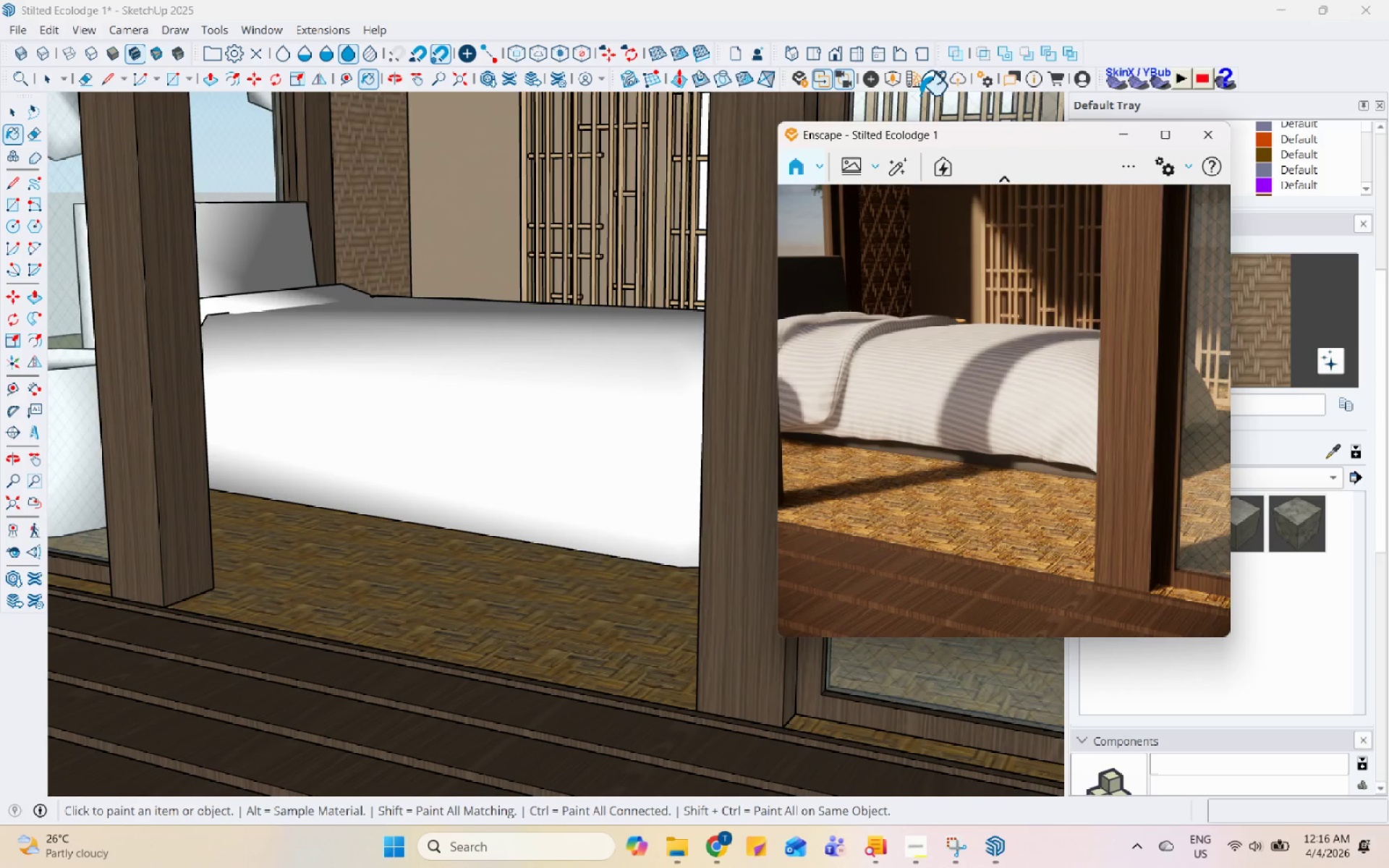 
left_click([928, 88])
 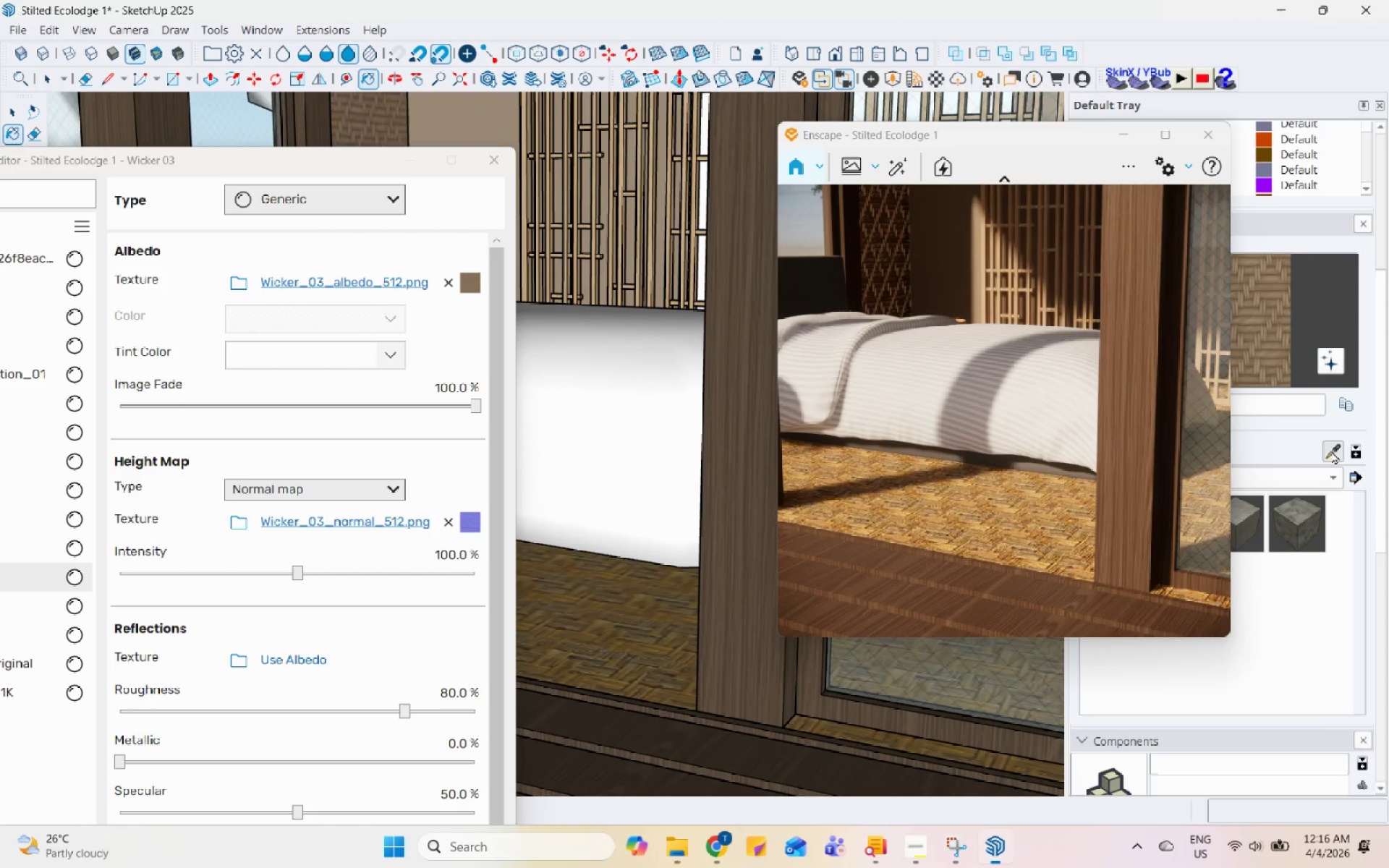 
left_click([609, 616])
 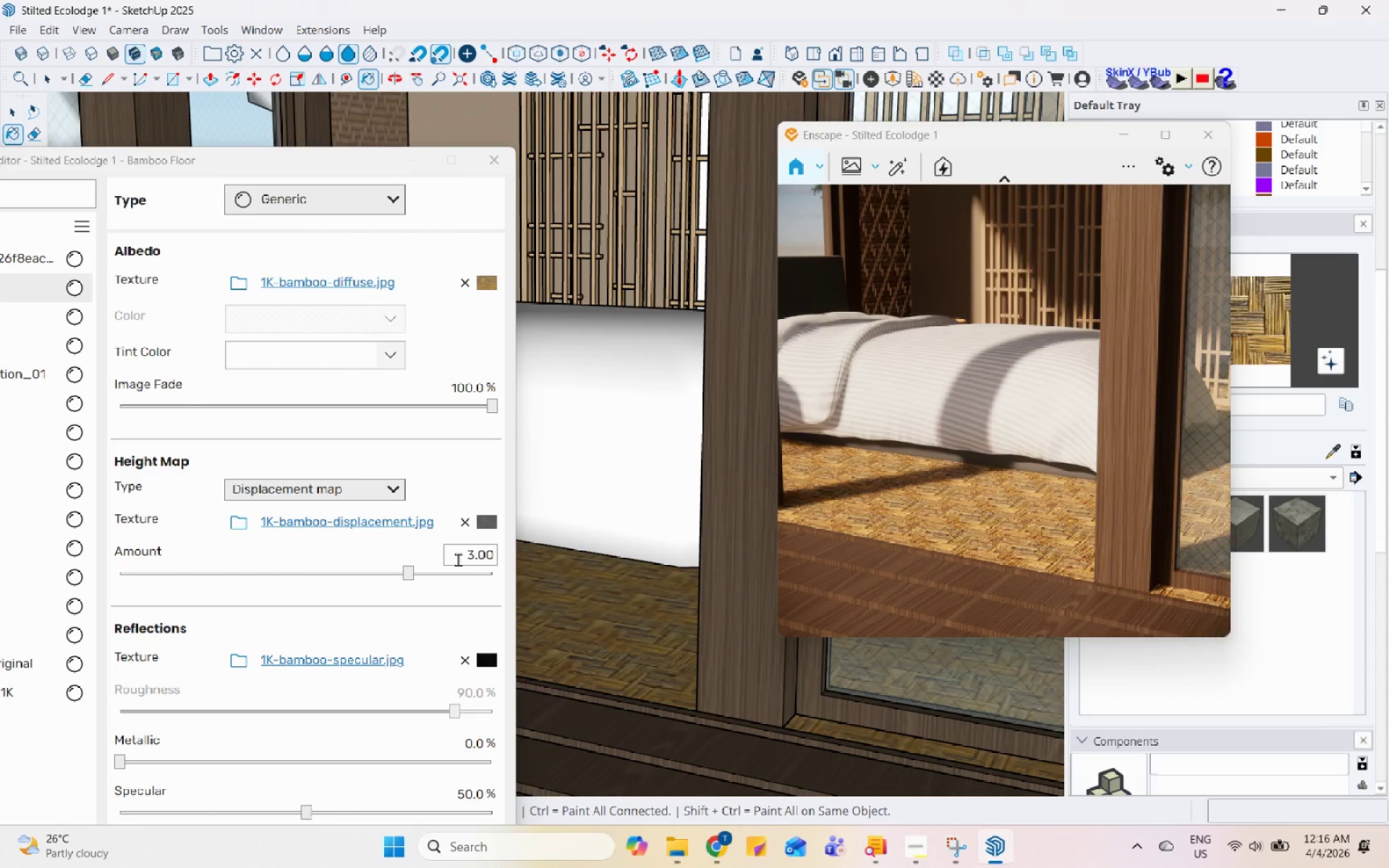 
left_click_drag(start_coordinate=[458, 556], to_coordinate=[506, 541])
 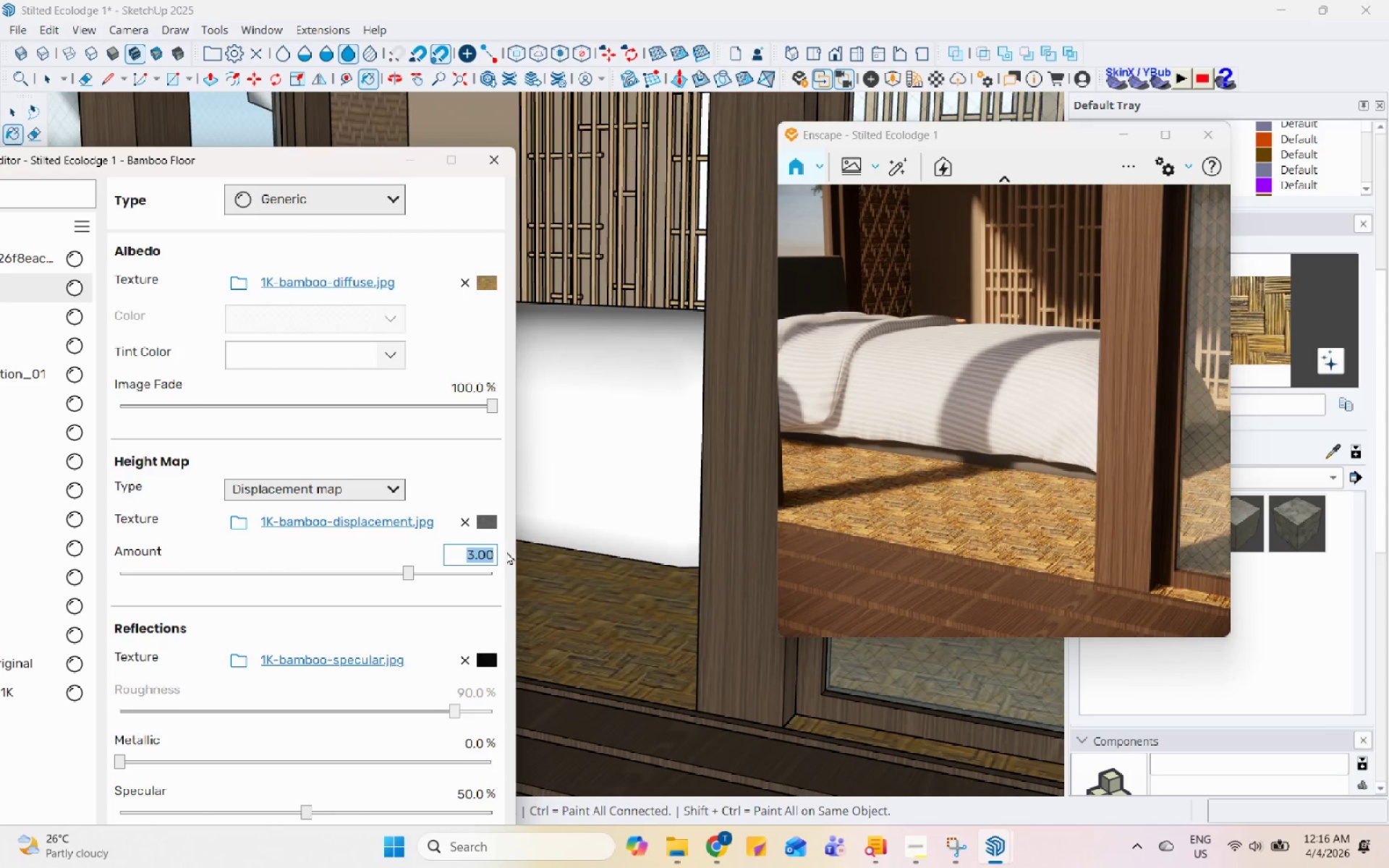 
key(Numpad0)
 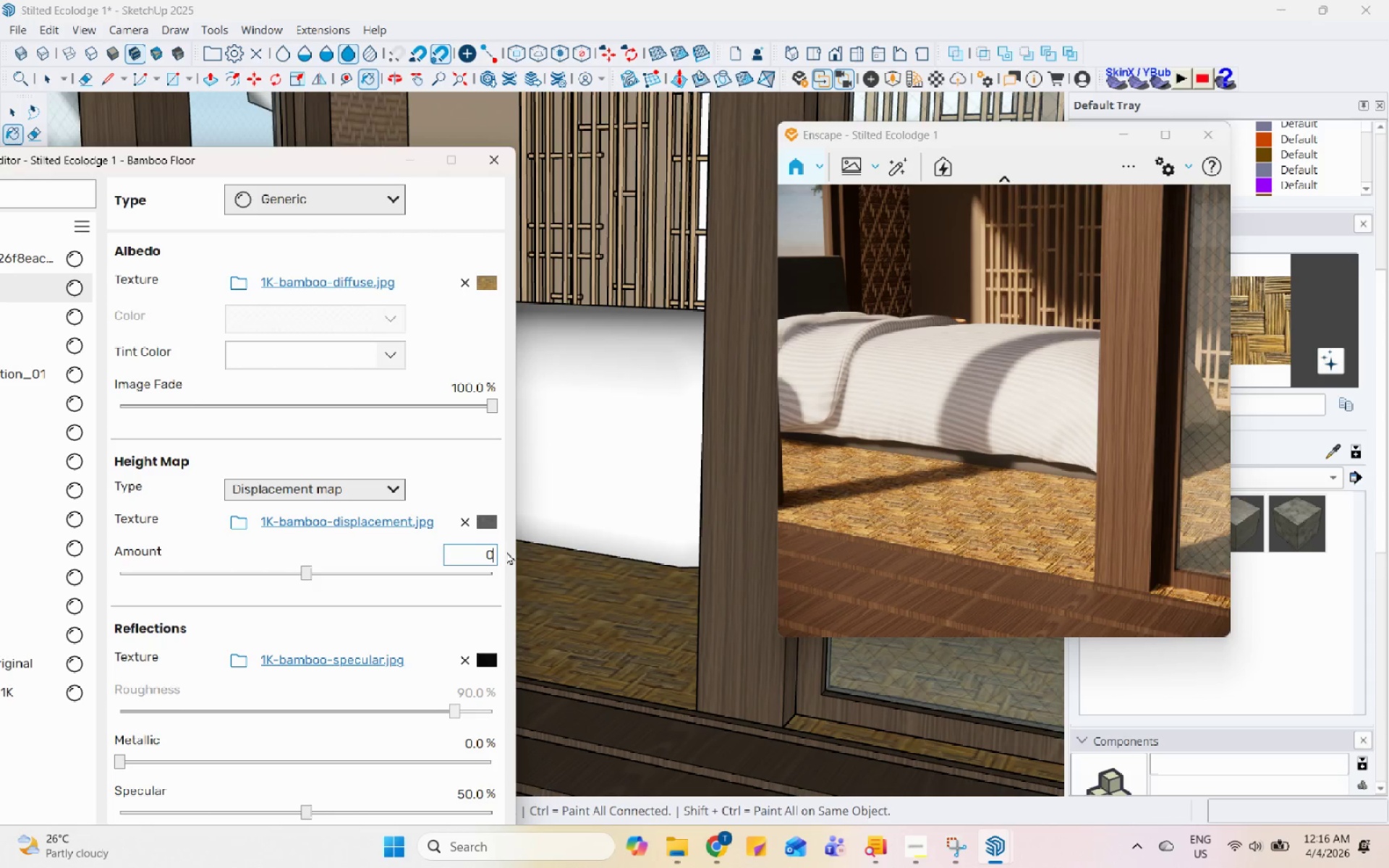 
key(NumpadDecimal)
 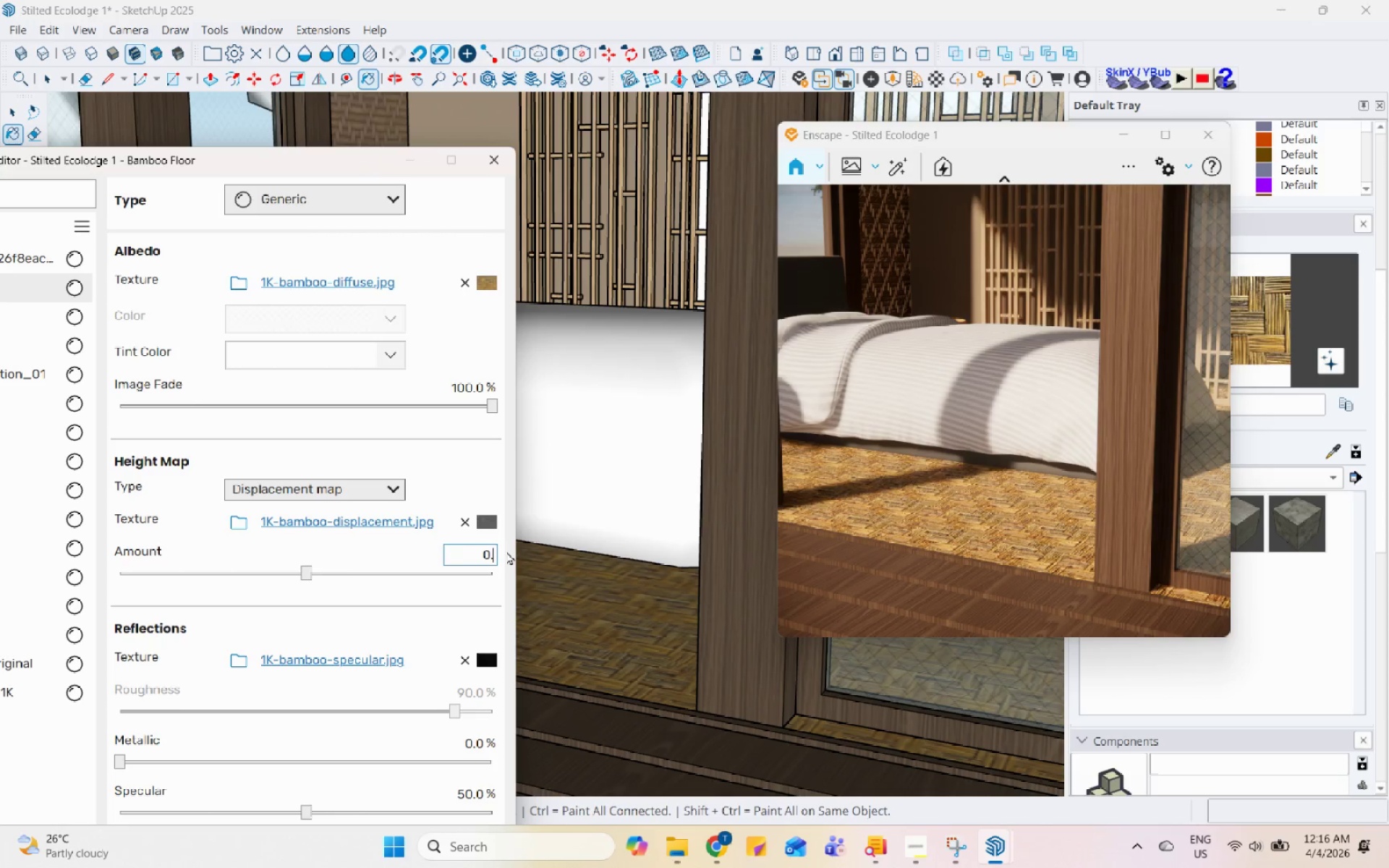 
key(Numpad5)
 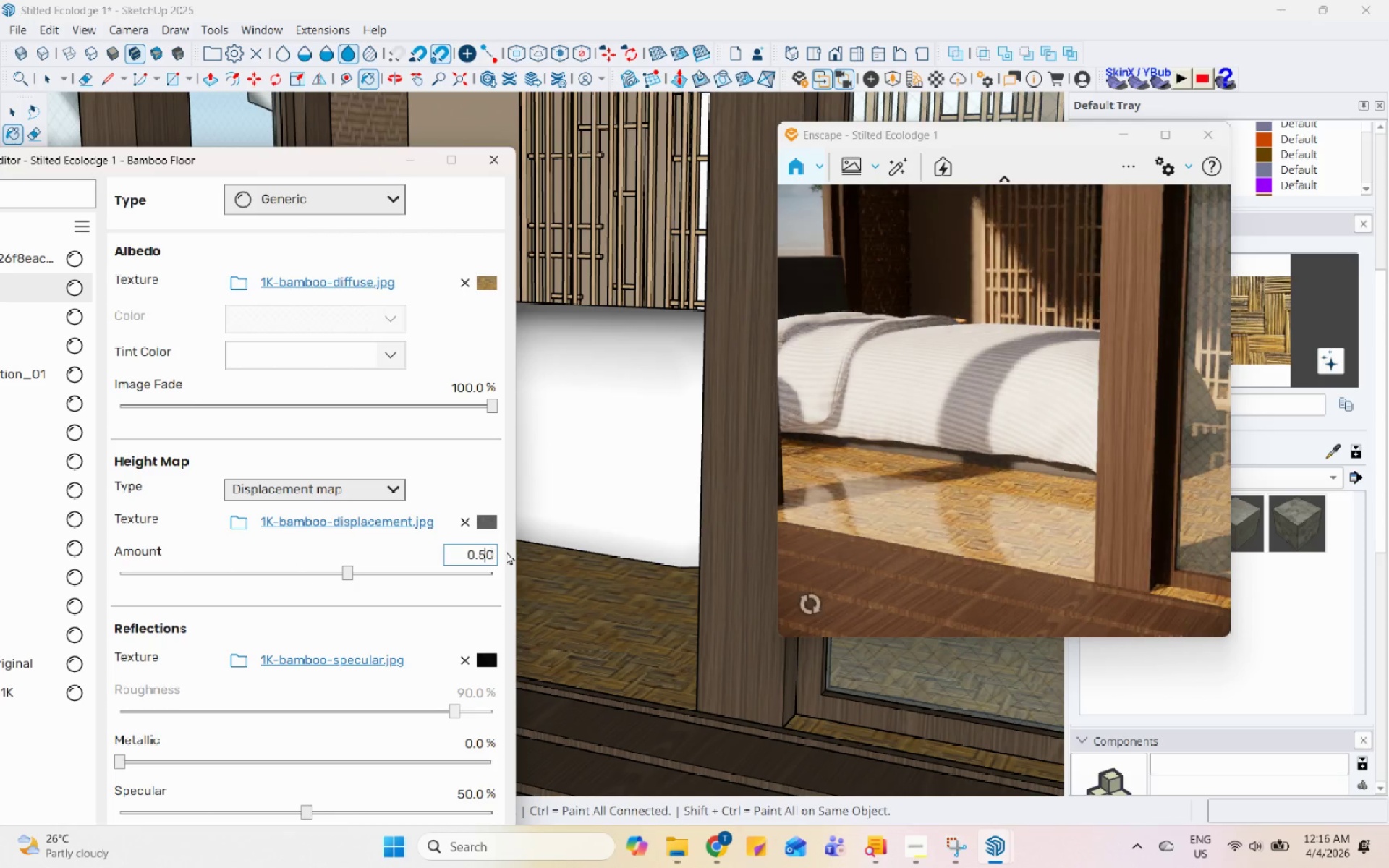 
key(Enter)
 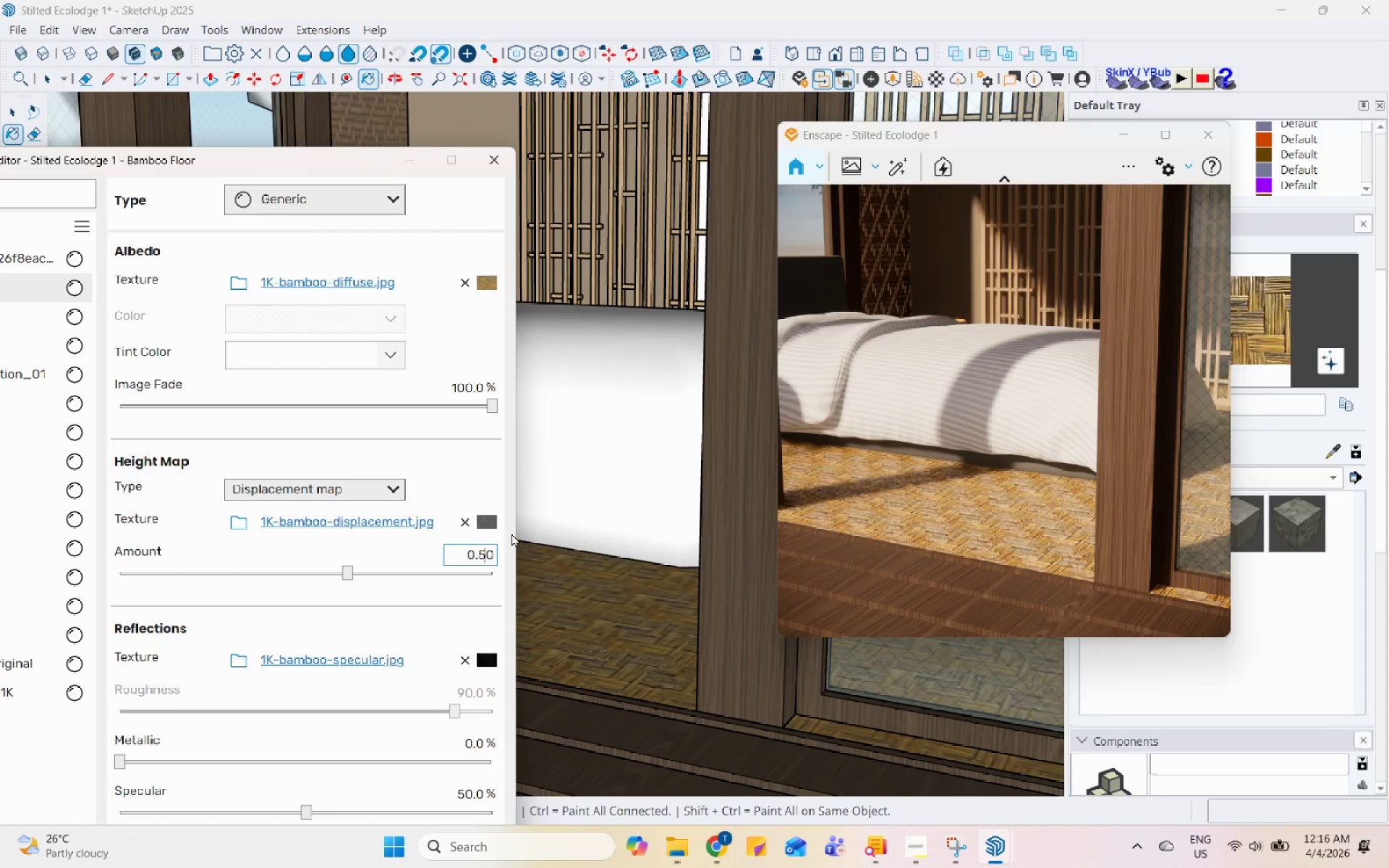 
scroll: coordinate [997, 573], scroll_direction: up, amount: 3.0
 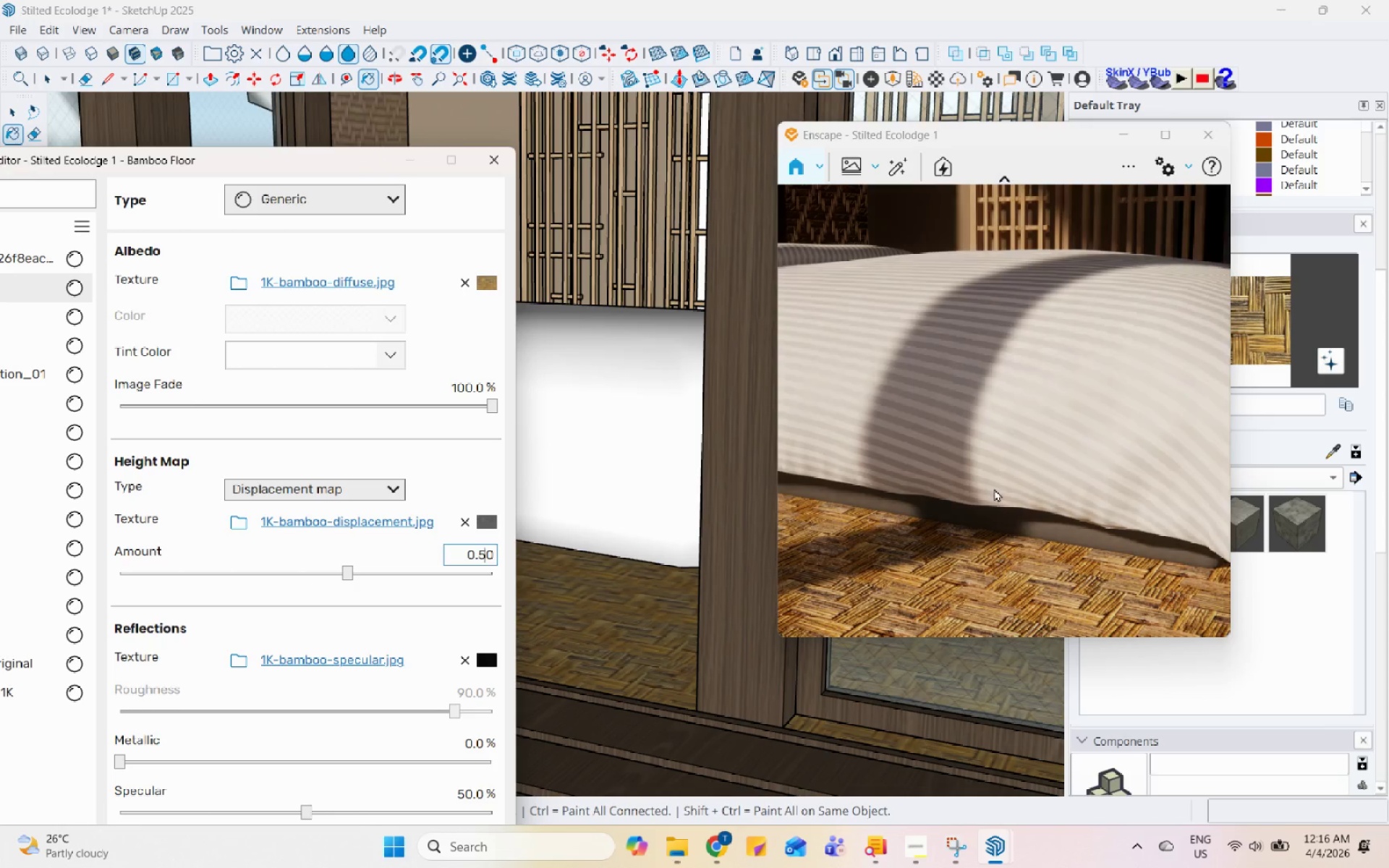 
scroll: coordinate [991, 548], scroll_direction: none, amount: 0.0
 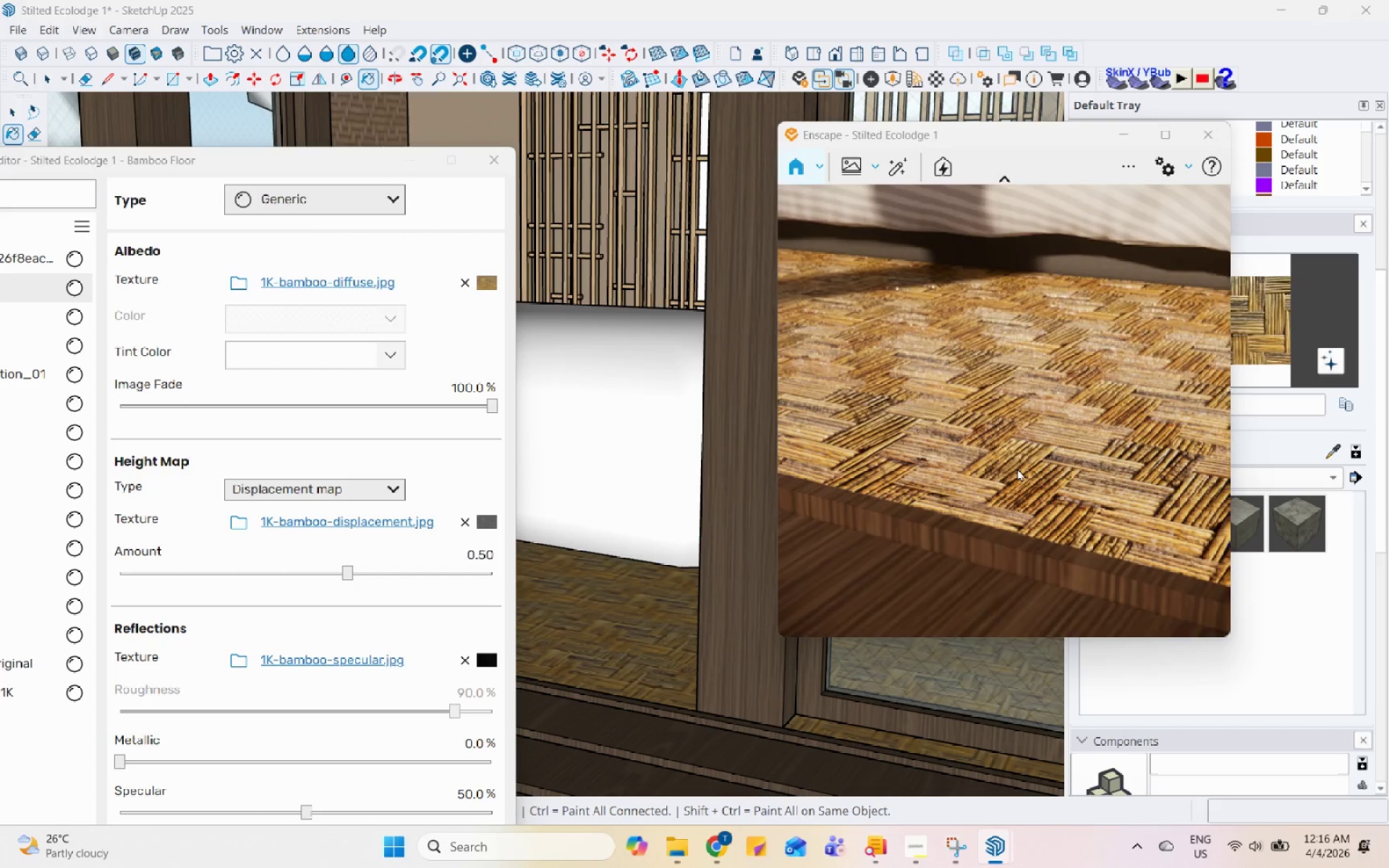 
wait(7.51)
 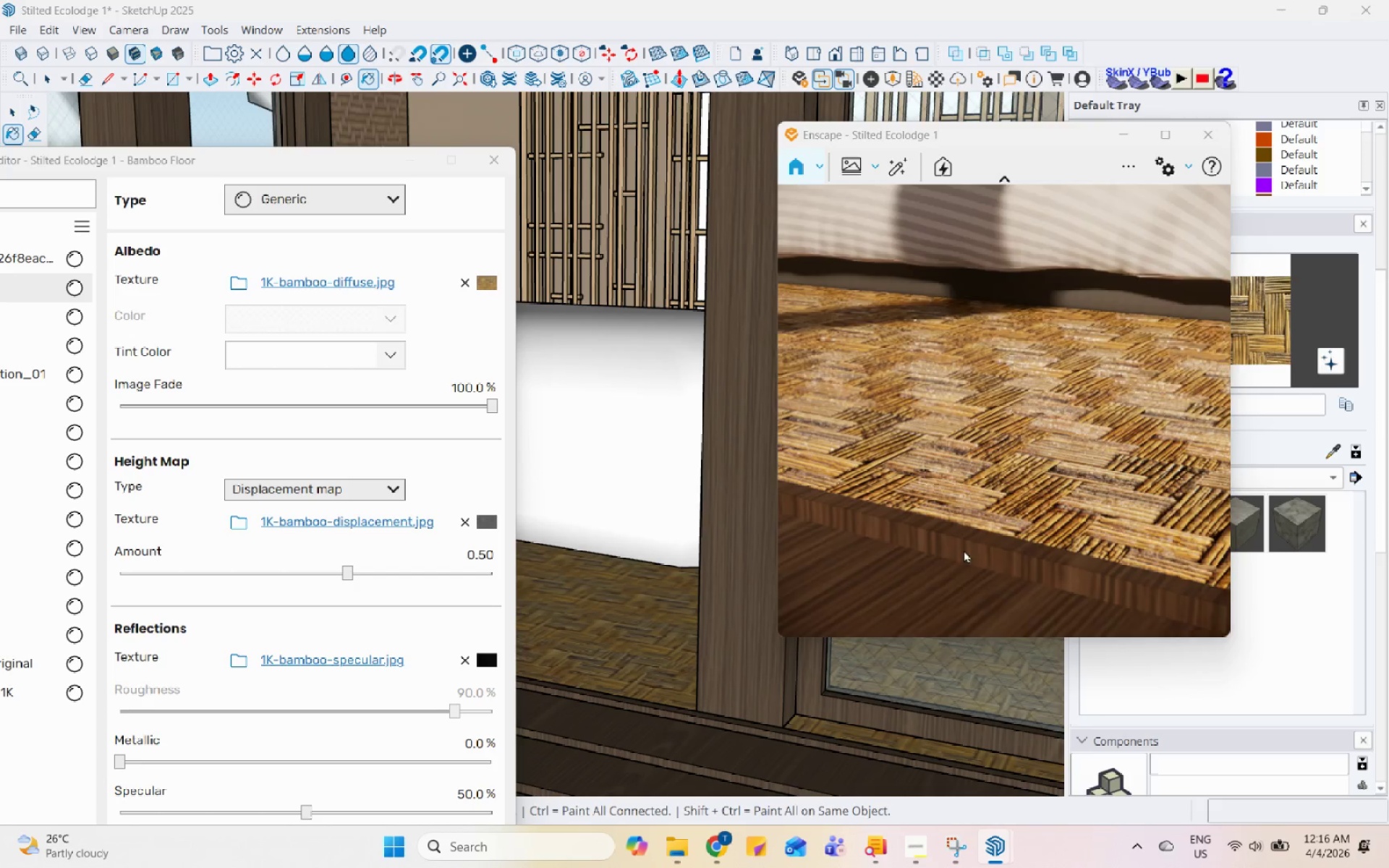 
left_click([336, 573])
 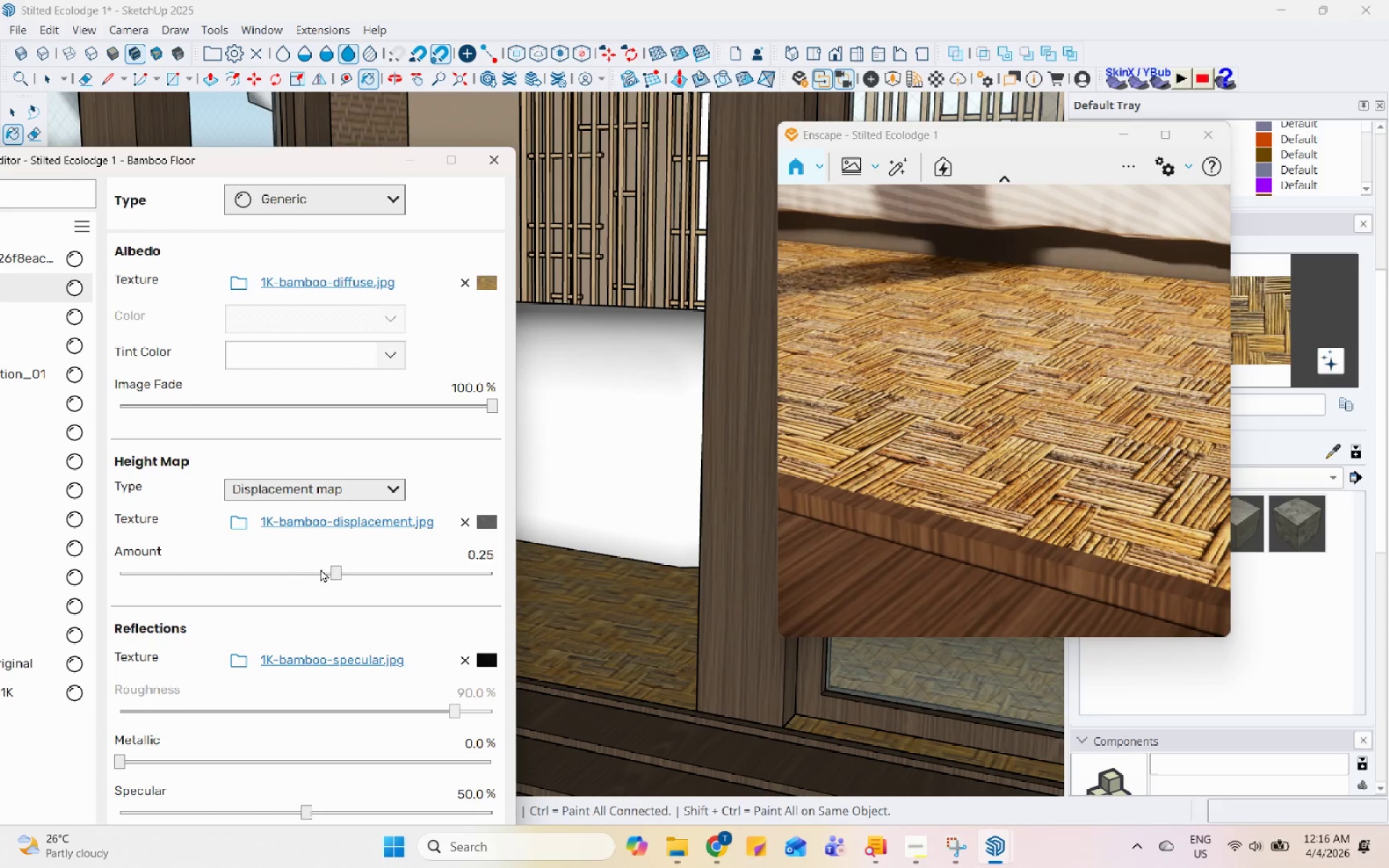 
left_click([308, 564])
 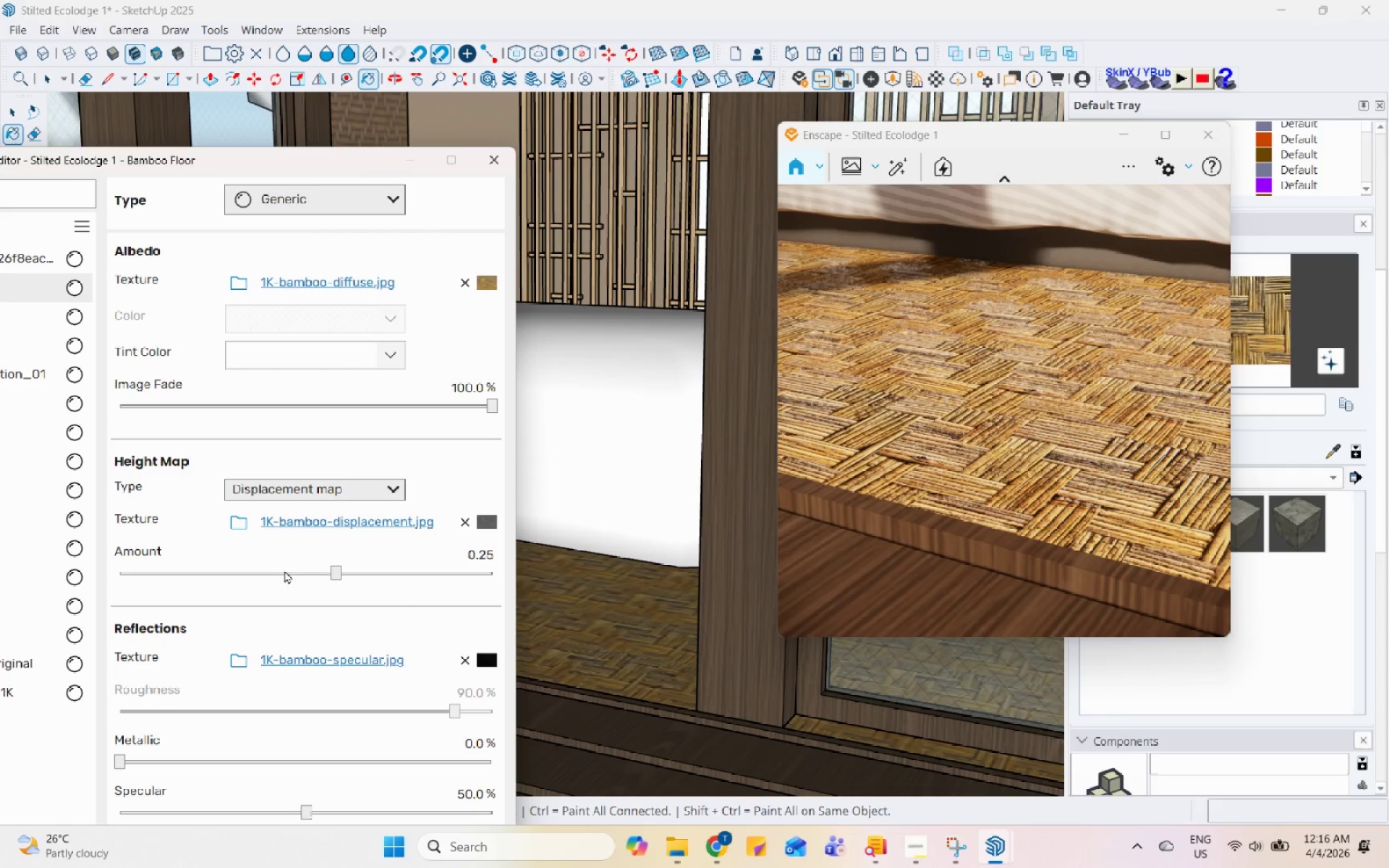 
left_click([278, 571])
 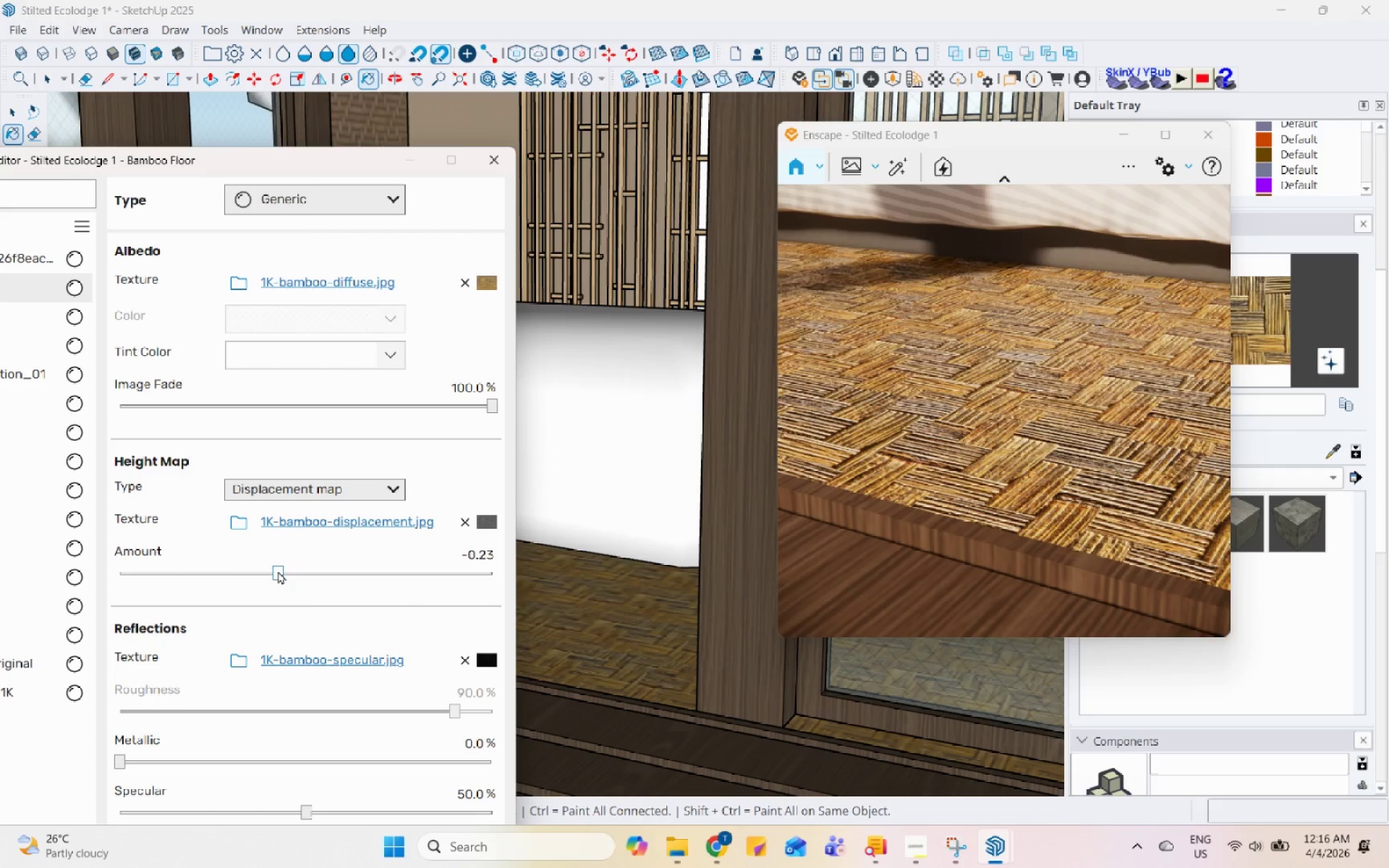 
left_click([236, 572])
 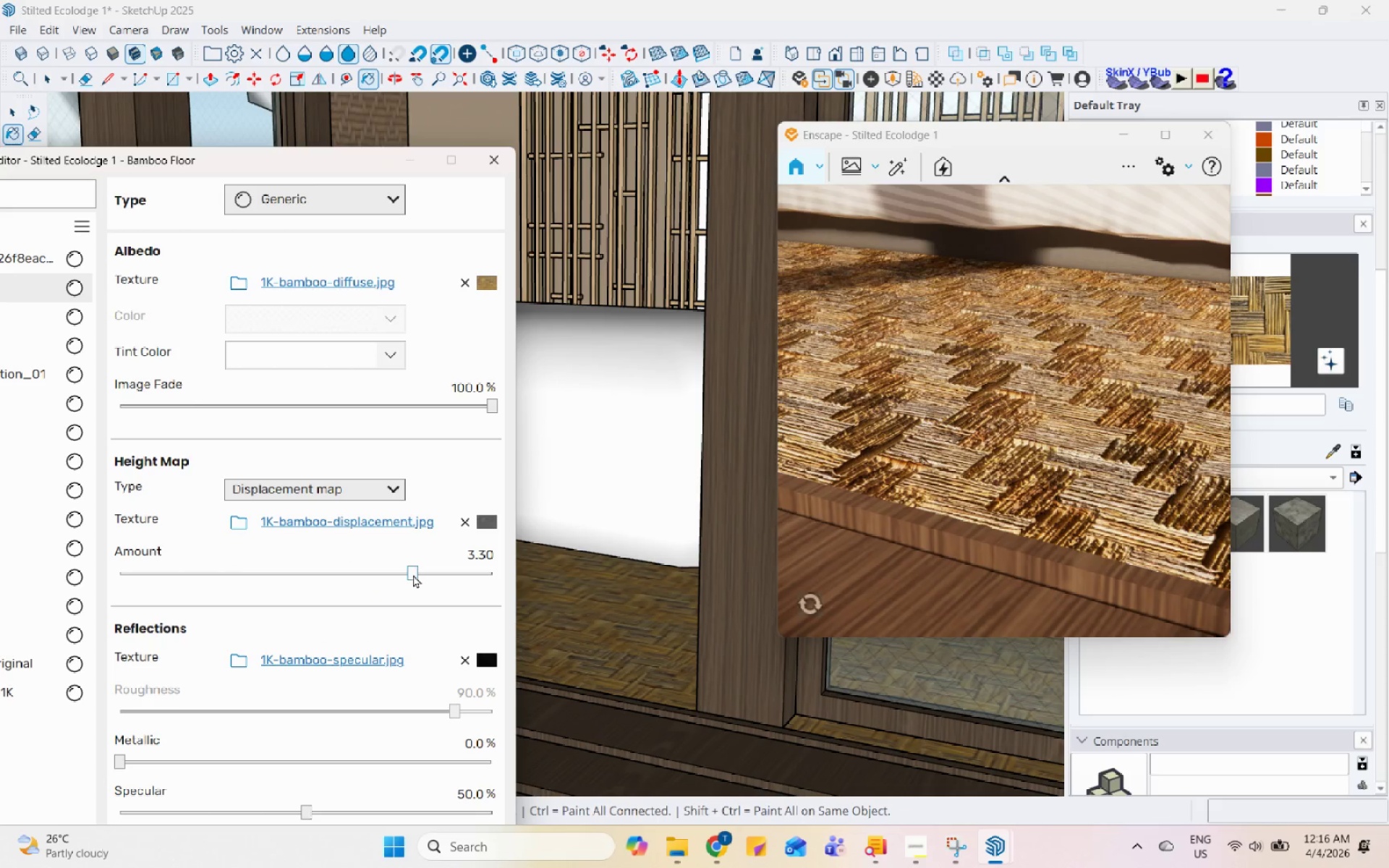 
left_click([430, 573])
 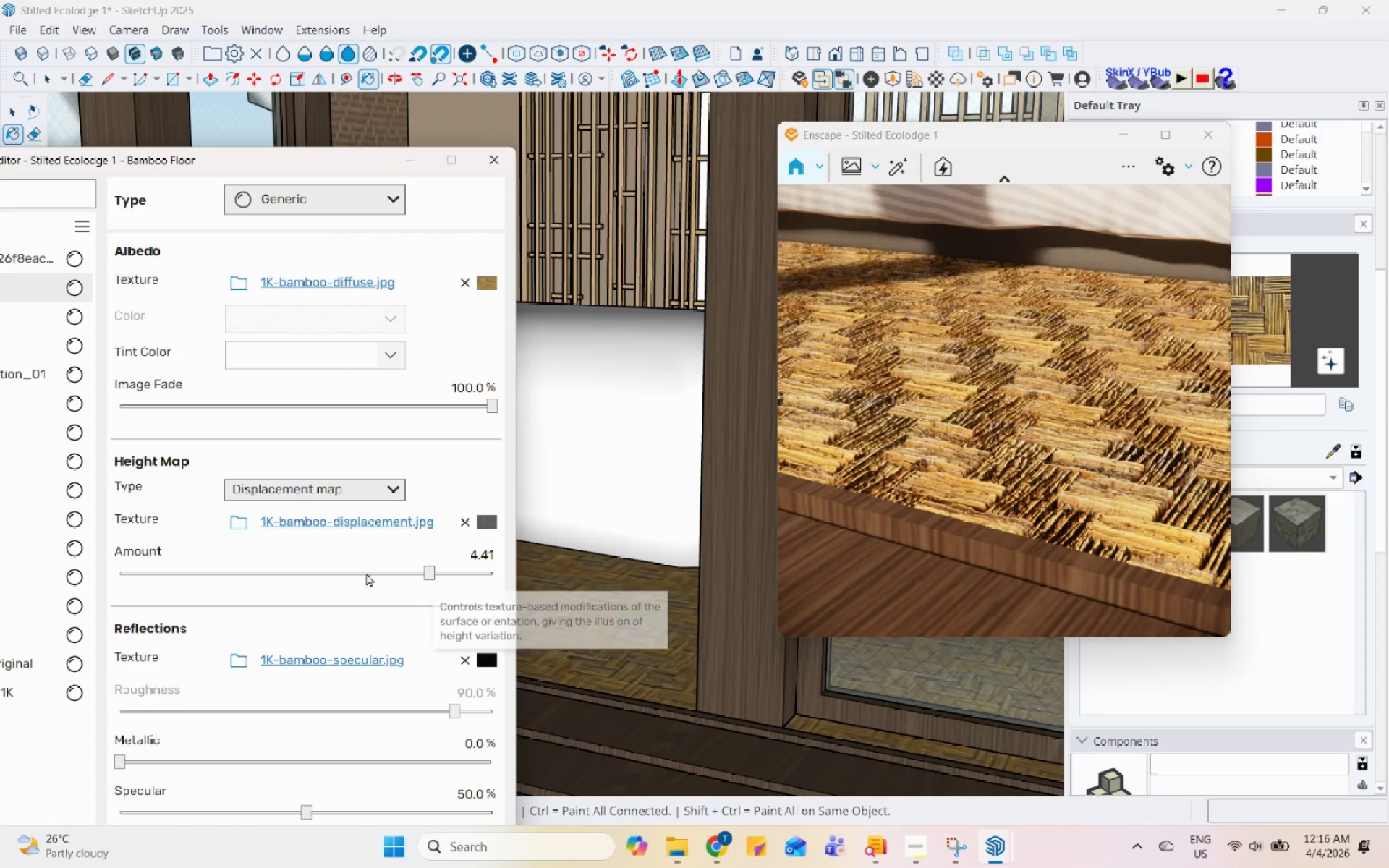 
left_click([354, 574])
 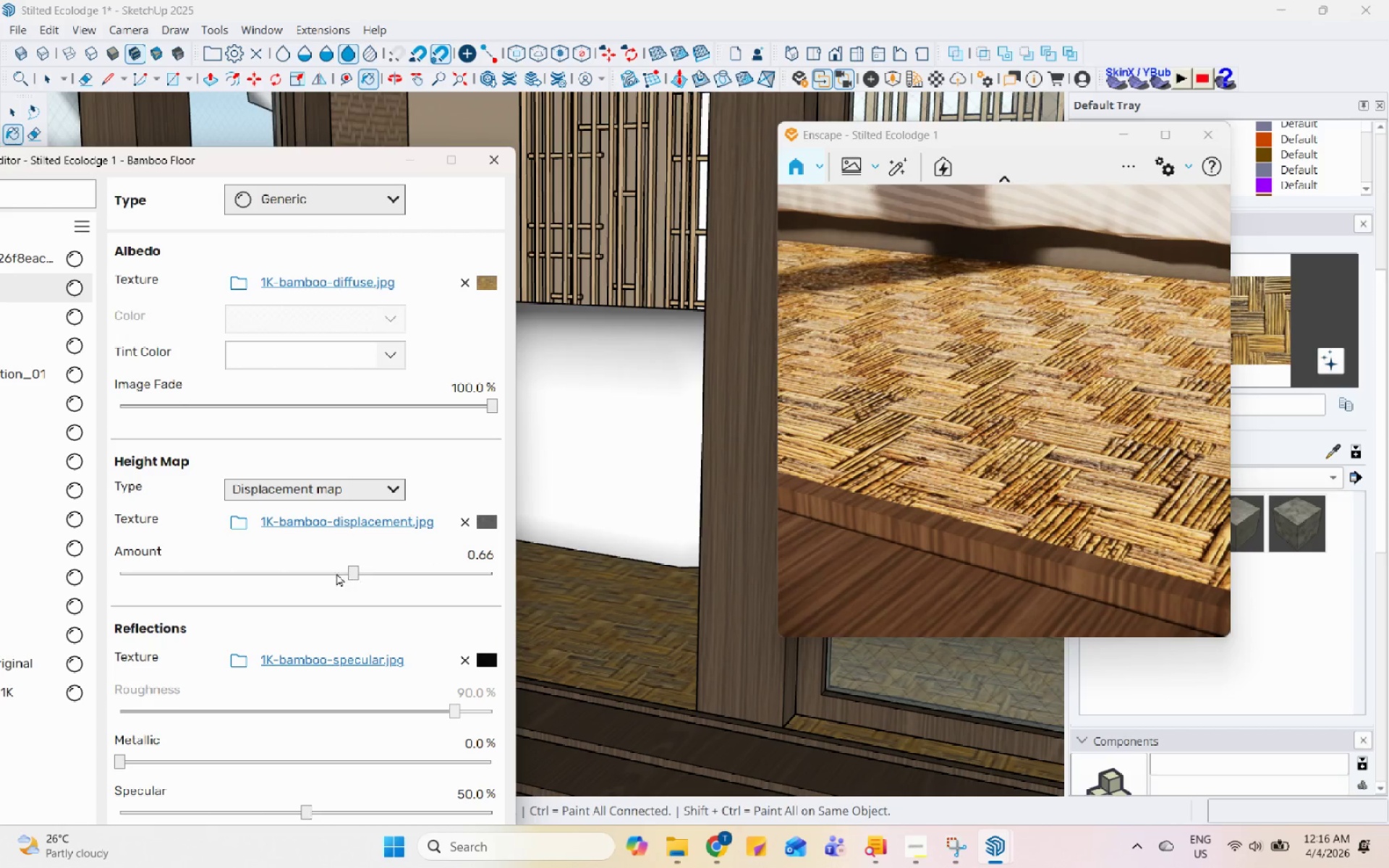 
left_click([331, 573])
 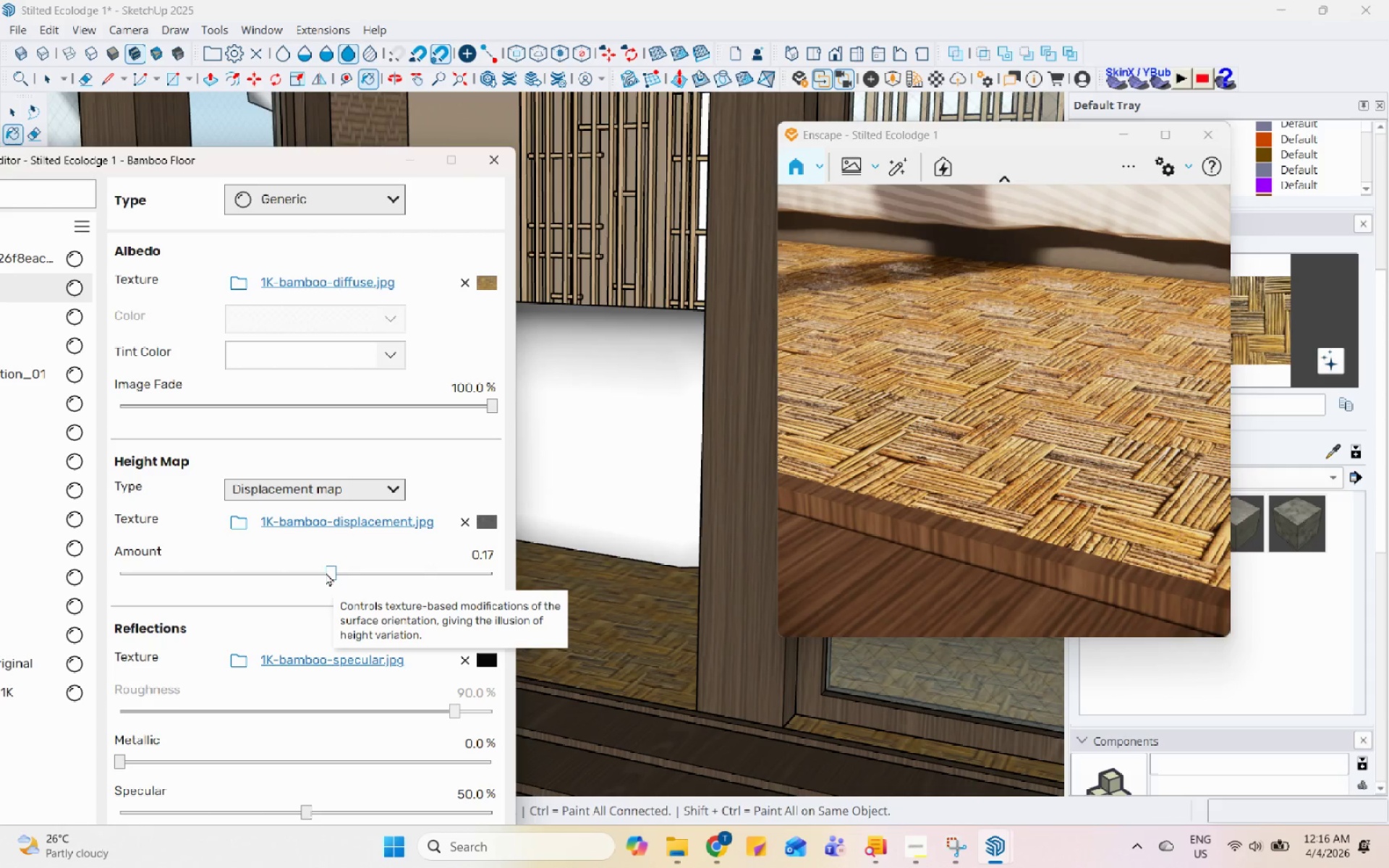 
left_click([326, 572])
 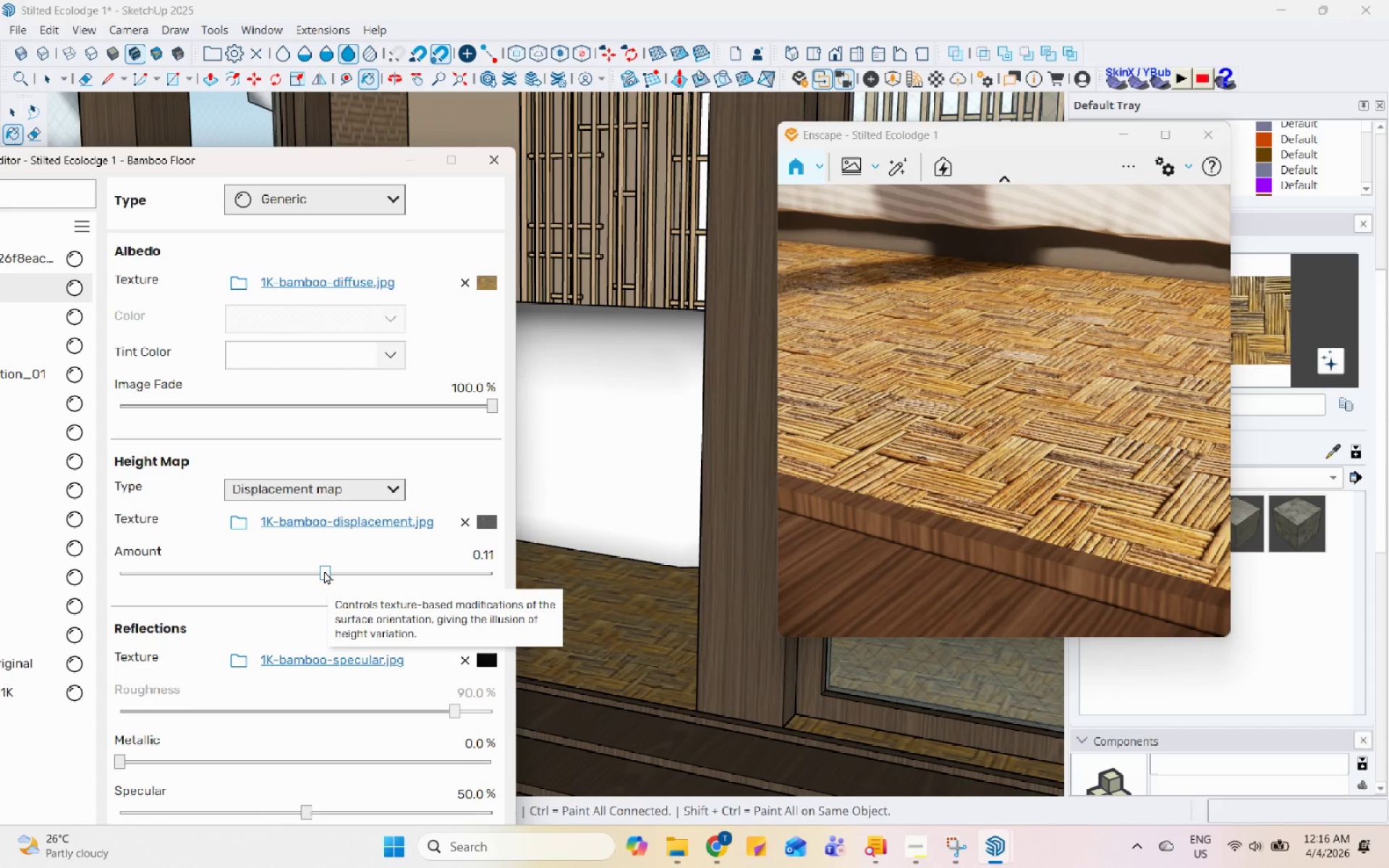 
left_click([339, 484])
 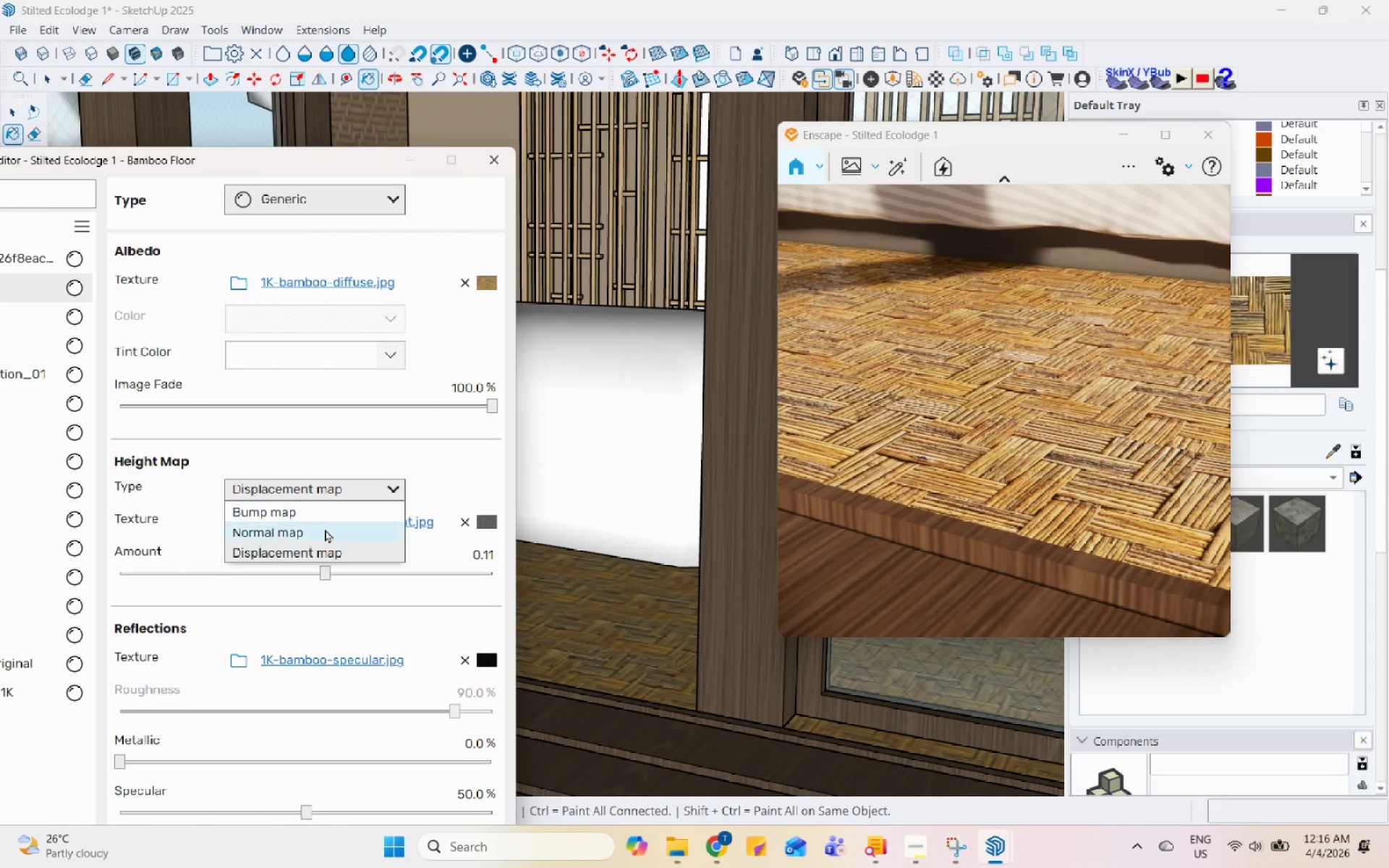 
left_click([322, 532])
 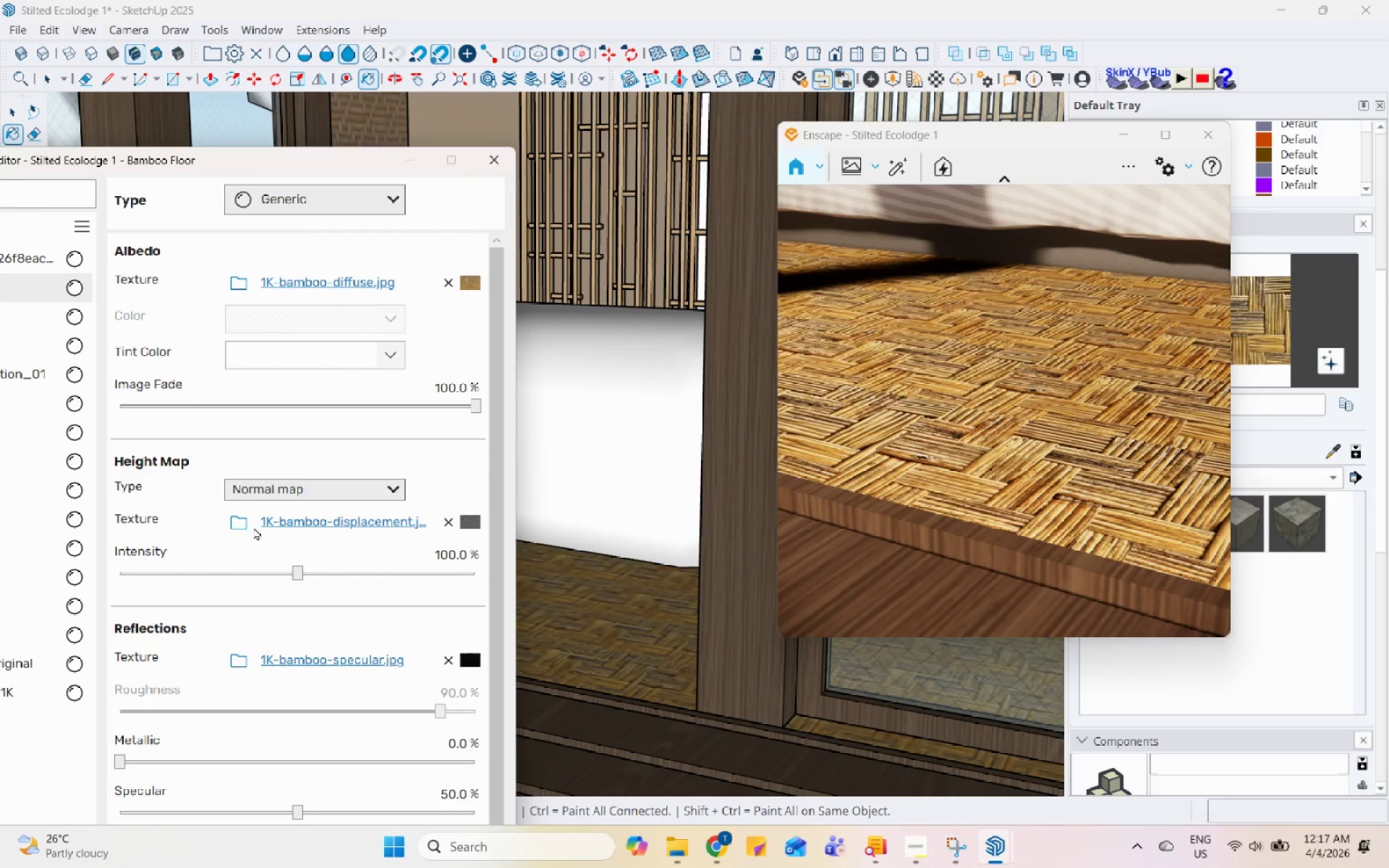 
left_click([236, 524])
 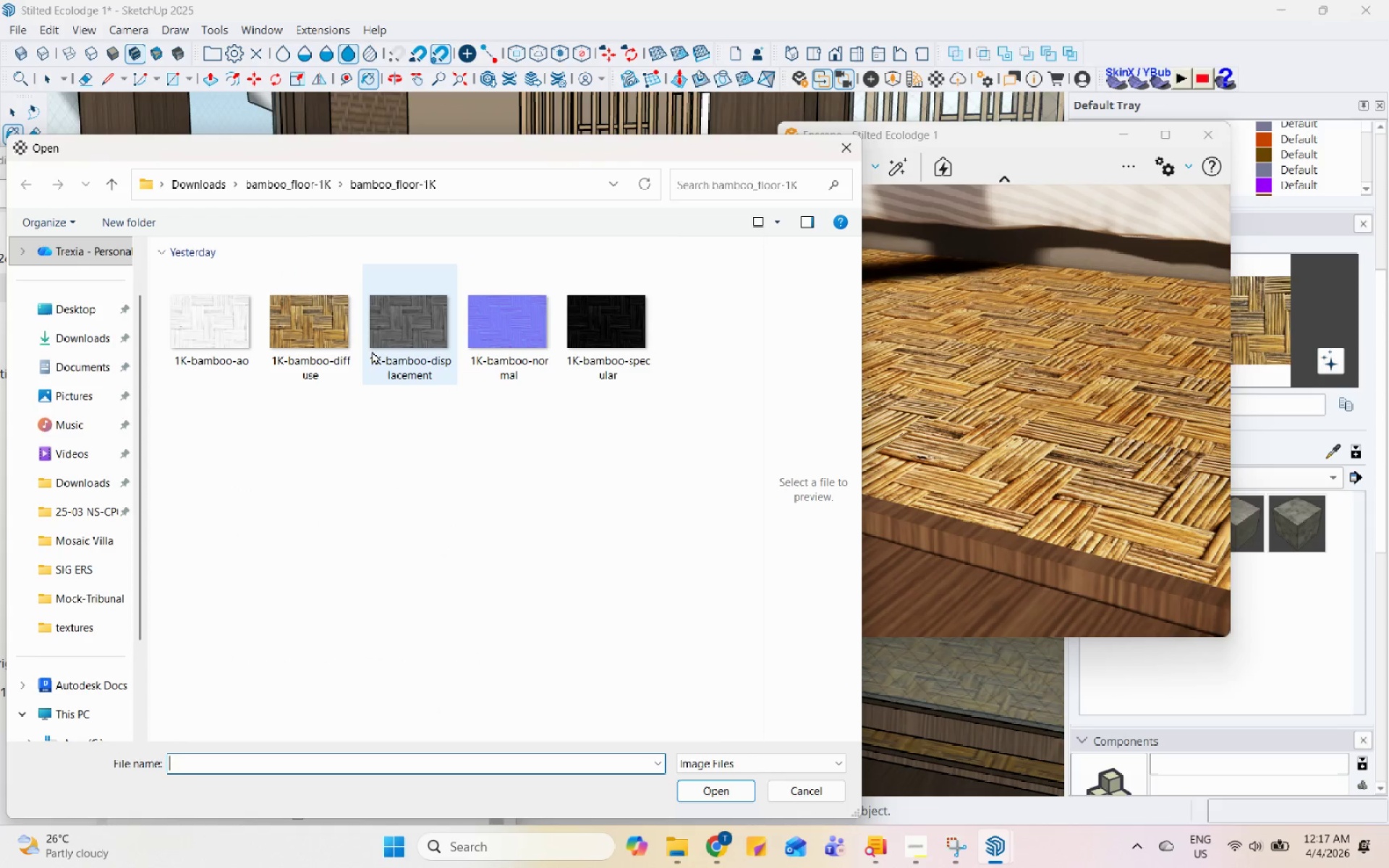 
left_click([499, 344])
 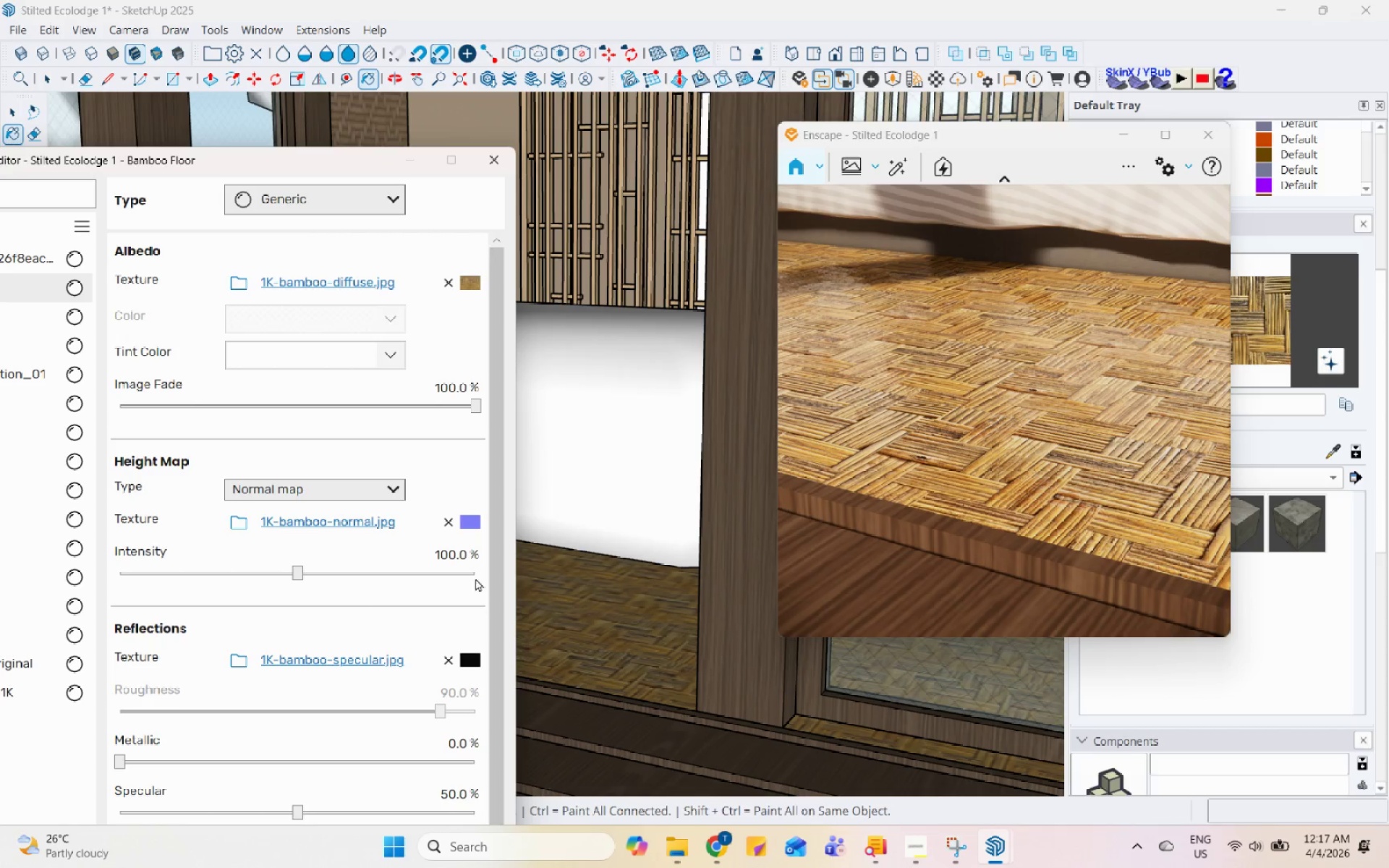 
wait(5.38)
 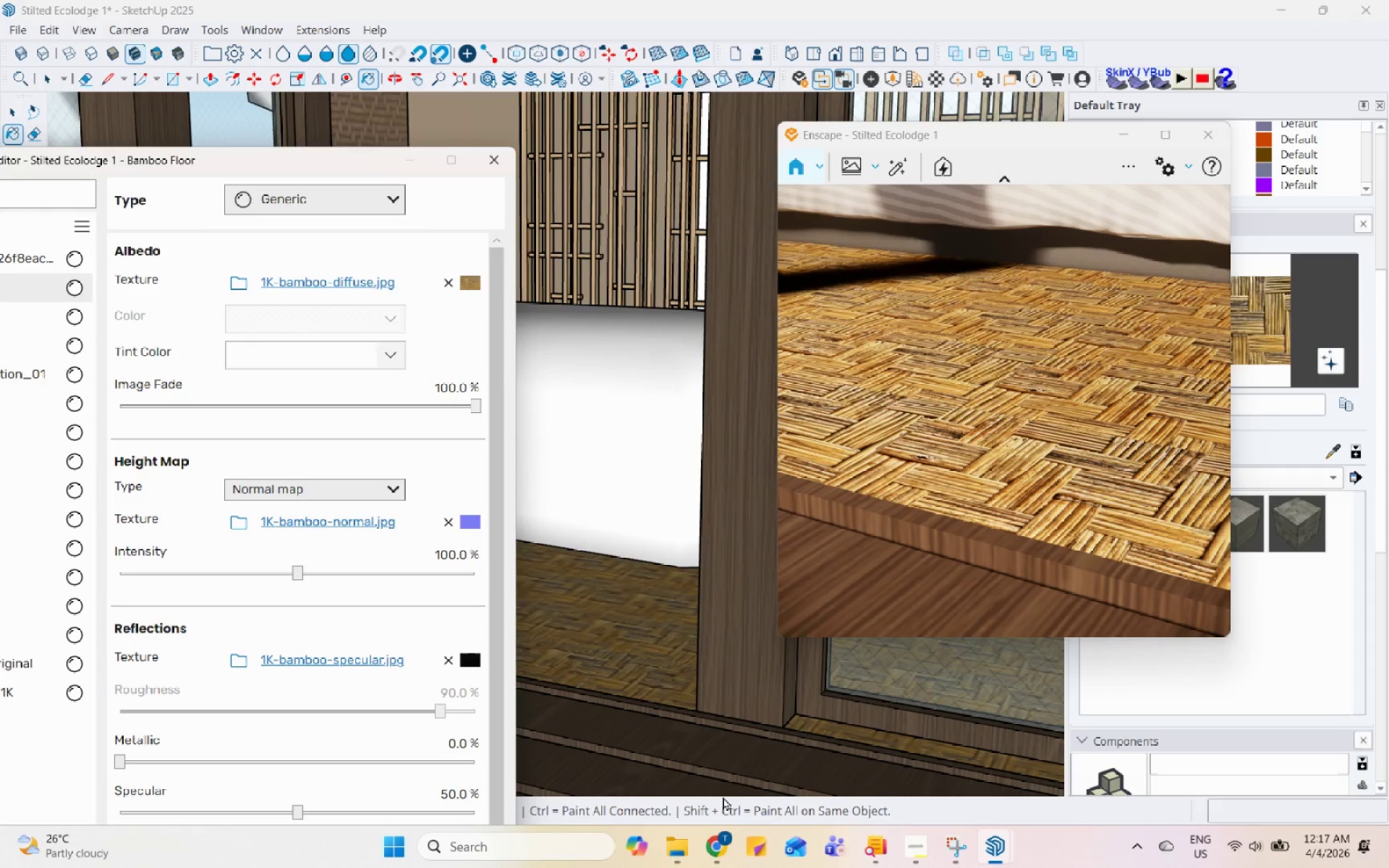 
scroll: coordinate [980, 488], scroll_direction: down, amount: 11.0
 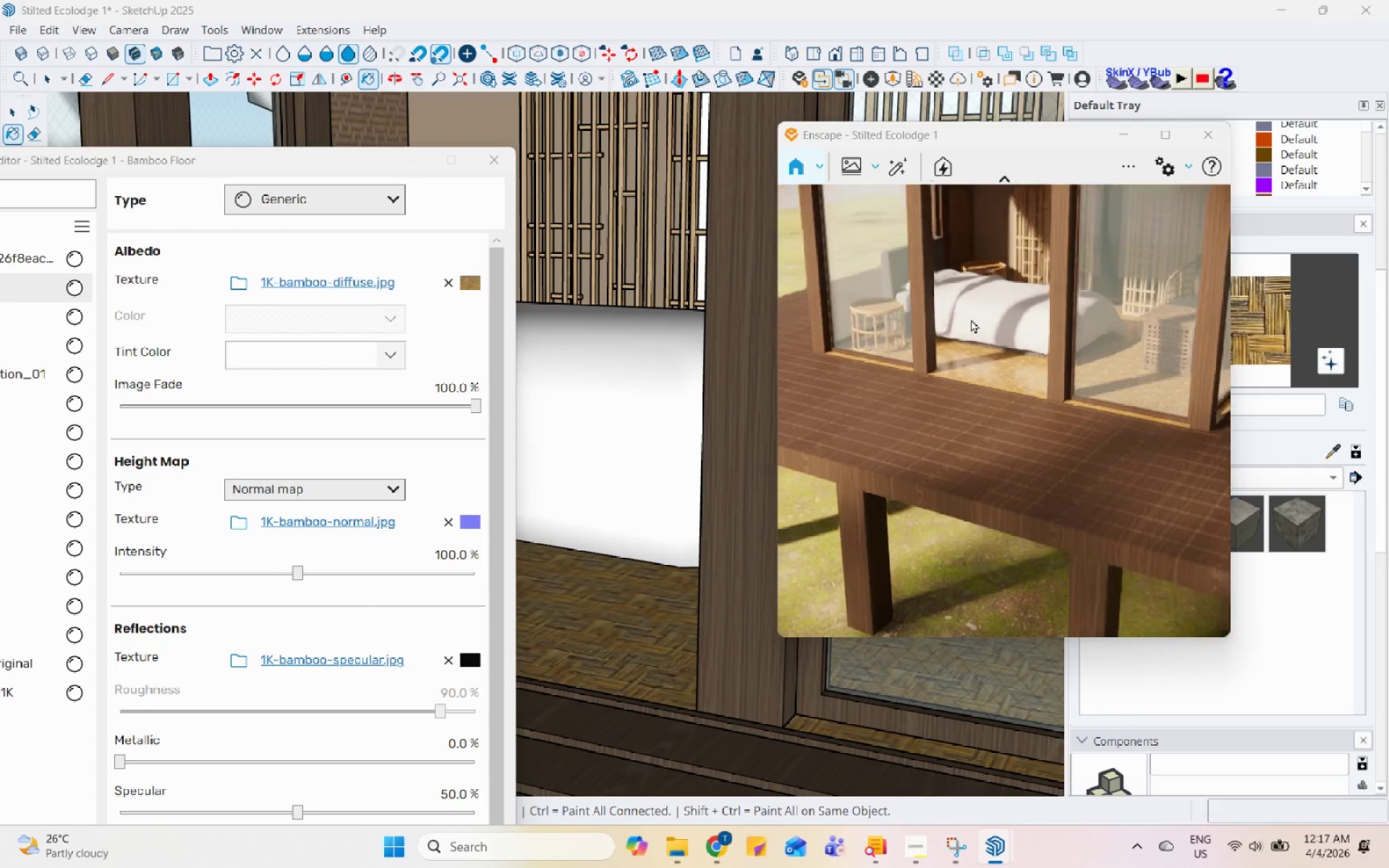 
scroll: coordinate [969, 507], scroll_direction: up, amount: 7.0
 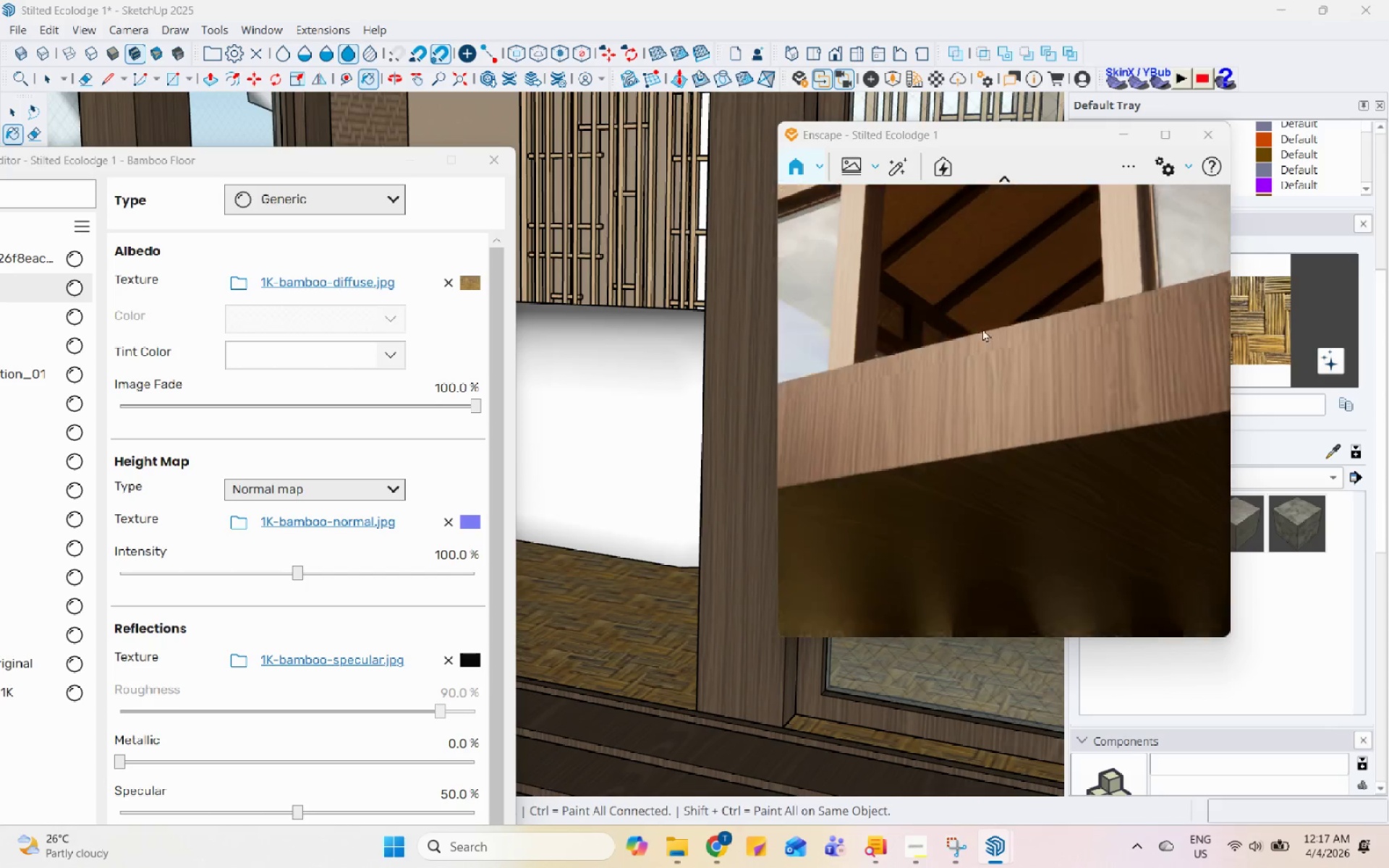 
scroll: coordinate [932, 540], scroll_direction: down, amount: 23.0
 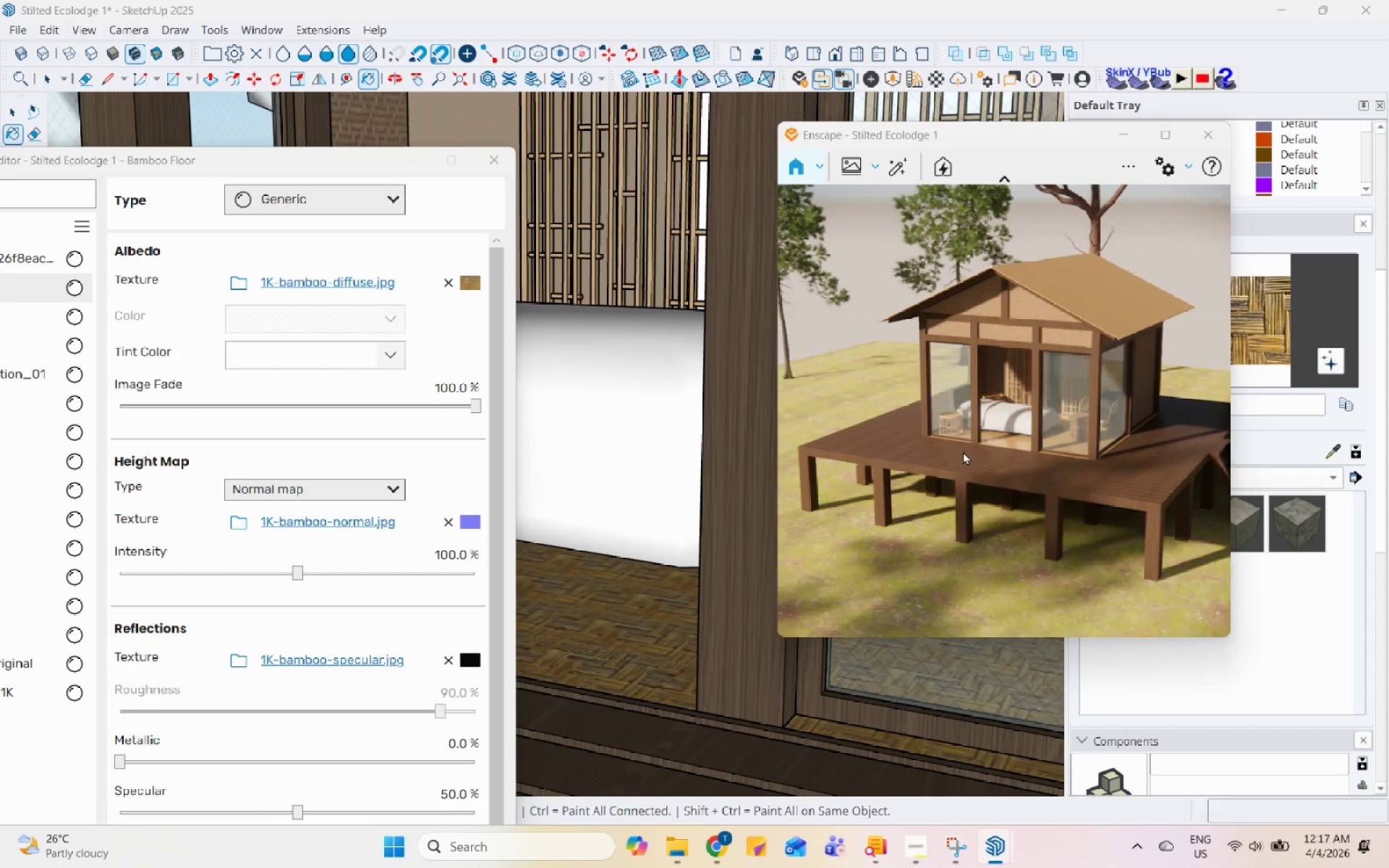 
scroll: coordinate [778, 636], scroll_direction: up, amount: 10.0
 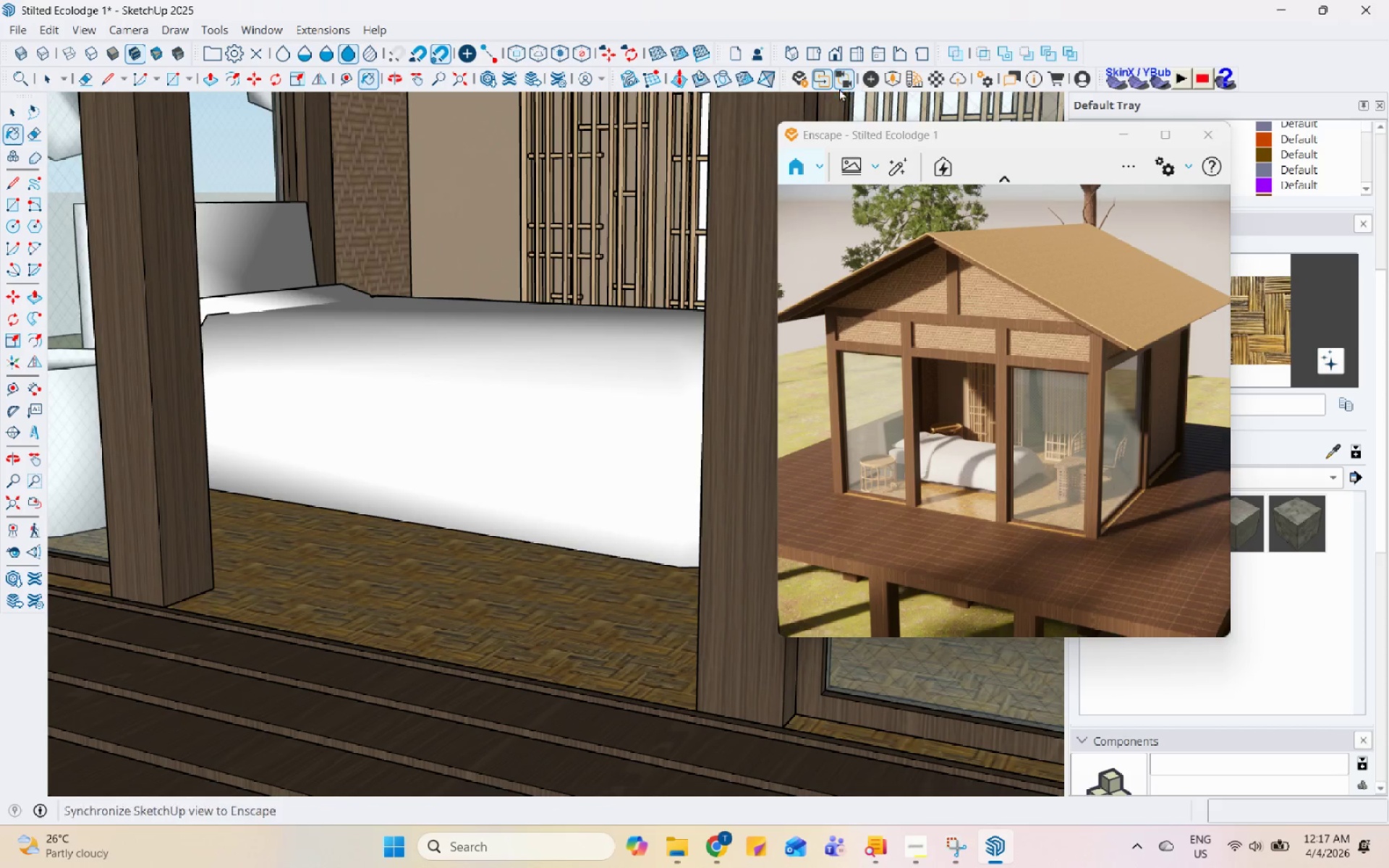 
double_click([844, 81])
 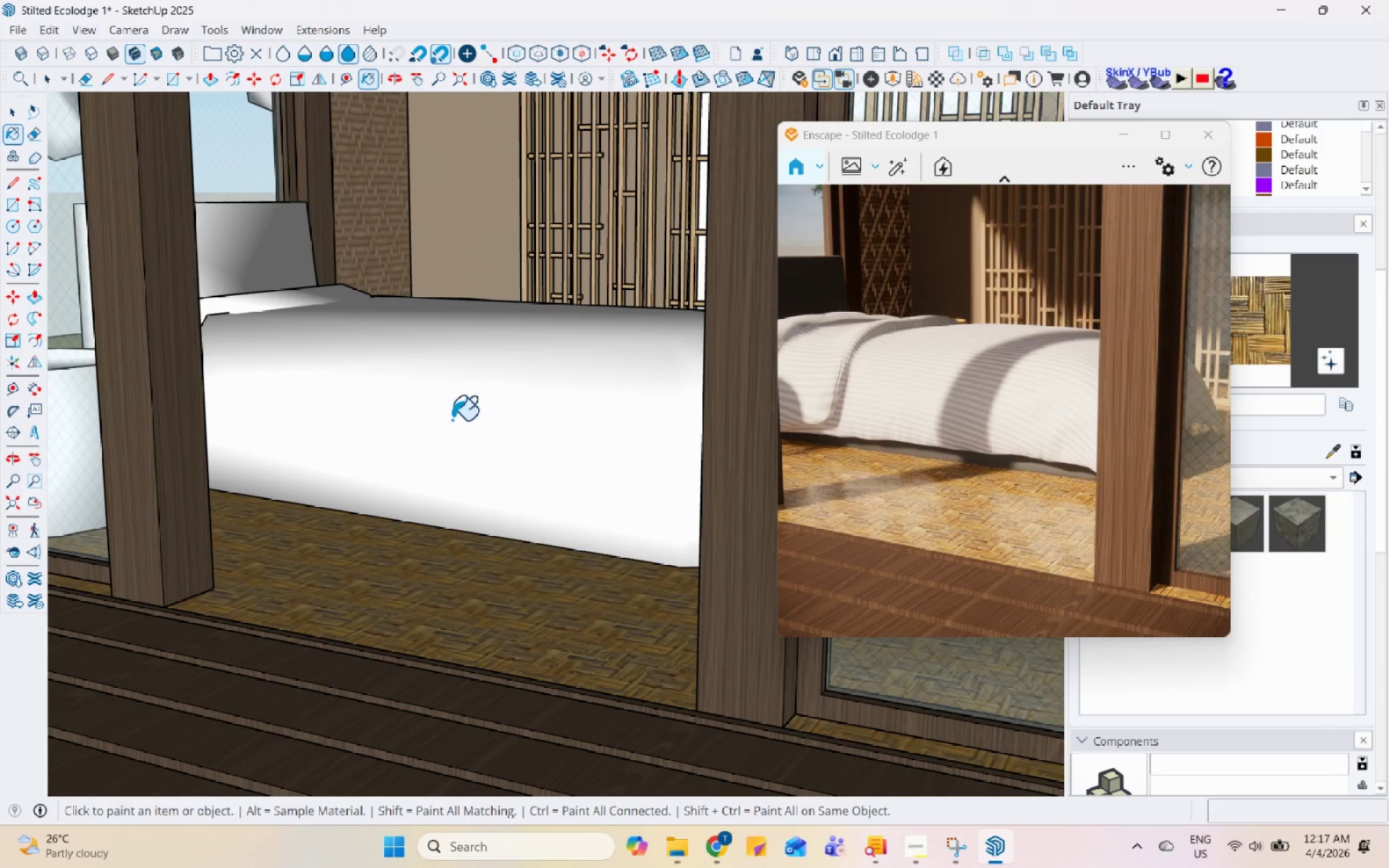 
scroll: coordinate [368, 587], scroll_direction: down, amount: 17.0
 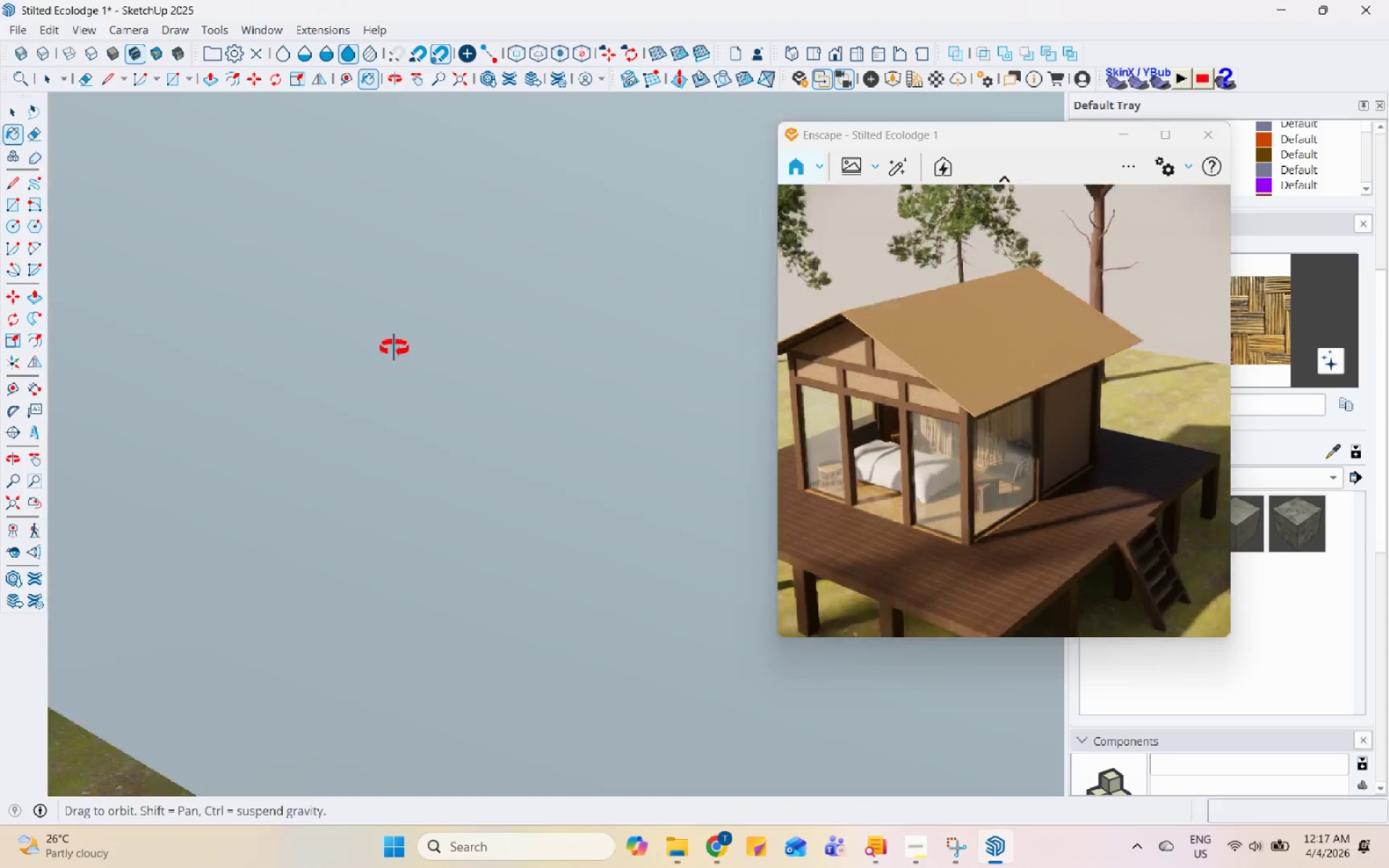 
scroll: coordinate [423, 384], scroll_direction: up, amount: 26.0
 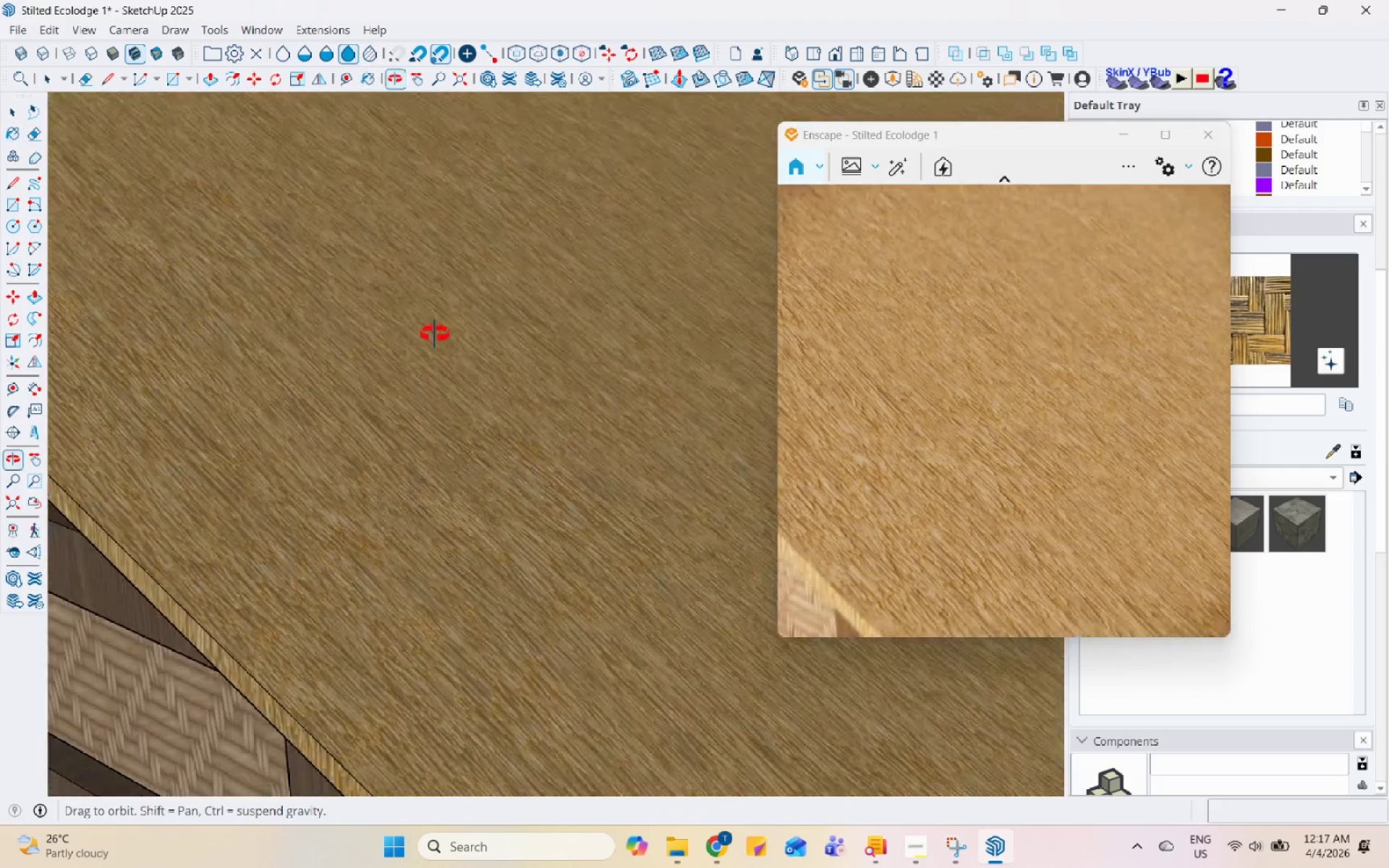 
scroll: coordinate [412, 421], scroll_direction: down, amount: 8.0
 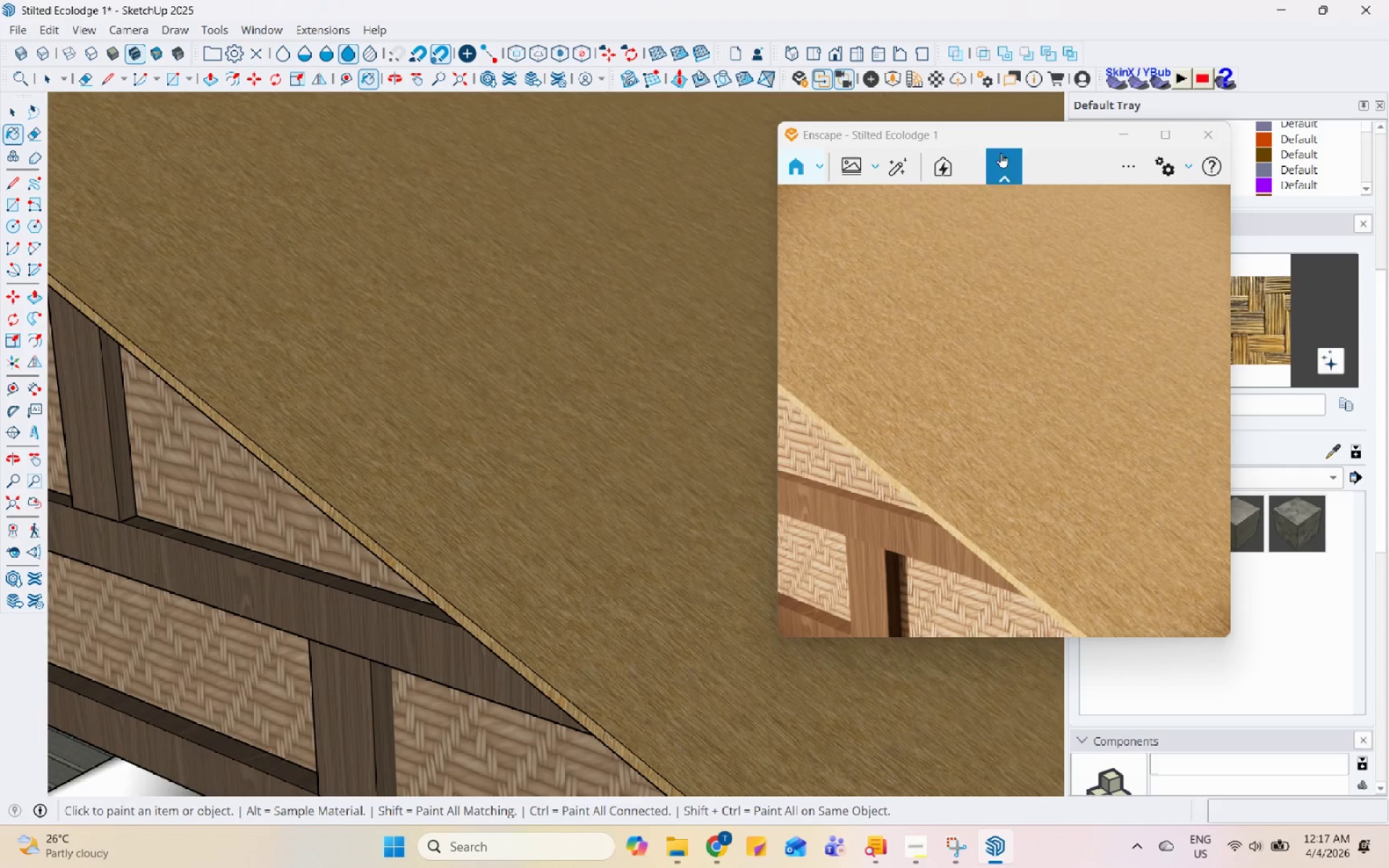 
left_click_drag(start_coordinate=[1008, 131], to_coordinate=[750, 351])
 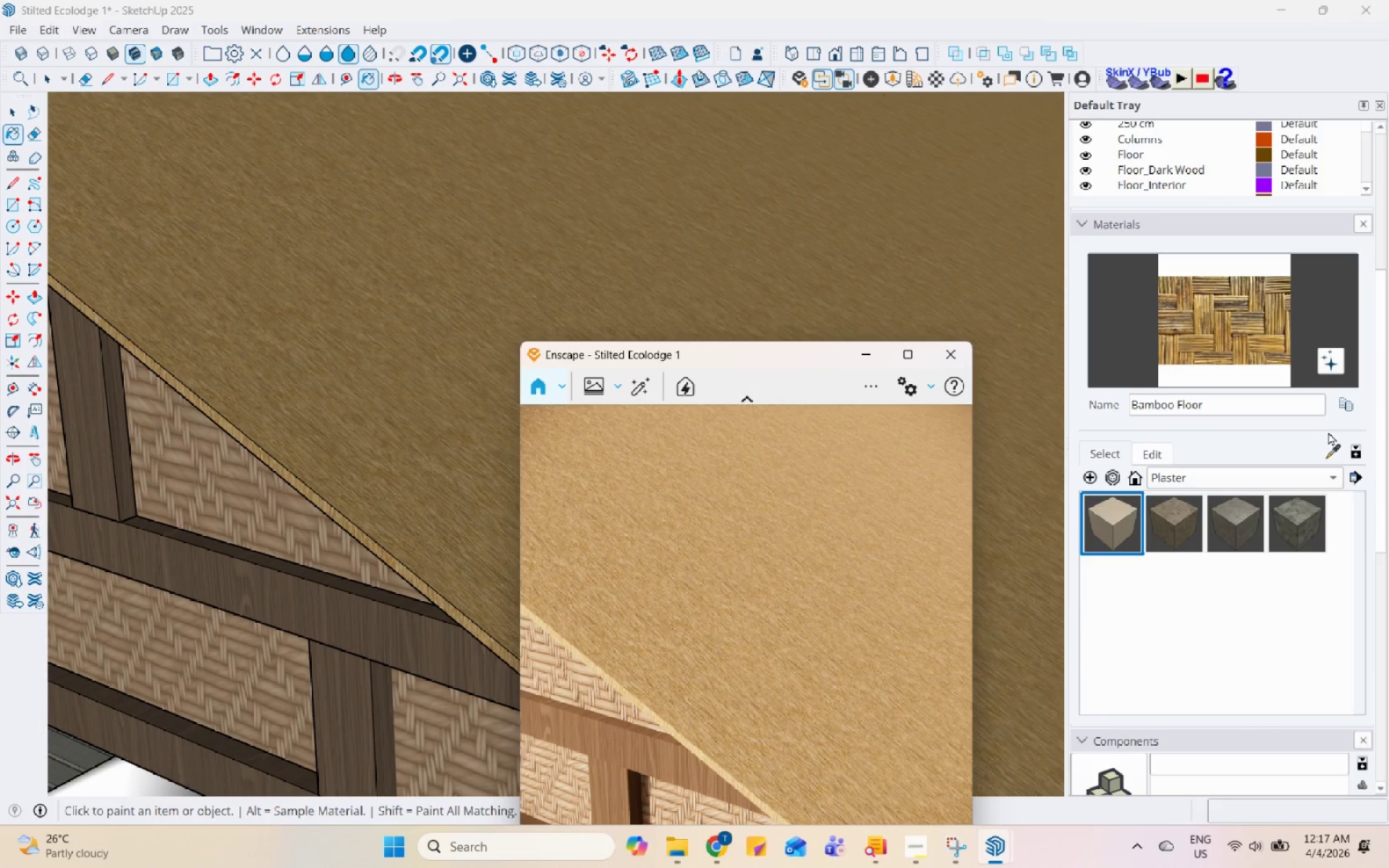 
left_click([1330, 444])
 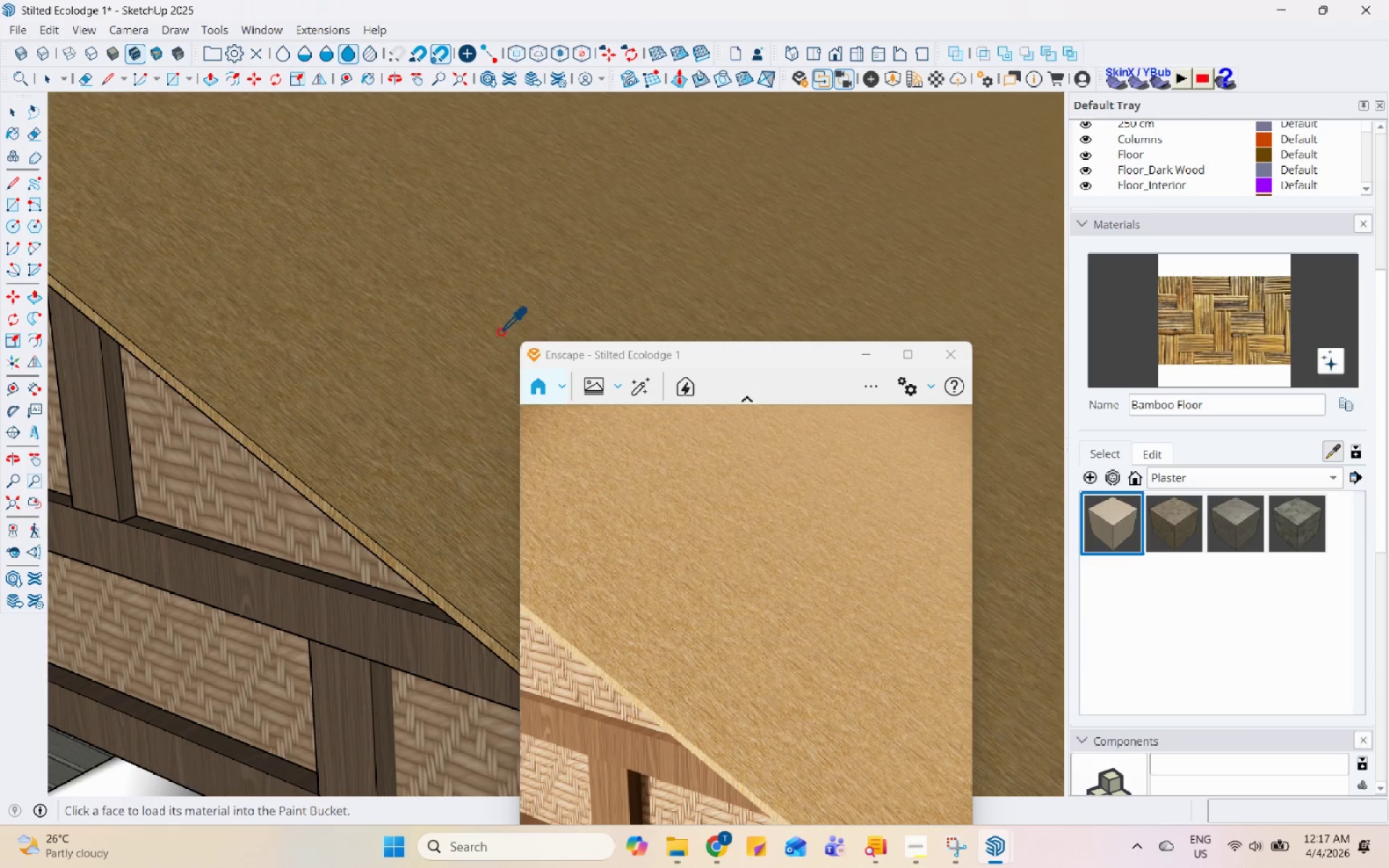 
left_click([504, 322])
 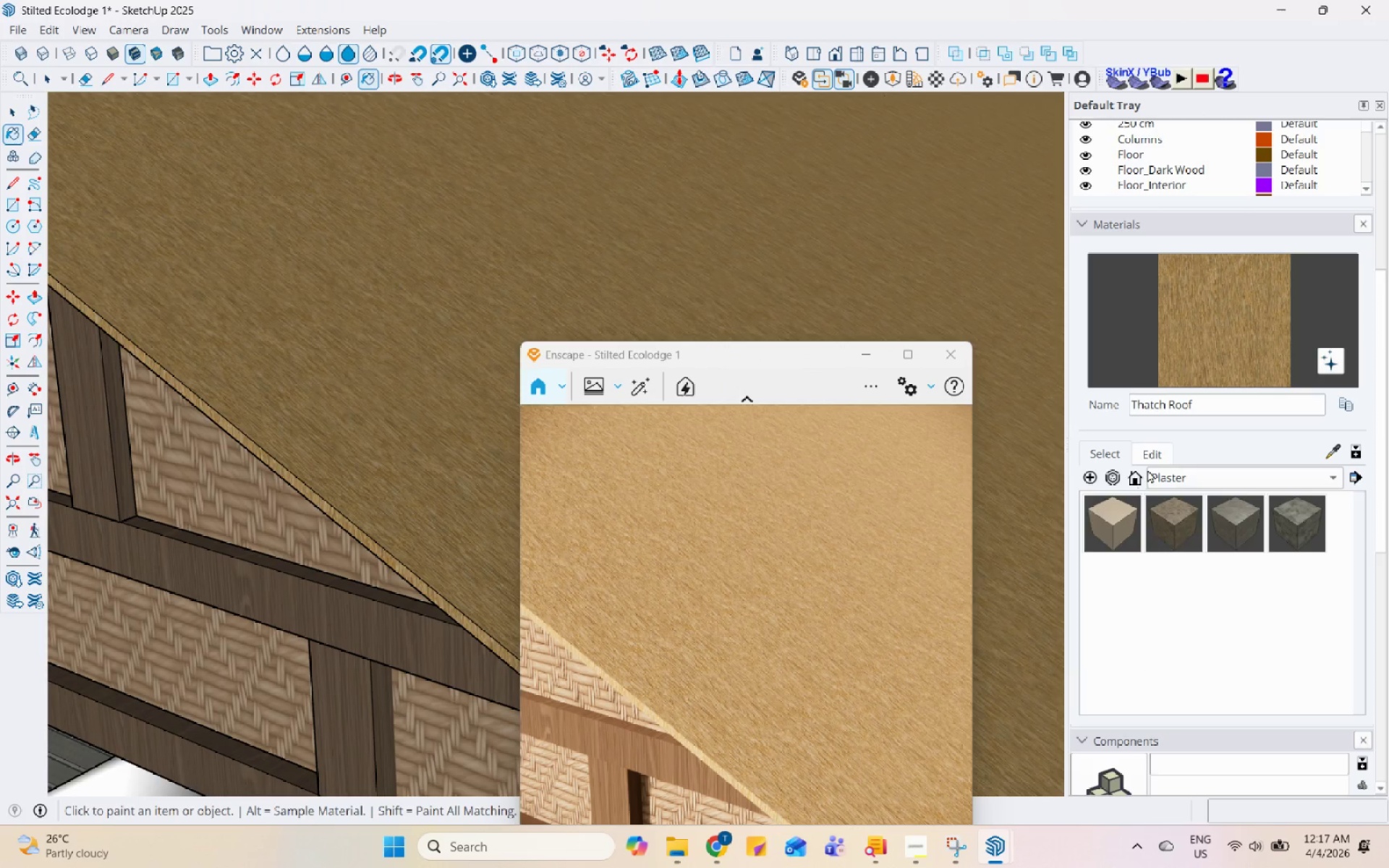 
left_click([1163, 459])
 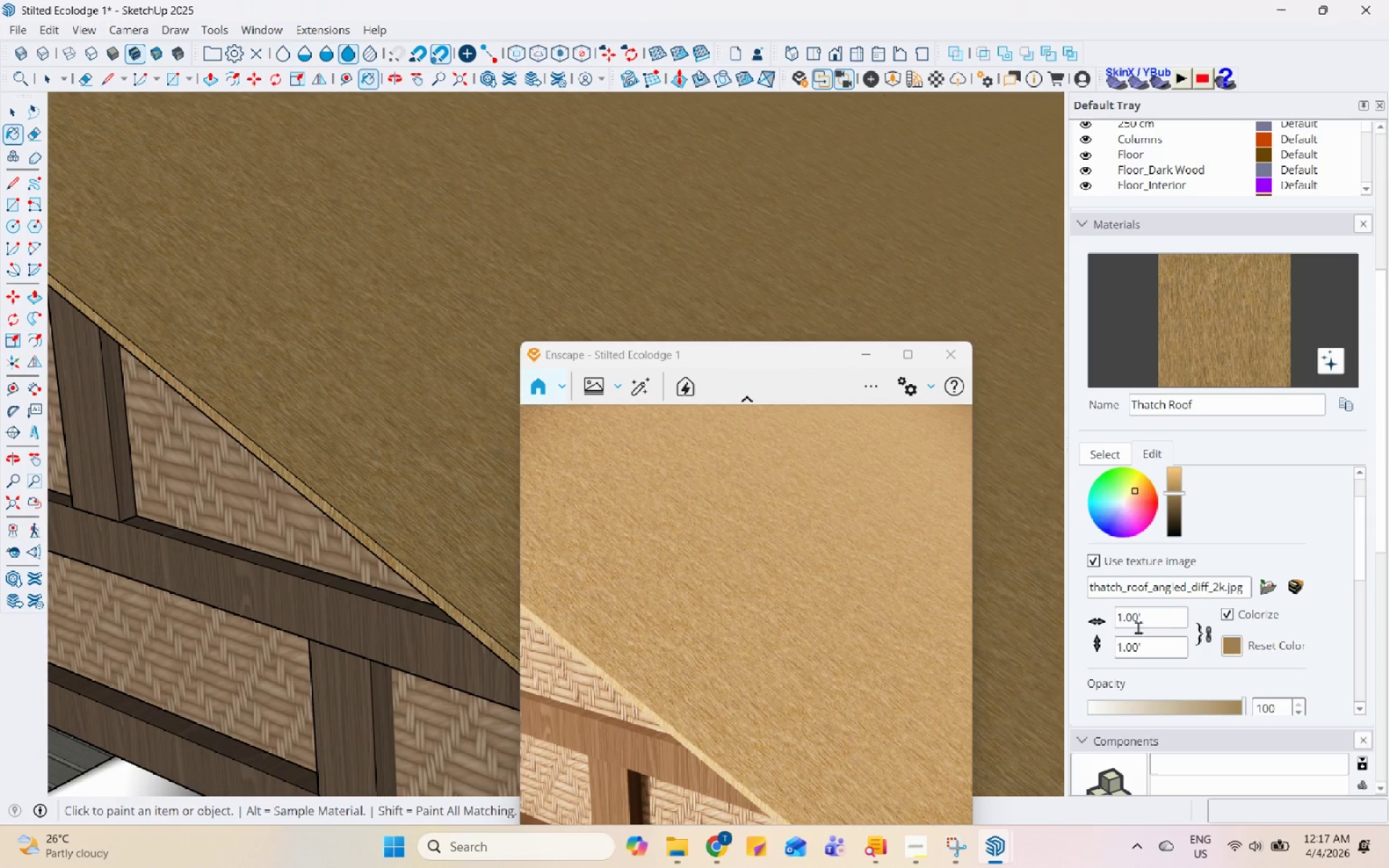 
left_click_drag(start_coordinate=[1168, 622], to_coordinate=[1004, 621])
 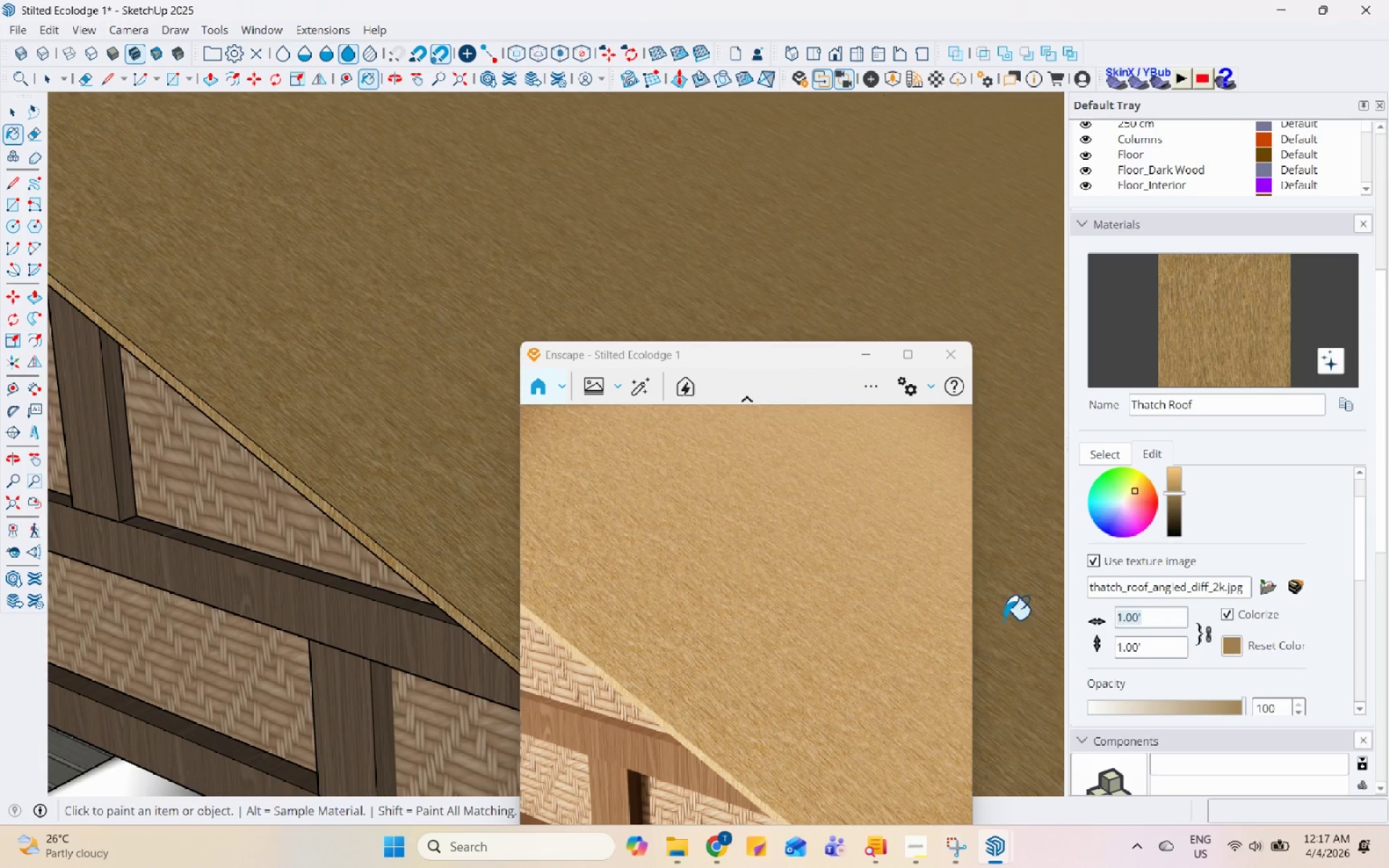 
key(Numpad1)
 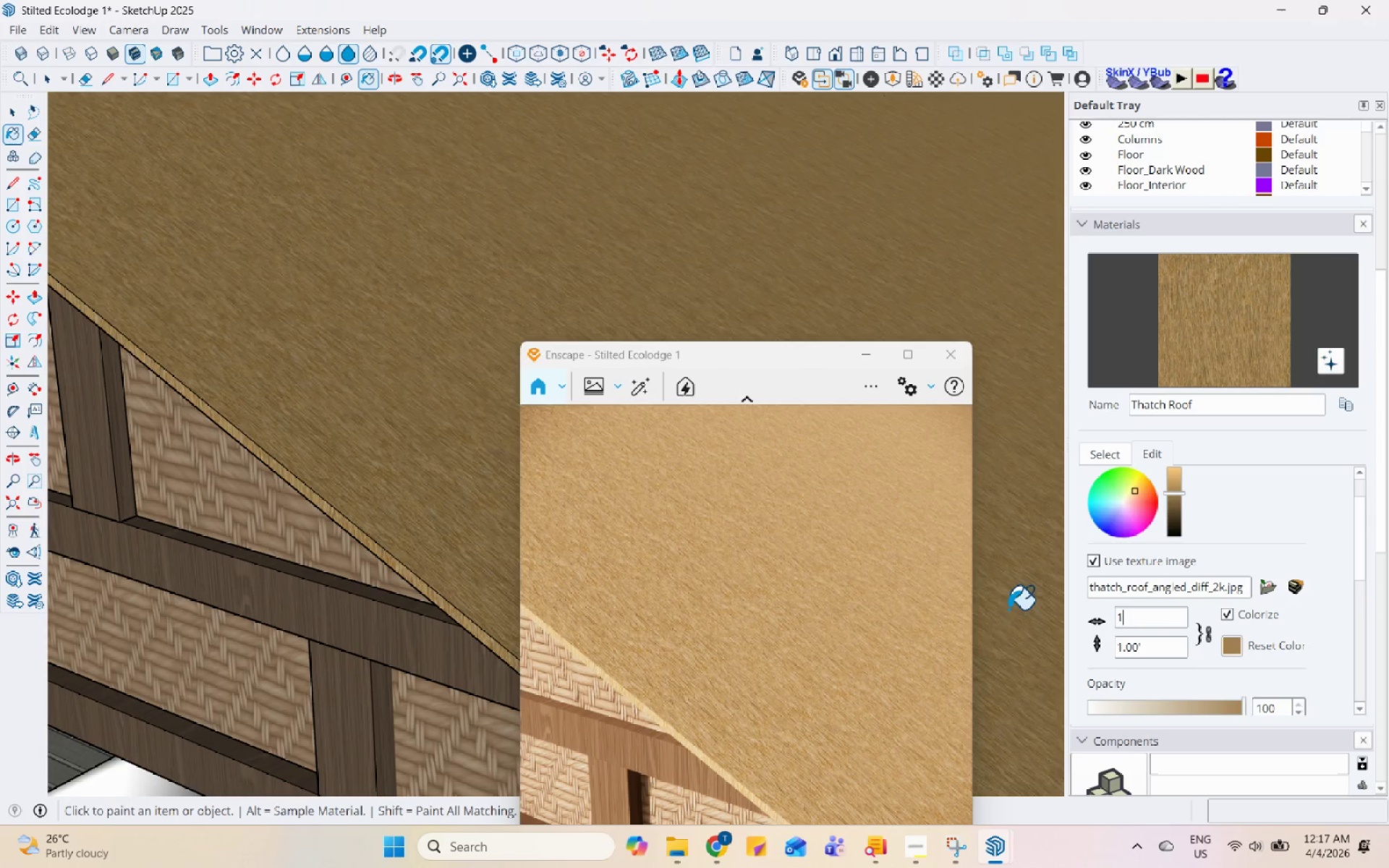 
key(Numpad0)
 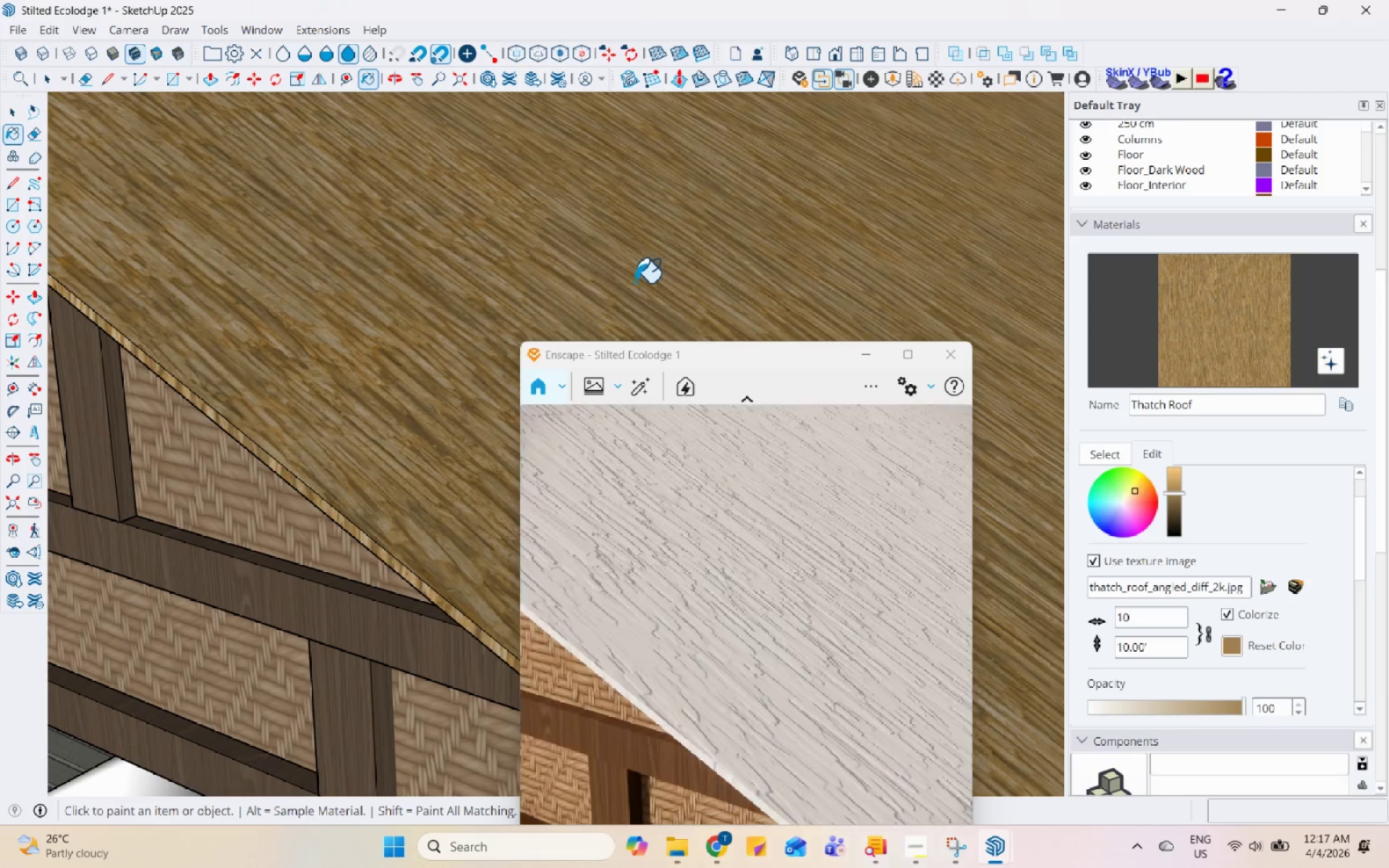 
scroll: coordinate [636, 286], scroll_direction: down, amount: 7.0
 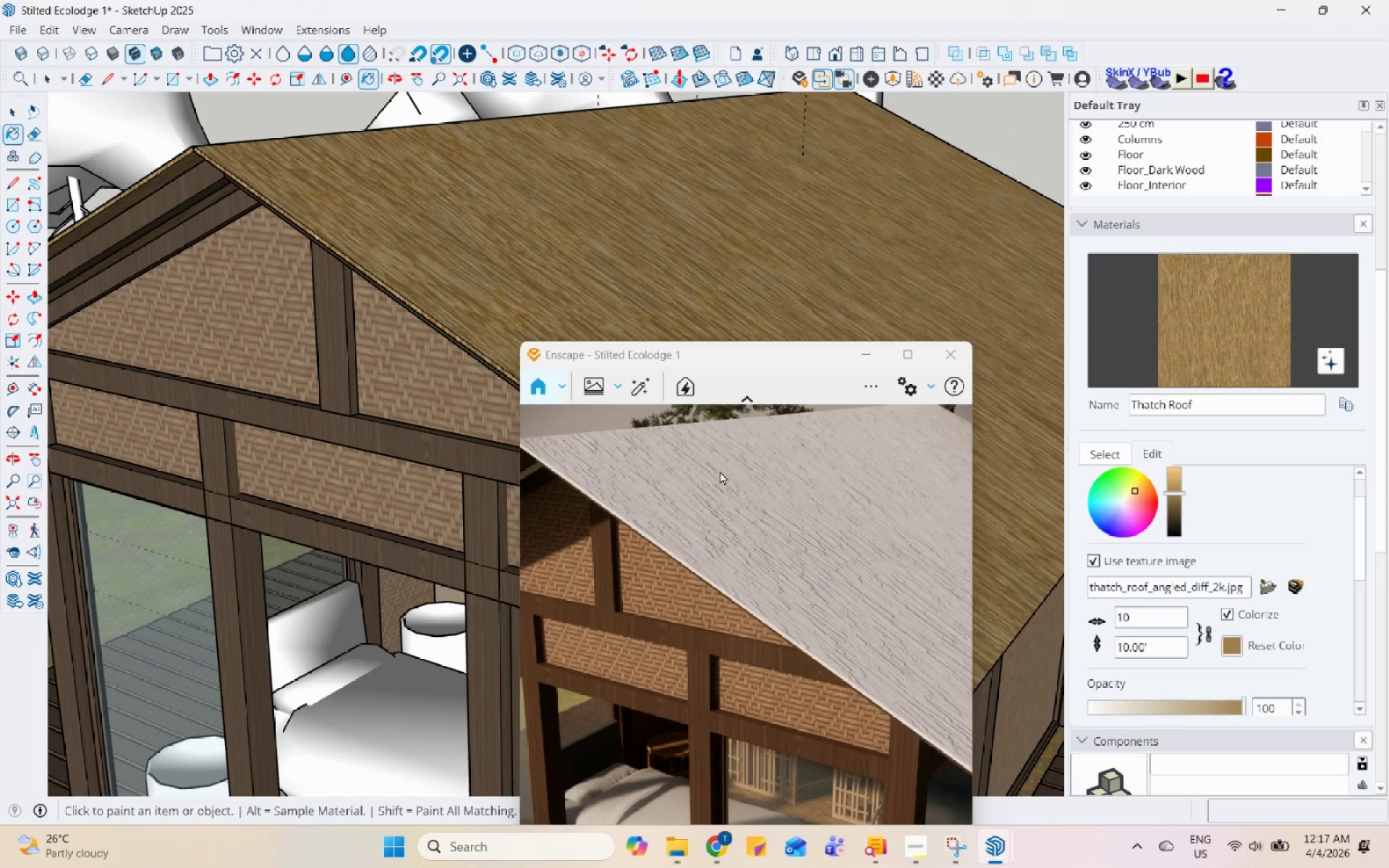 
scroll: coordinate [729, 548], scroll_direction: up, amount: 4.0
 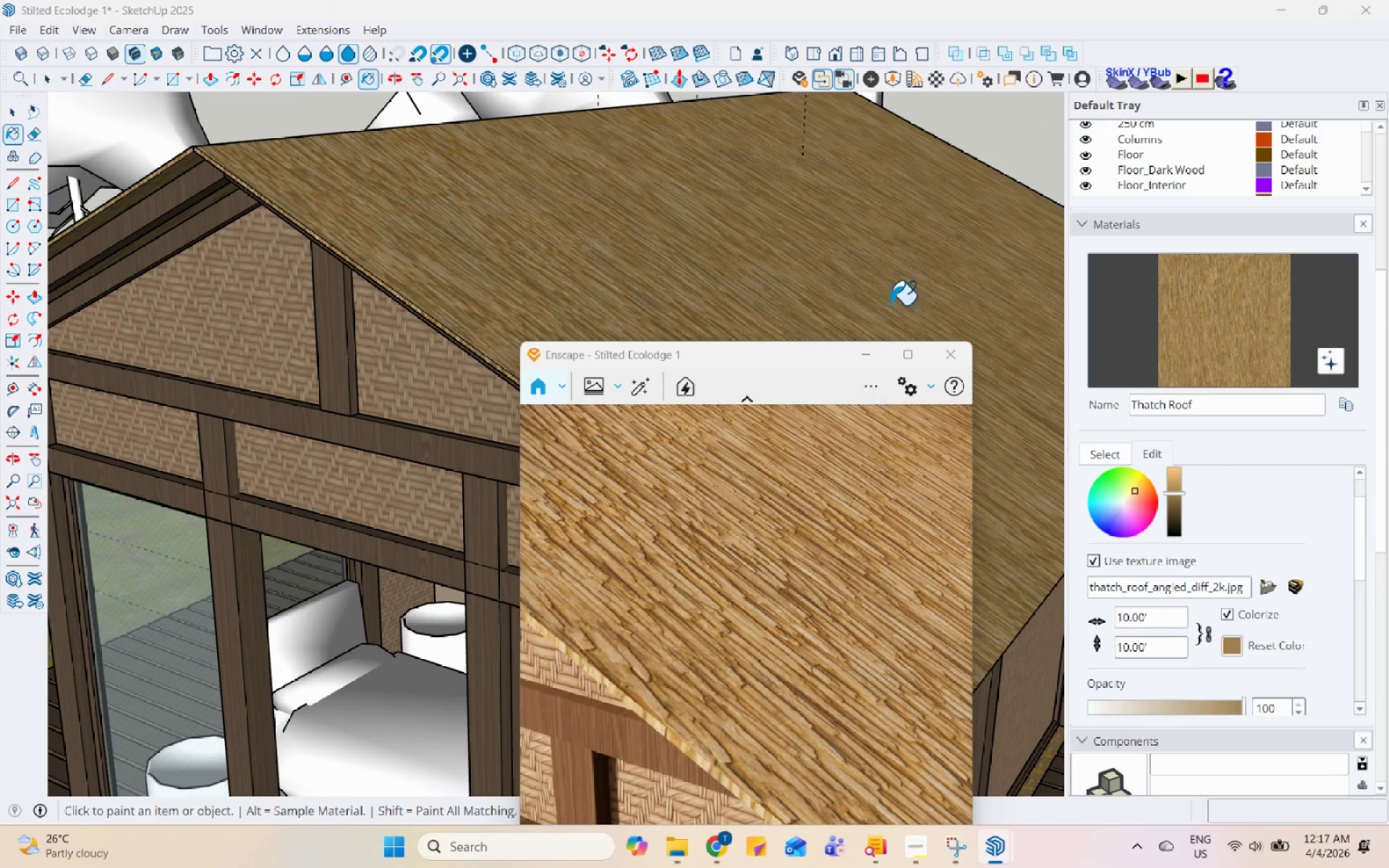 
left_click([940, 80])
 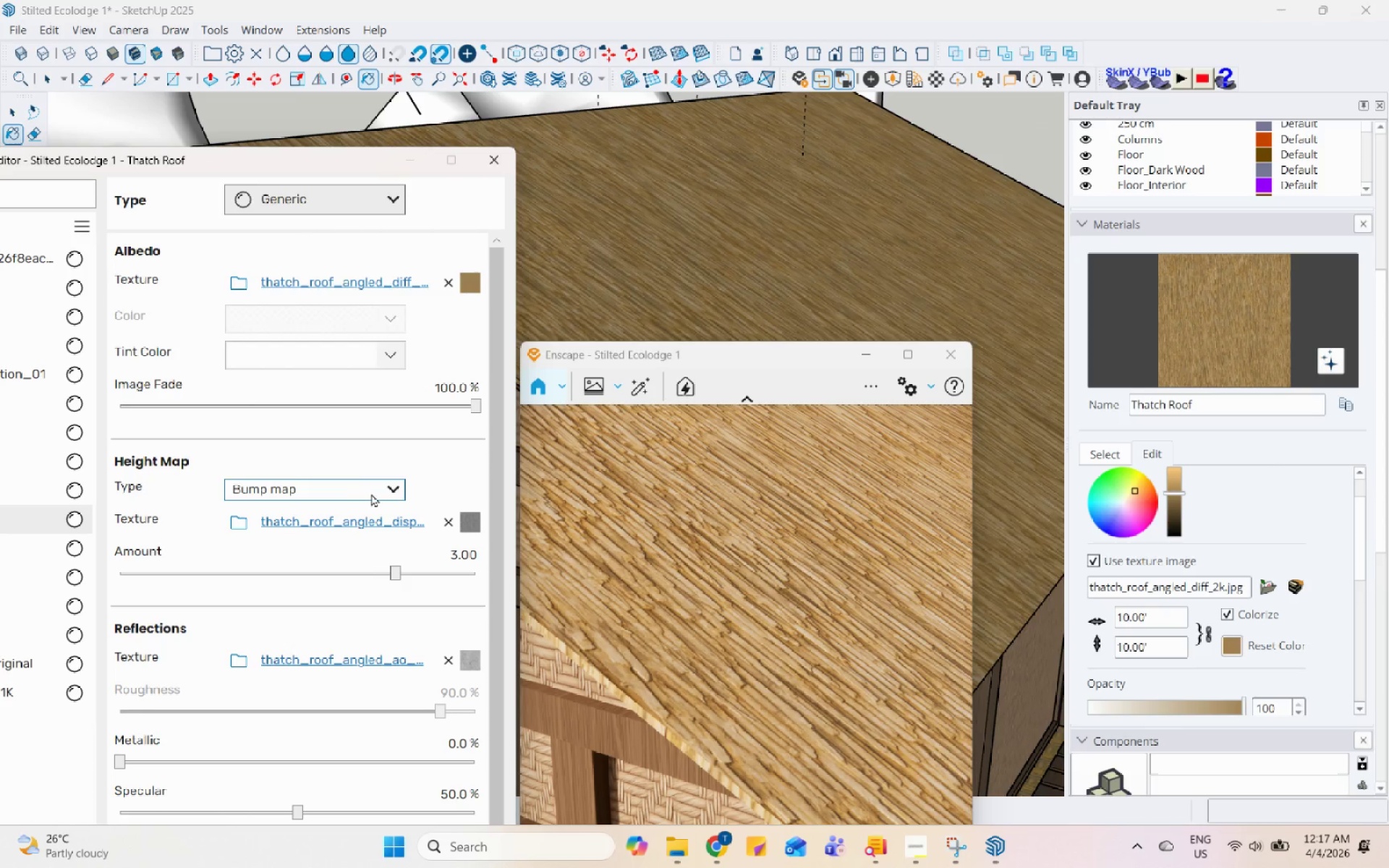 
double_click([373, 493])
 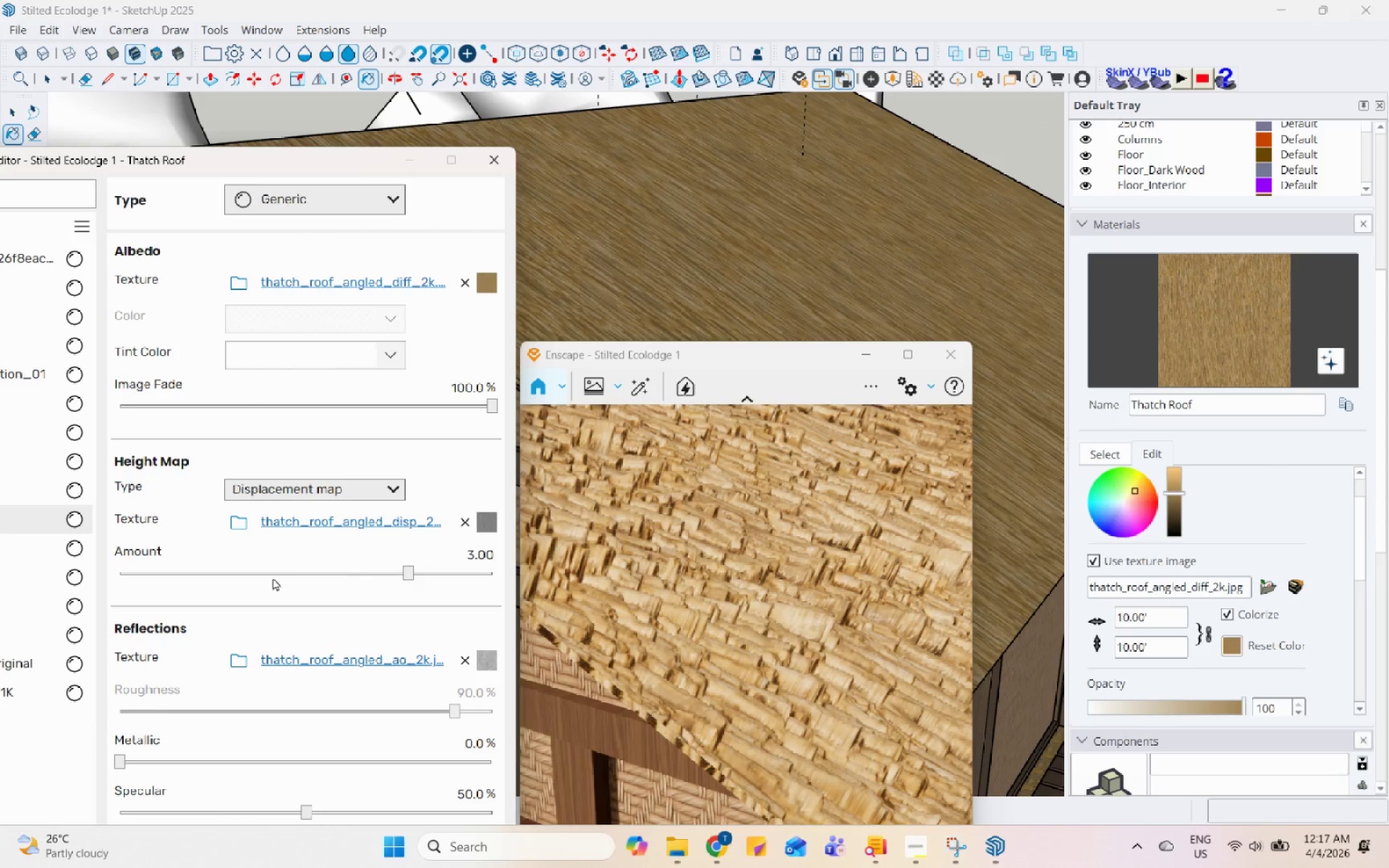 
left_click_drag(start_coordinate=[464, 558], to_coordinate=[514, 566])
 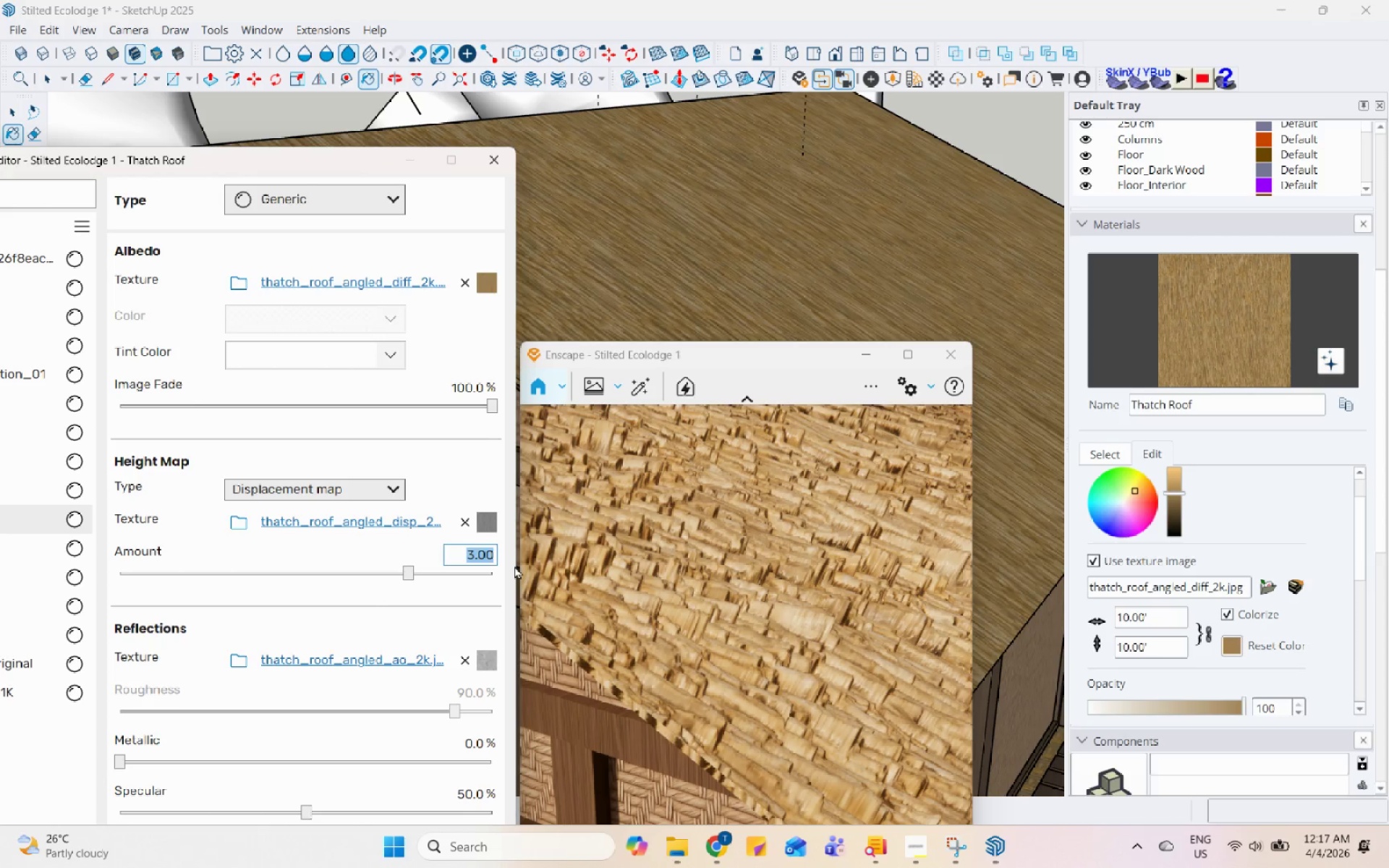 
key(Numpad0)
 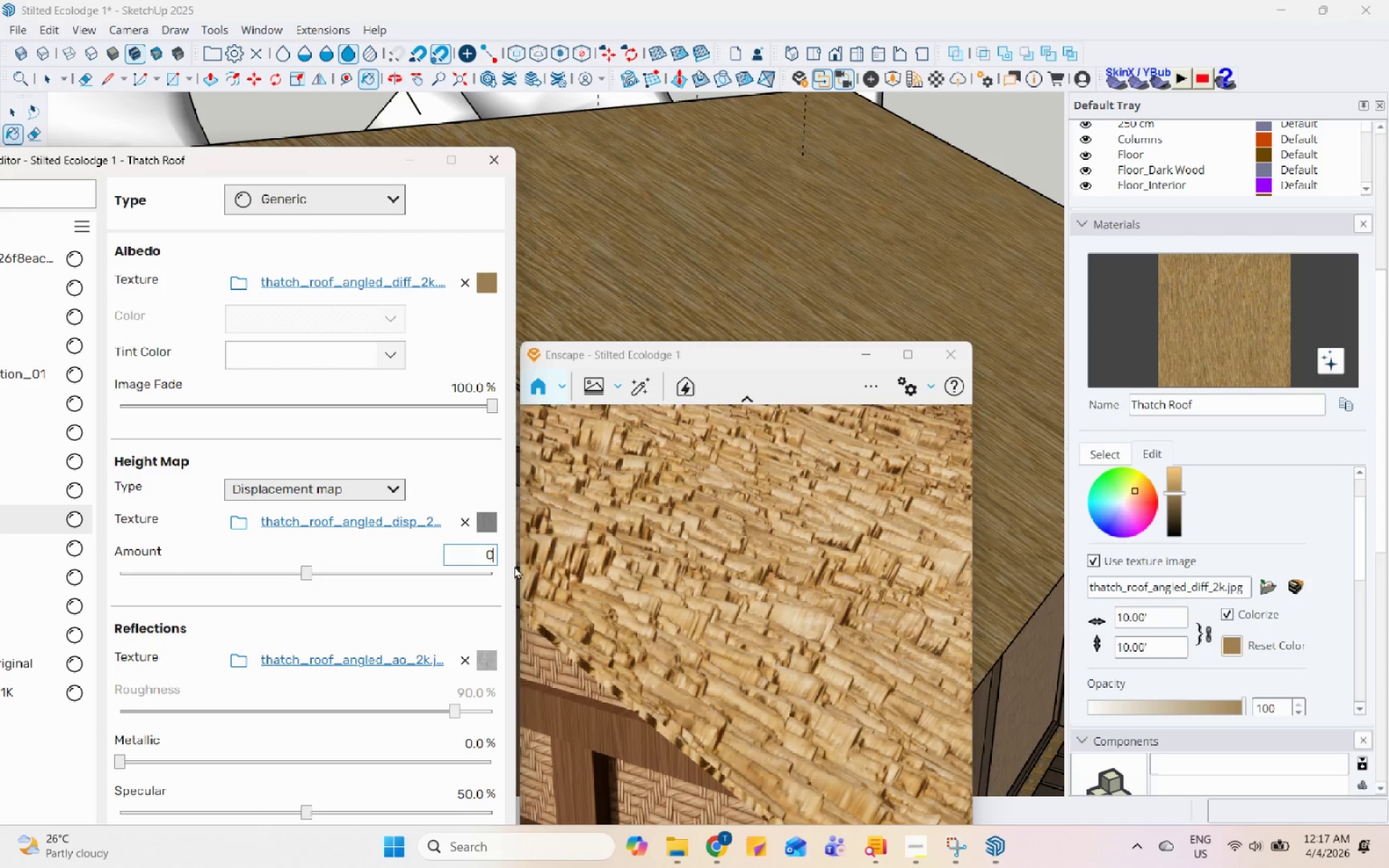 
key(NumpadDecimal)
 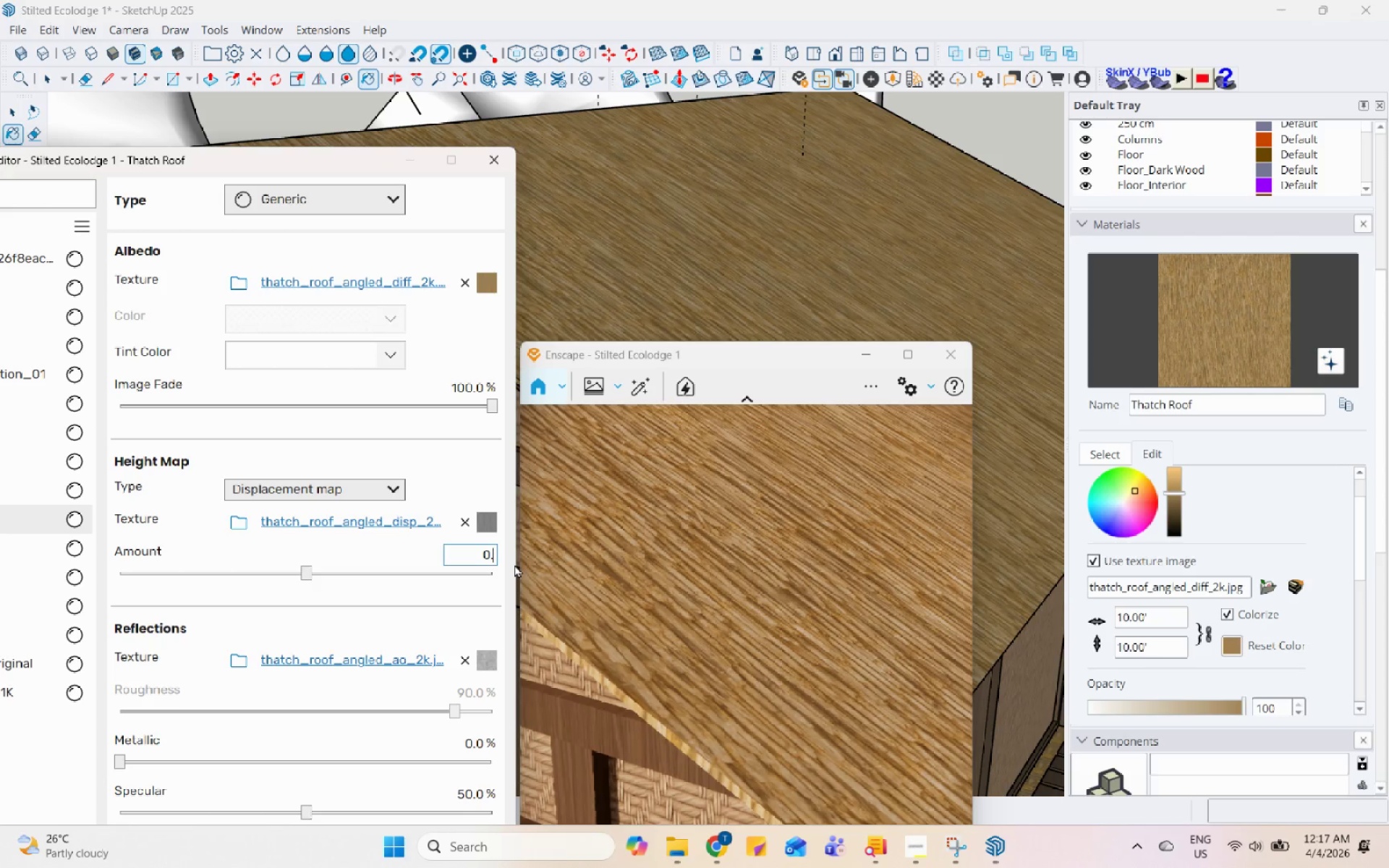 
key(Numpad5)
 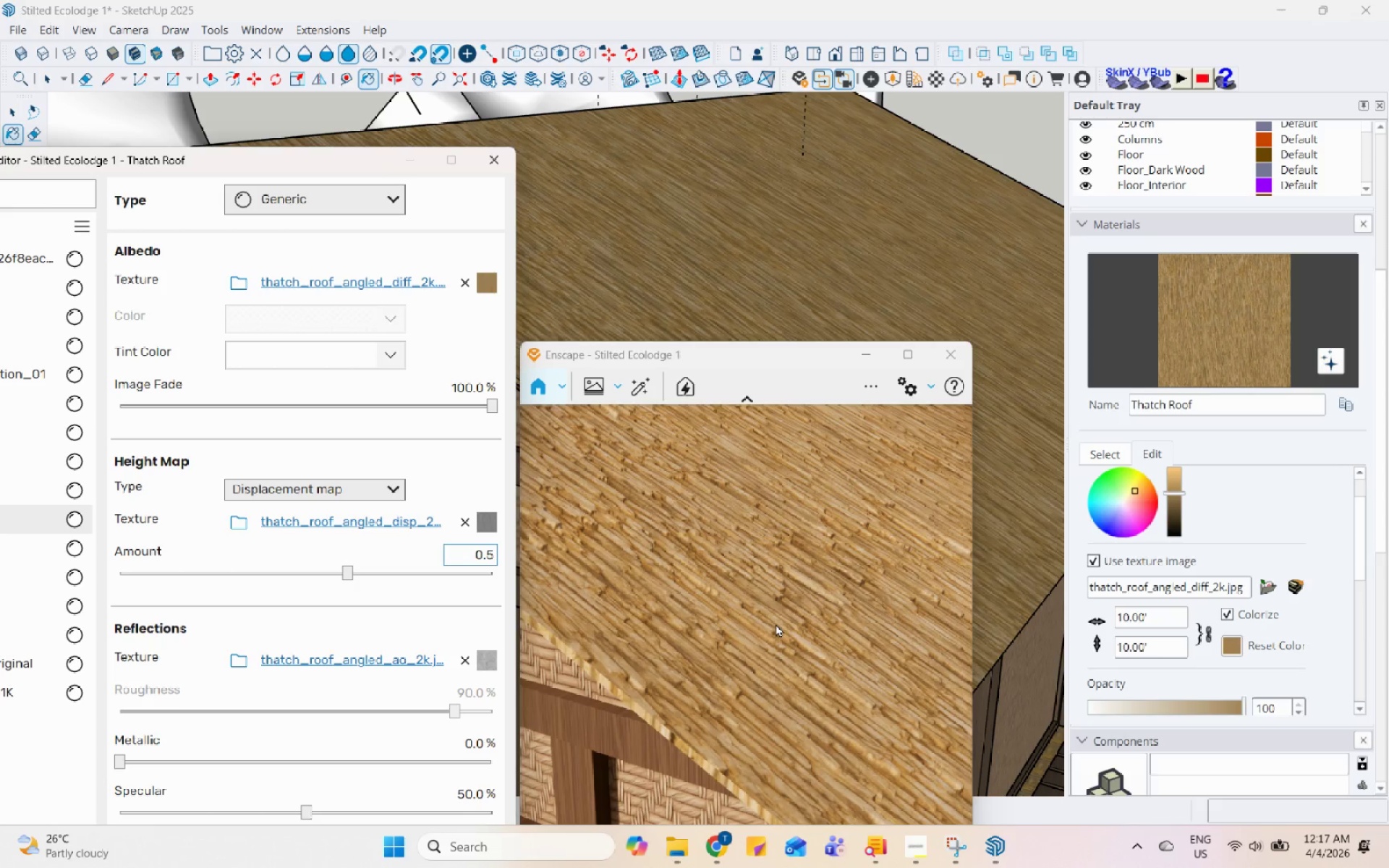 
scroll: coordinate [758, 624], scroll_direction: down, amount: 4.0
 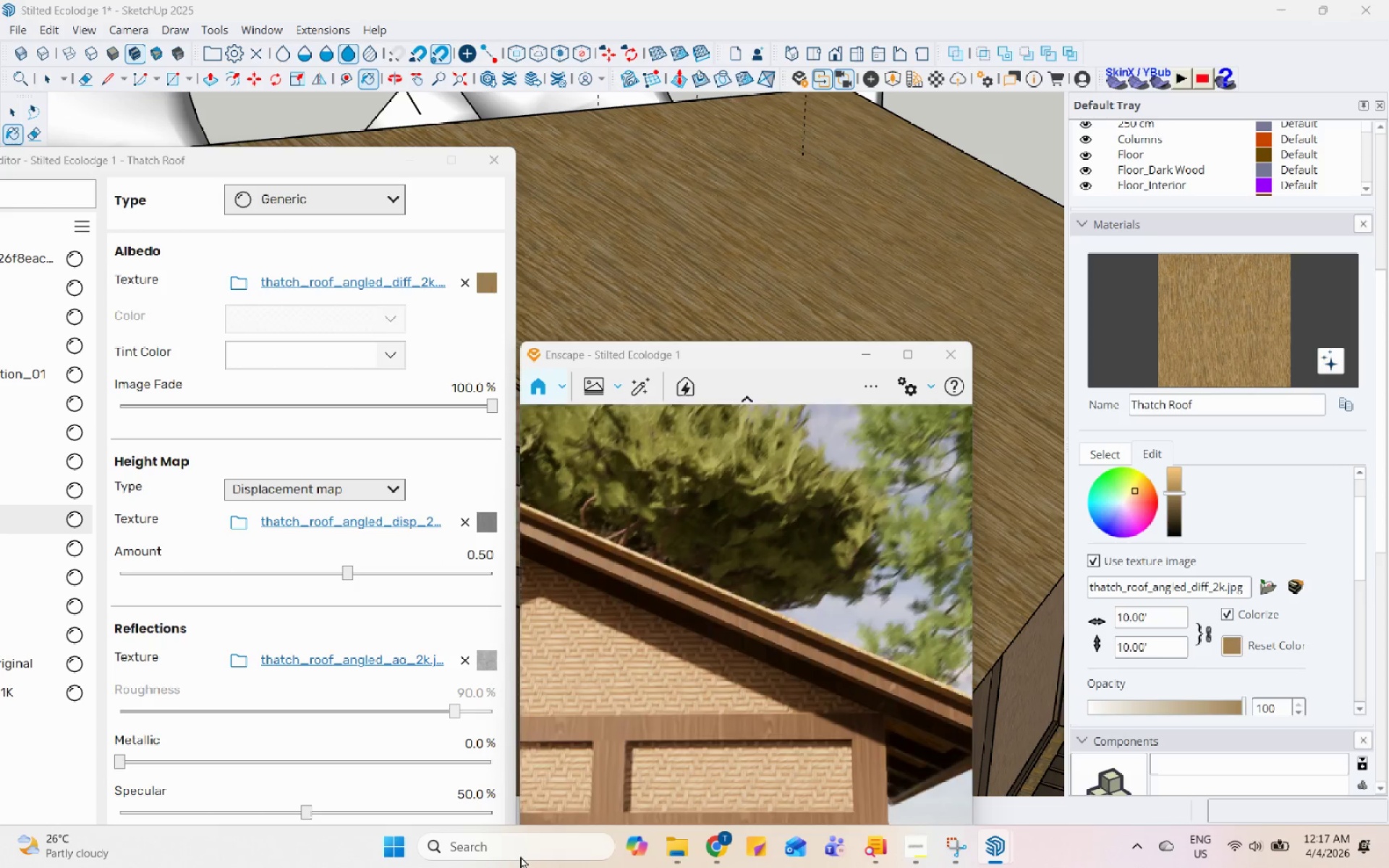 
scroll: coordinate [770, 603], scroll_direction: up, amount: 5.0
 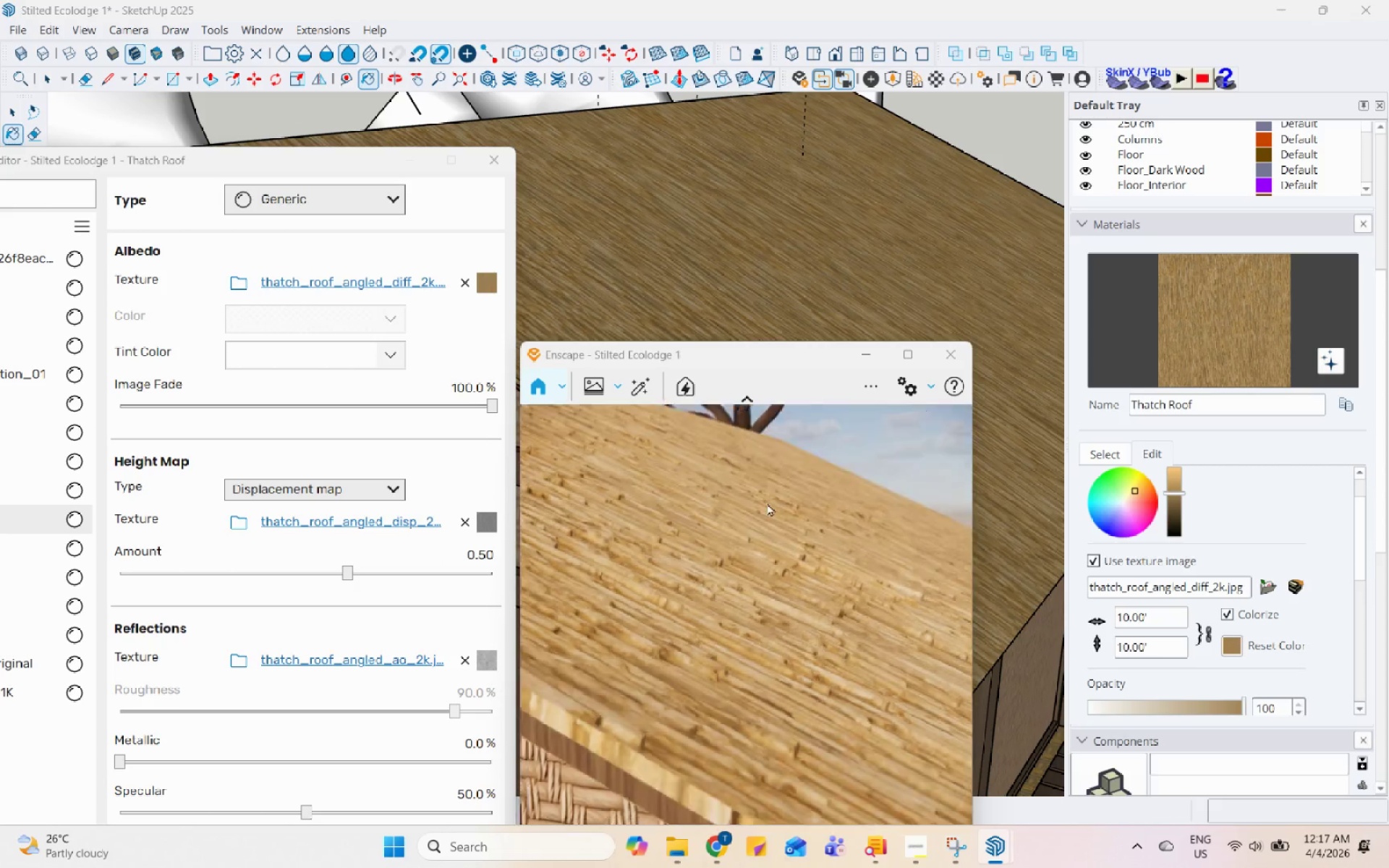 
scroll: coordinate [809, 652], scroll_direction: down, amount: 10.0
 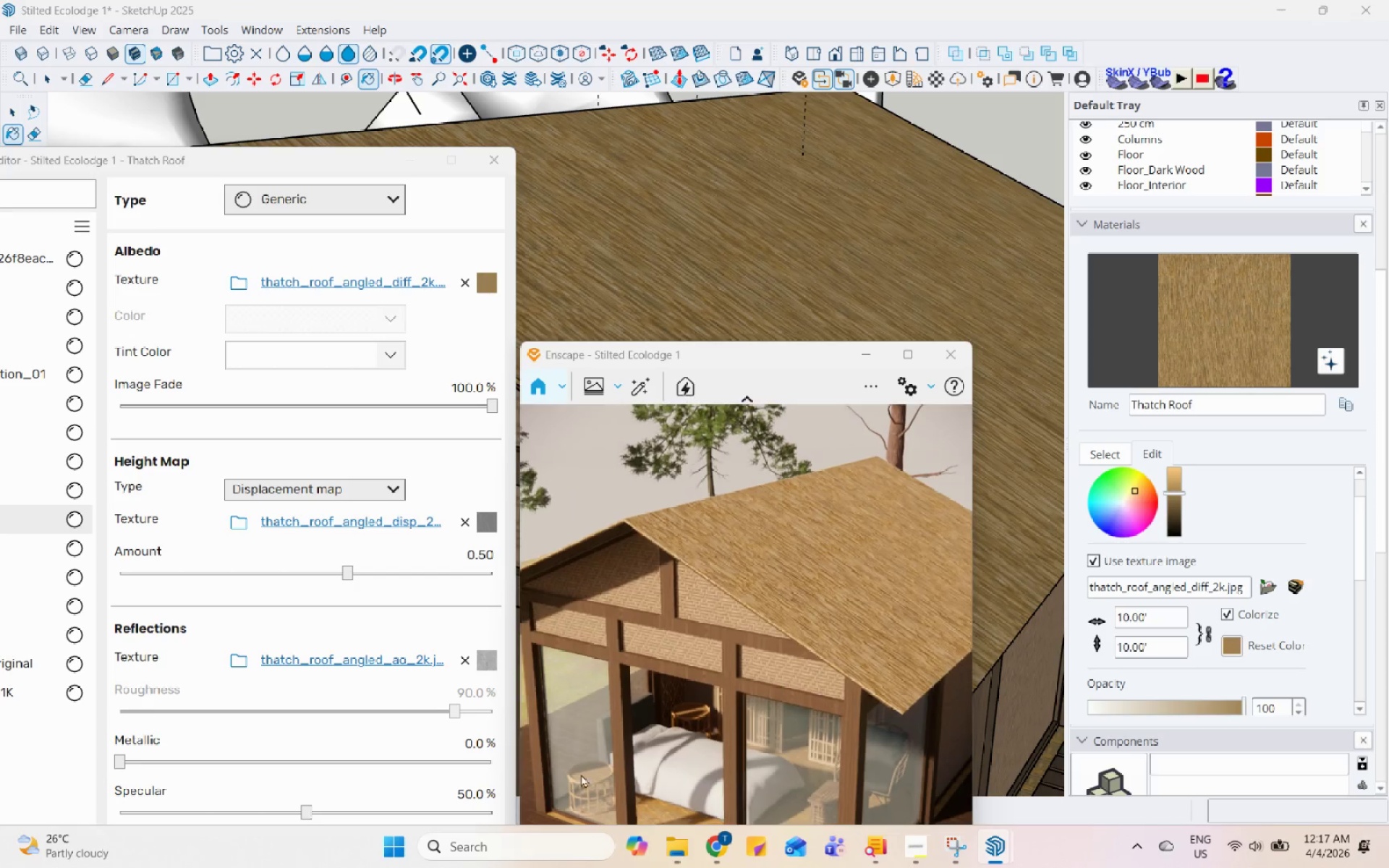 
scroll: coordinate [723, 665], scroll_direction: up, amount: 3.0
 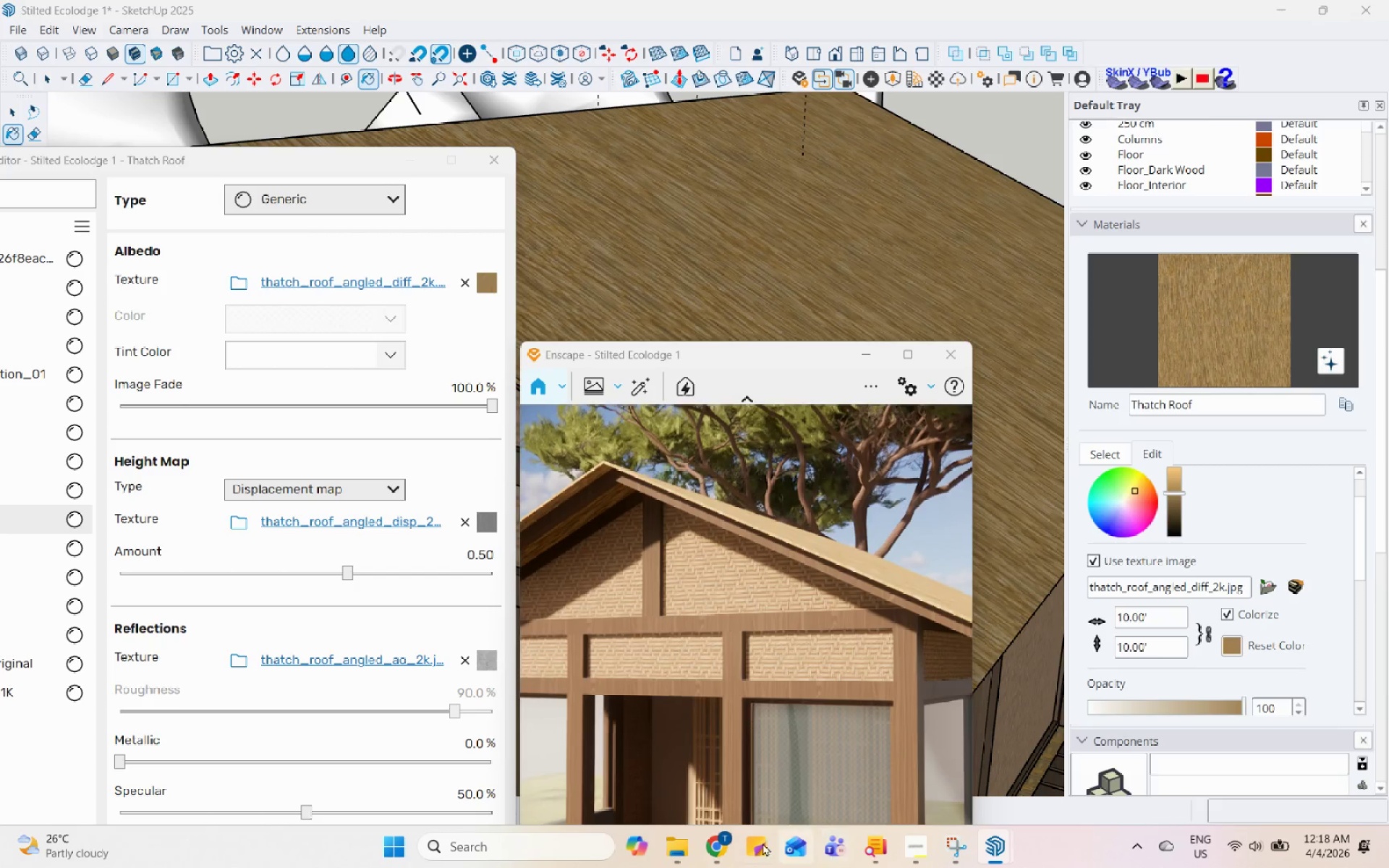 
scroll: coordinate [790, 536], scroll_direction: down, amount: 5.0
 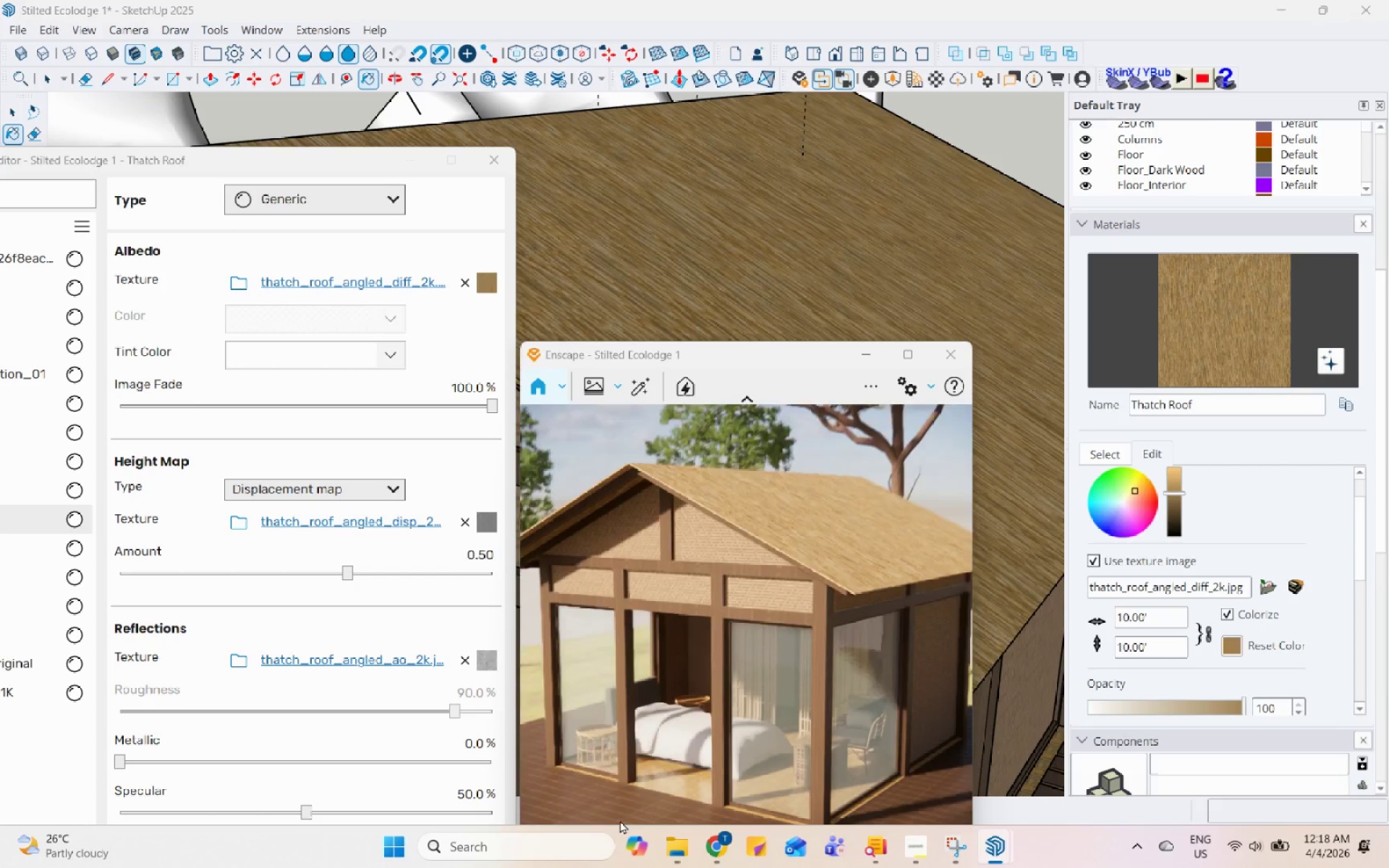 
scroll: coordinate [713, 730], scroll_direction: up, amount: 3.0
 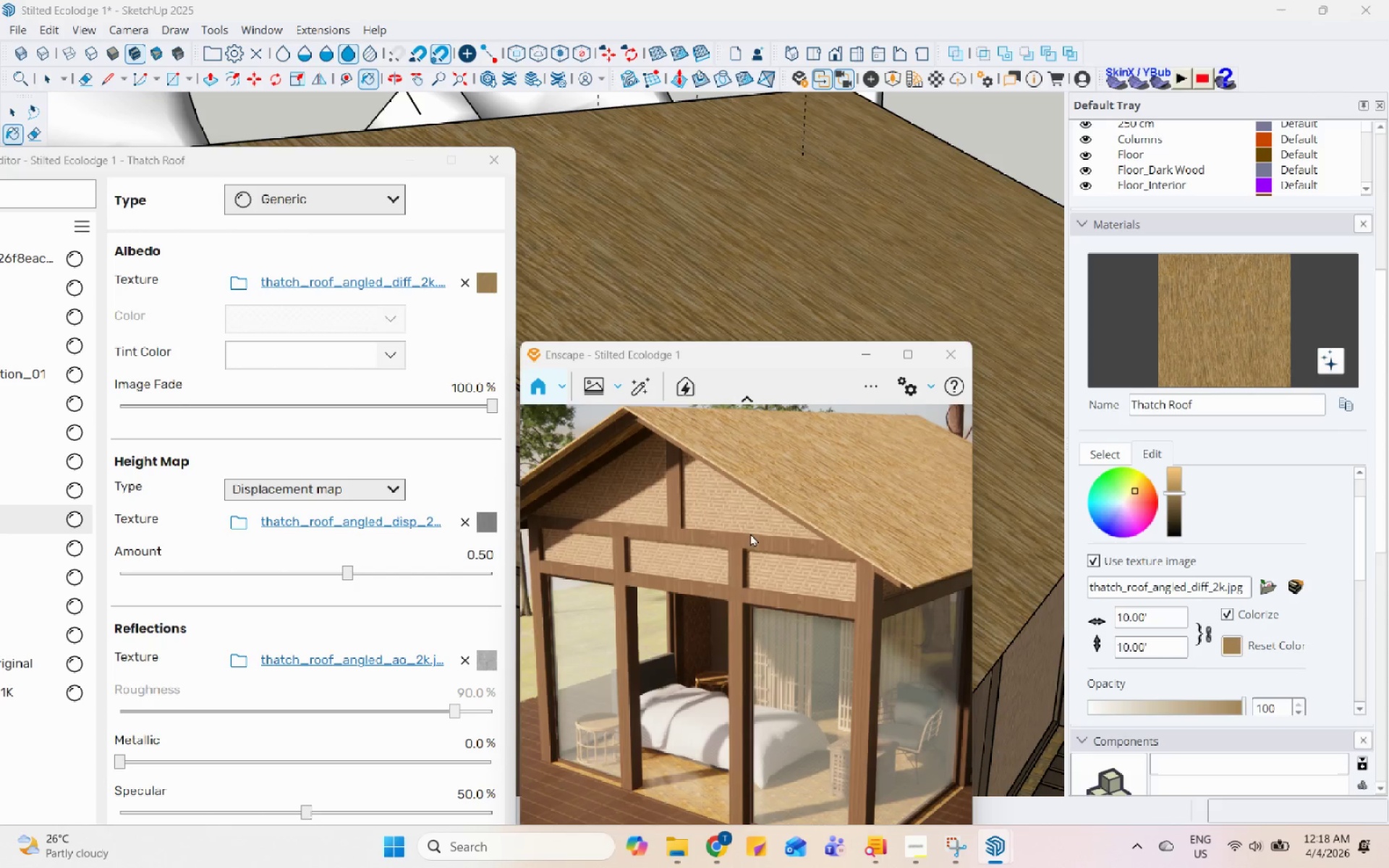 
scroll: coordinate [758, 489], scroll_direction: down, amount: 3.0
 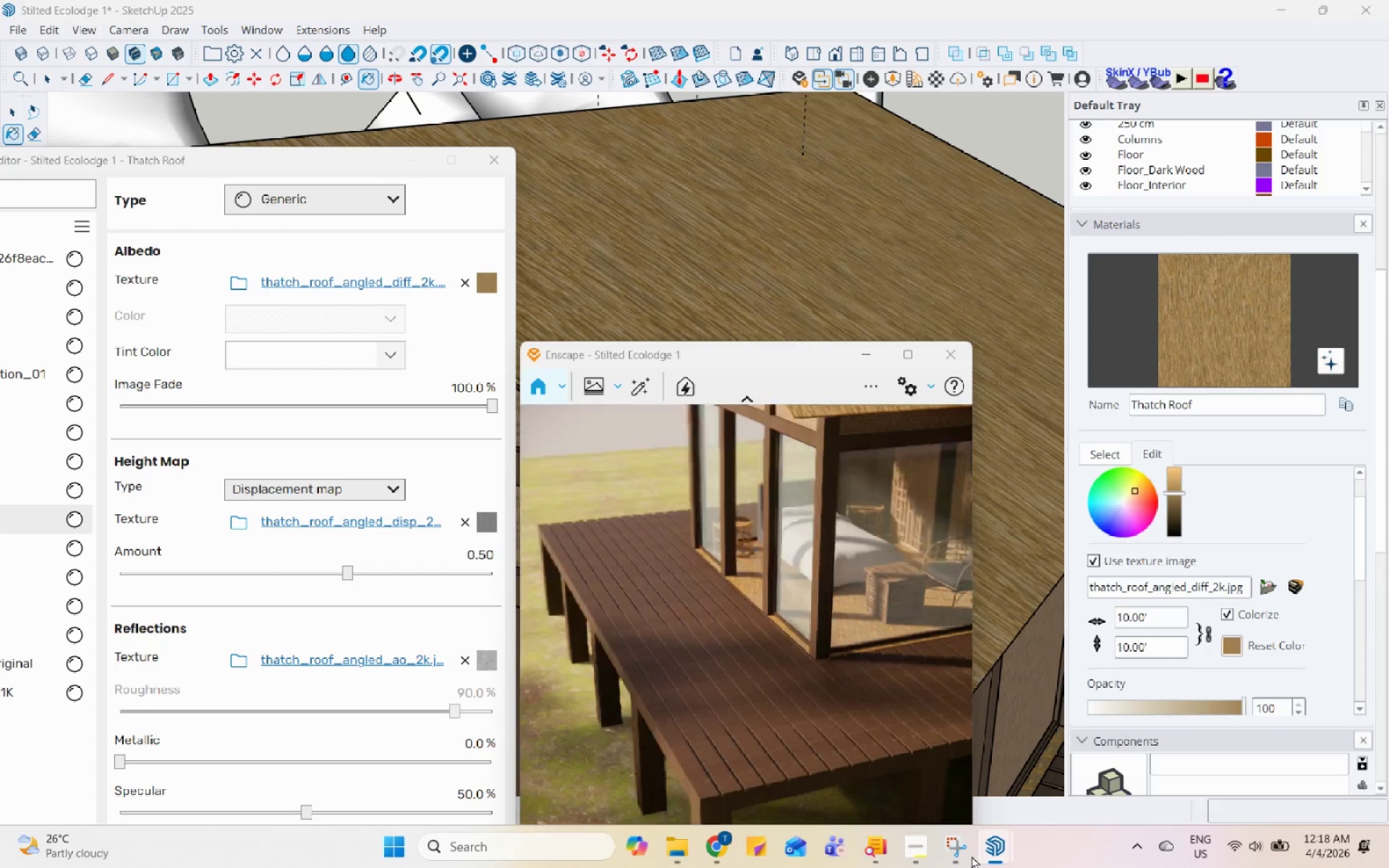 
wait(5.31)
 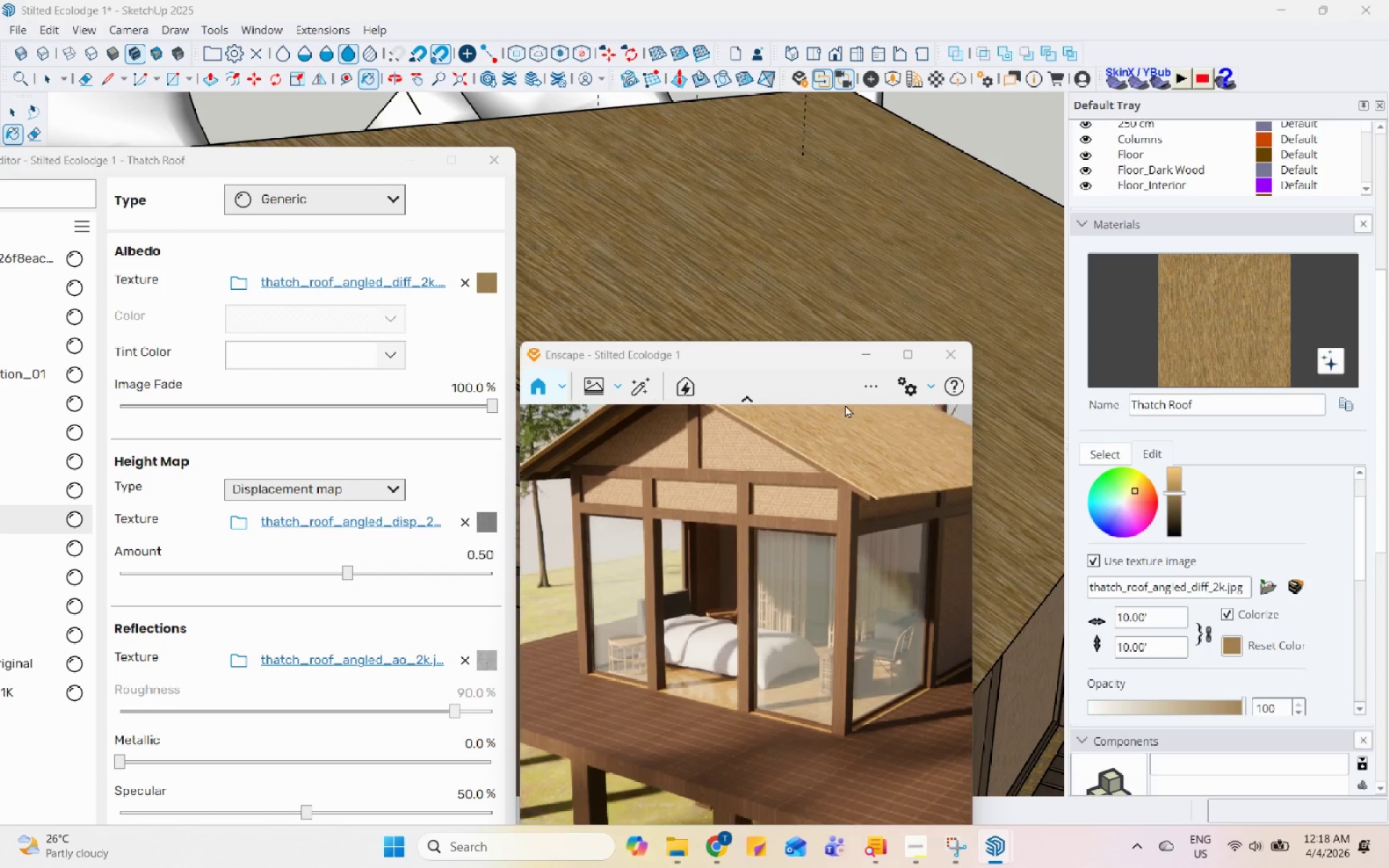 
scroll: coordinate [797, 726], scroll_direction: down, amount: 7.0
 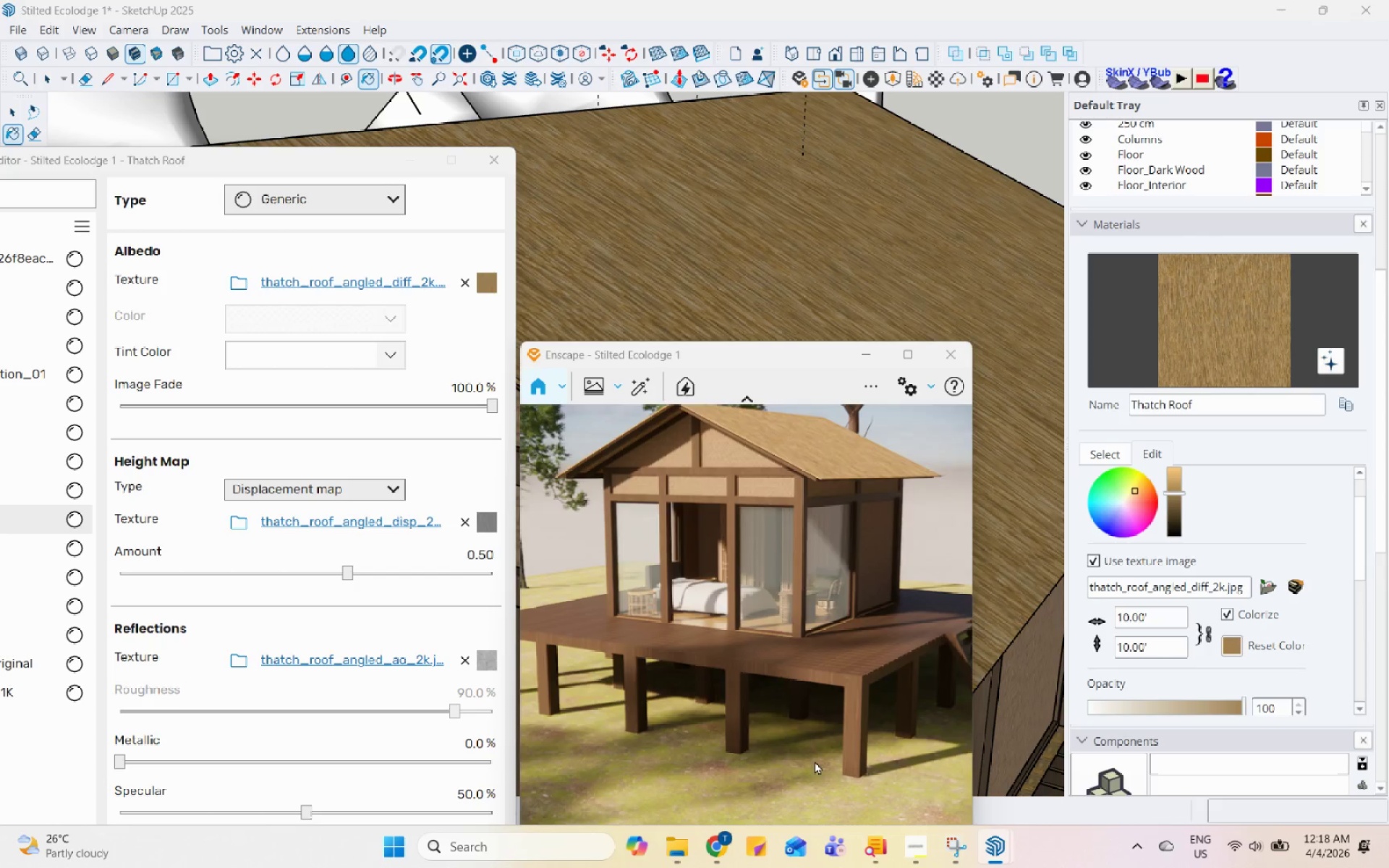 
scroll: coordinate [666, 499], scroll_direction: up, amount: 20.0
 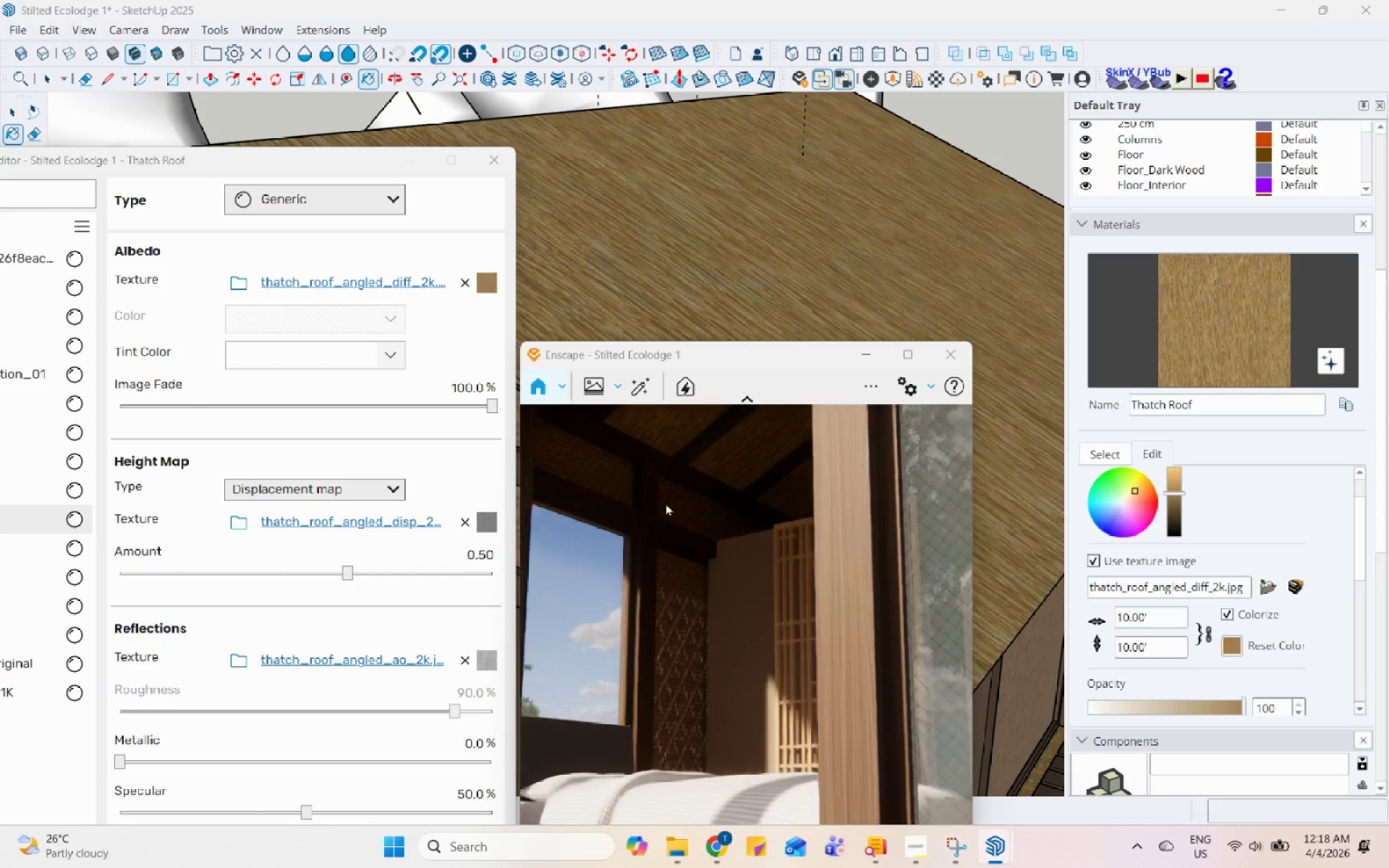 
scroll: coordinate [782, 673], scroll_direction: down, amount: 17.0
 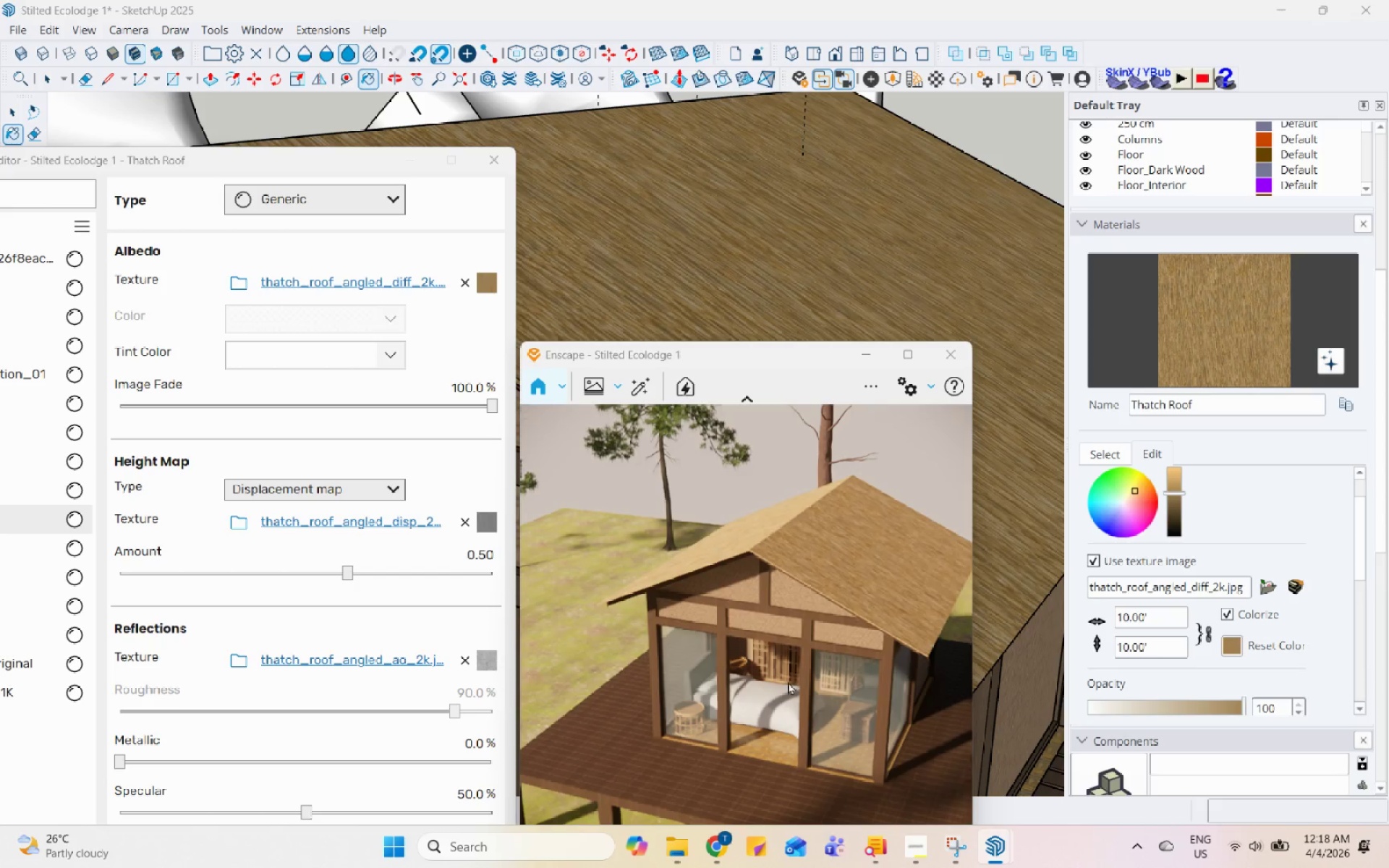 
scroll: coordinate [822, 806], scroll_direction: up, amount: 1.0
 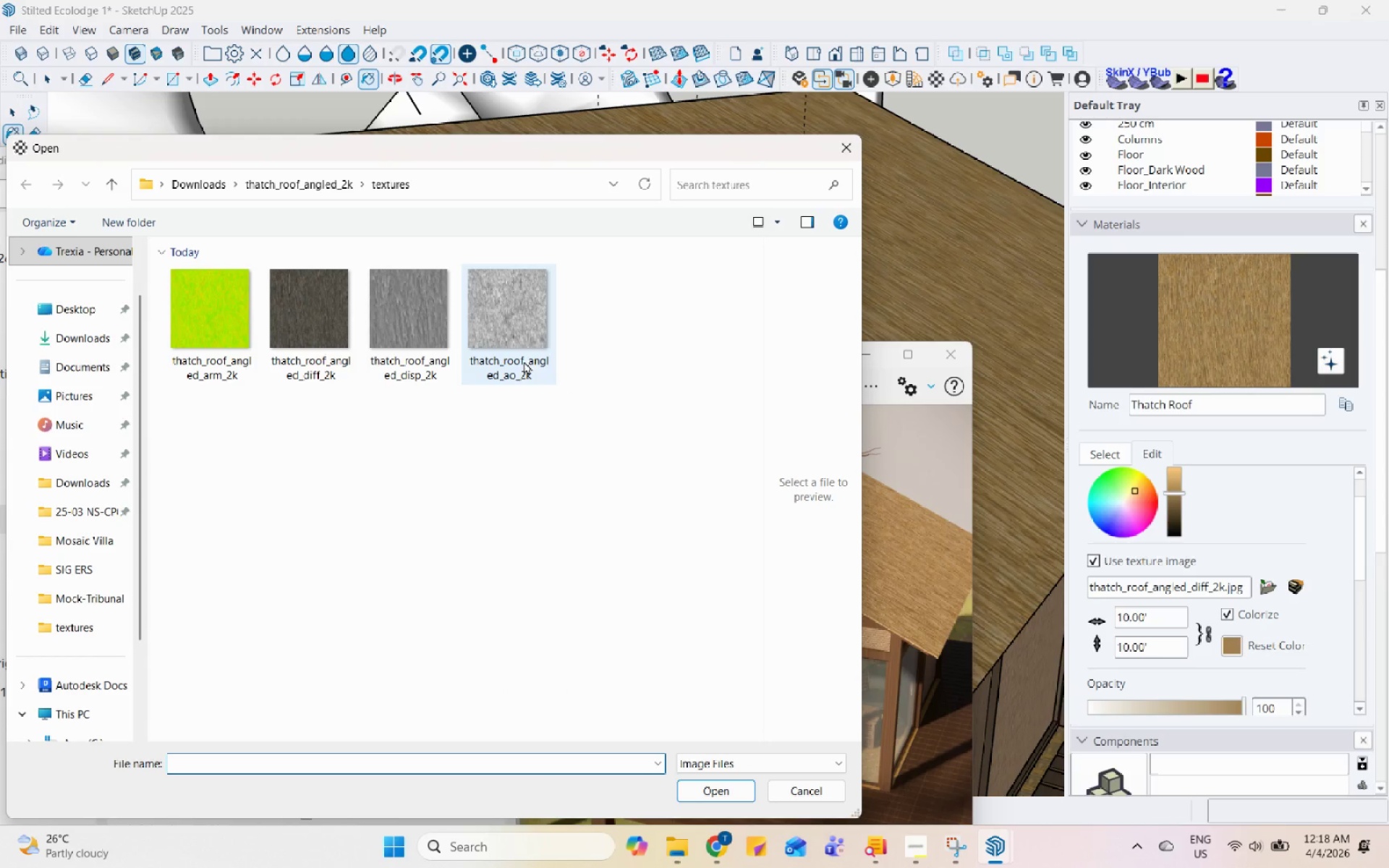 
left_click([171, 360])
 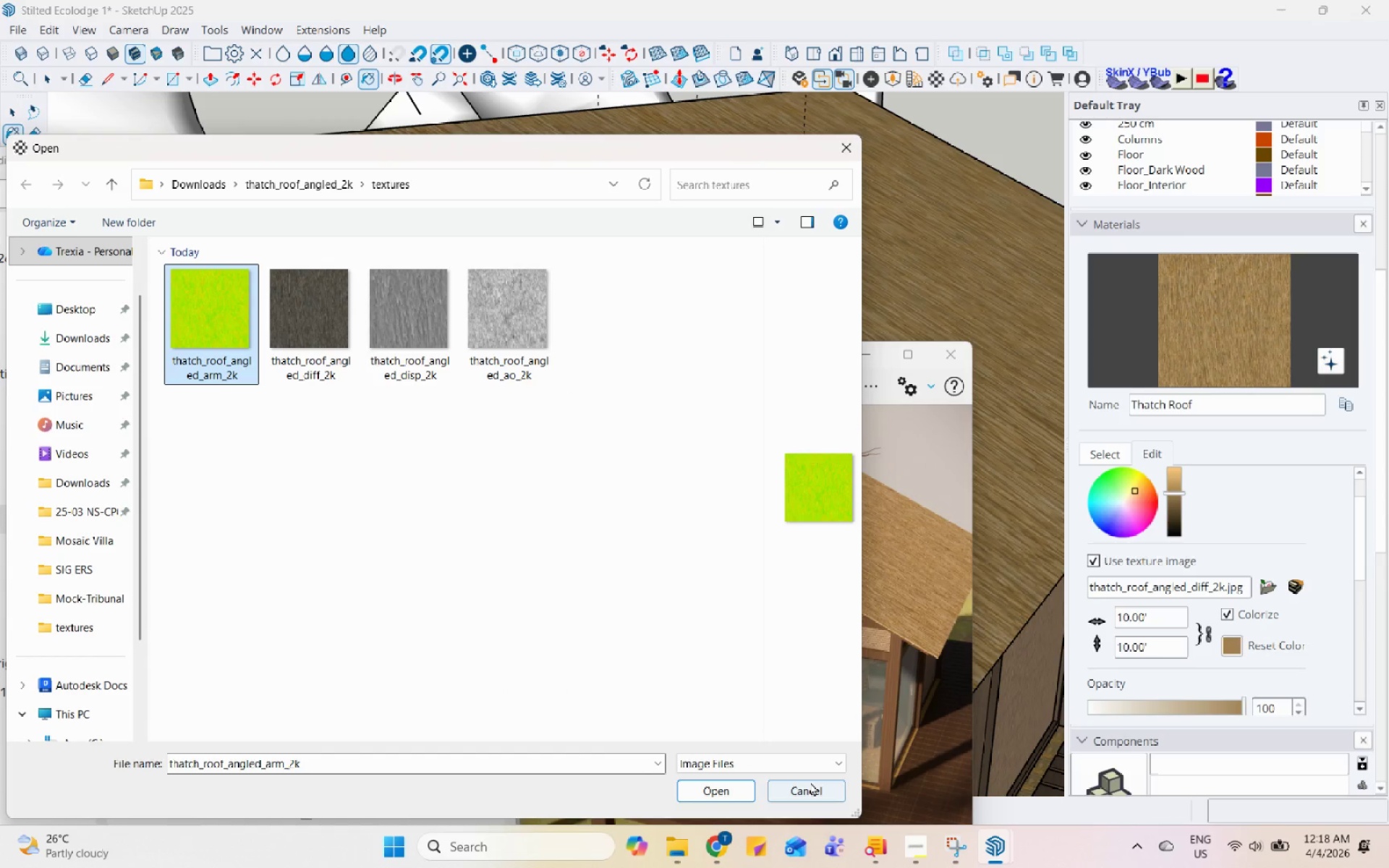 
left_click([729, 785])
 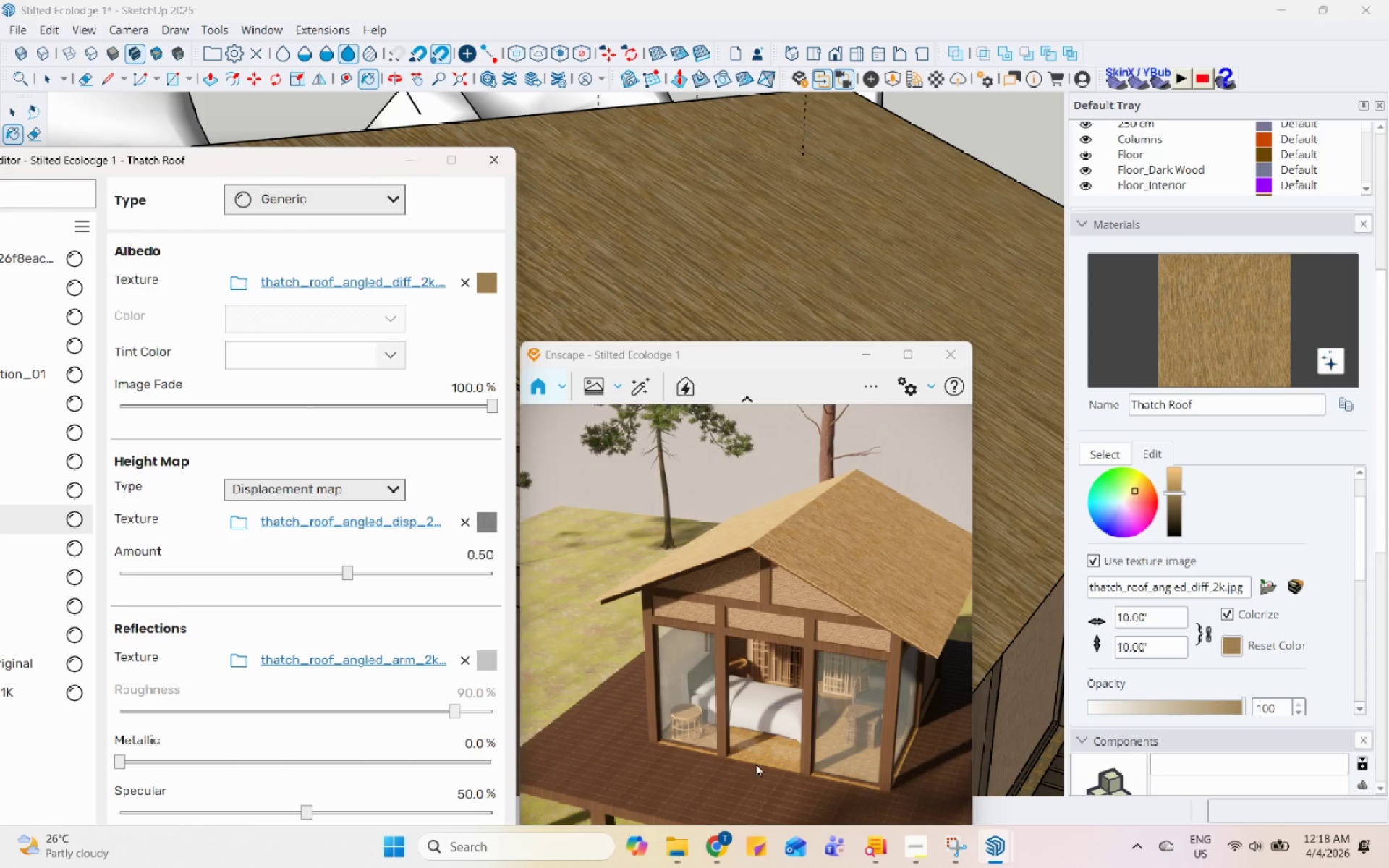 
scroll: coordinate [844, 582], scroll_direction: up, amount: 17.0
 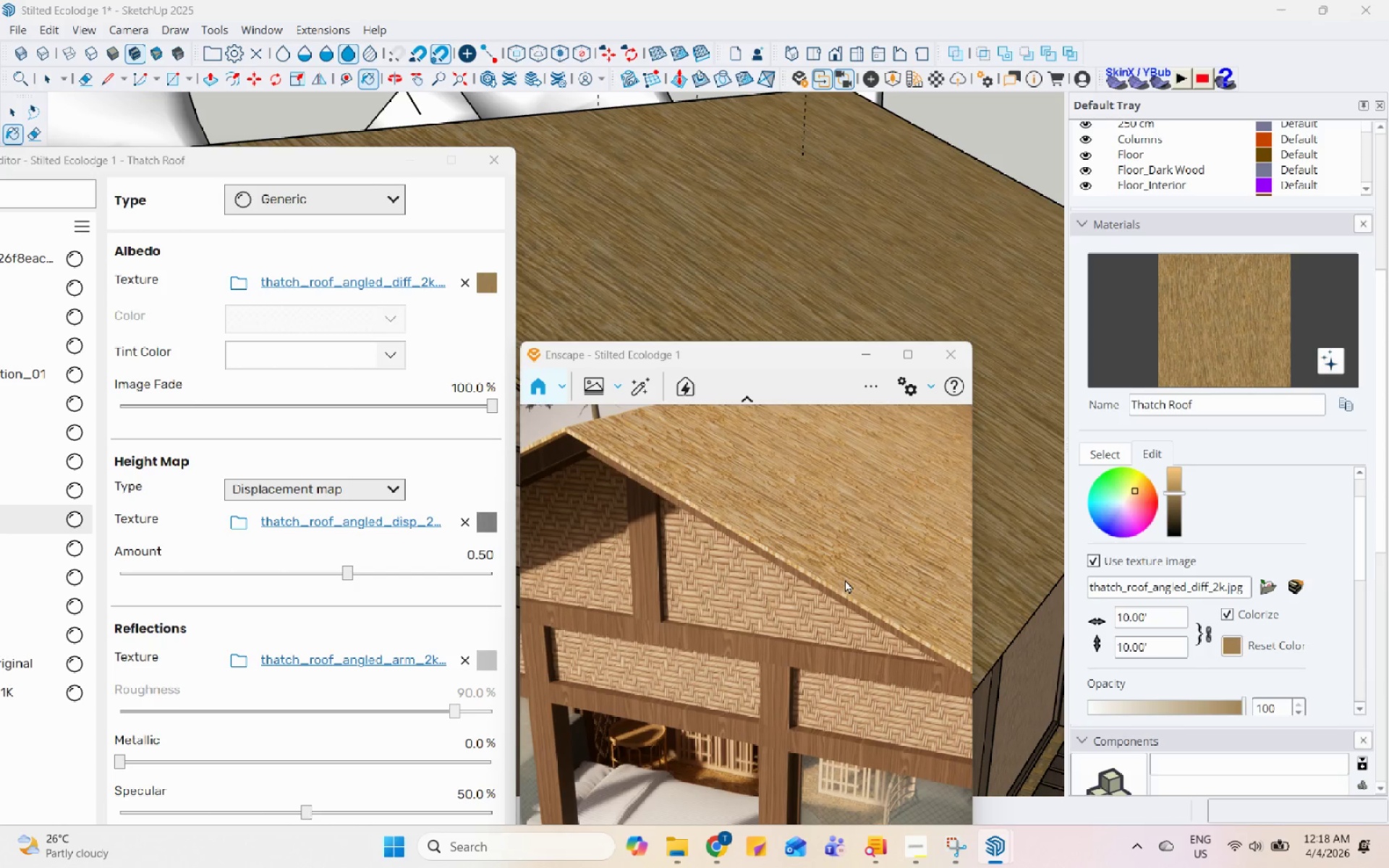 
scroll: coordinate [881, 638], scroll_direction: down, amount: 15.0
 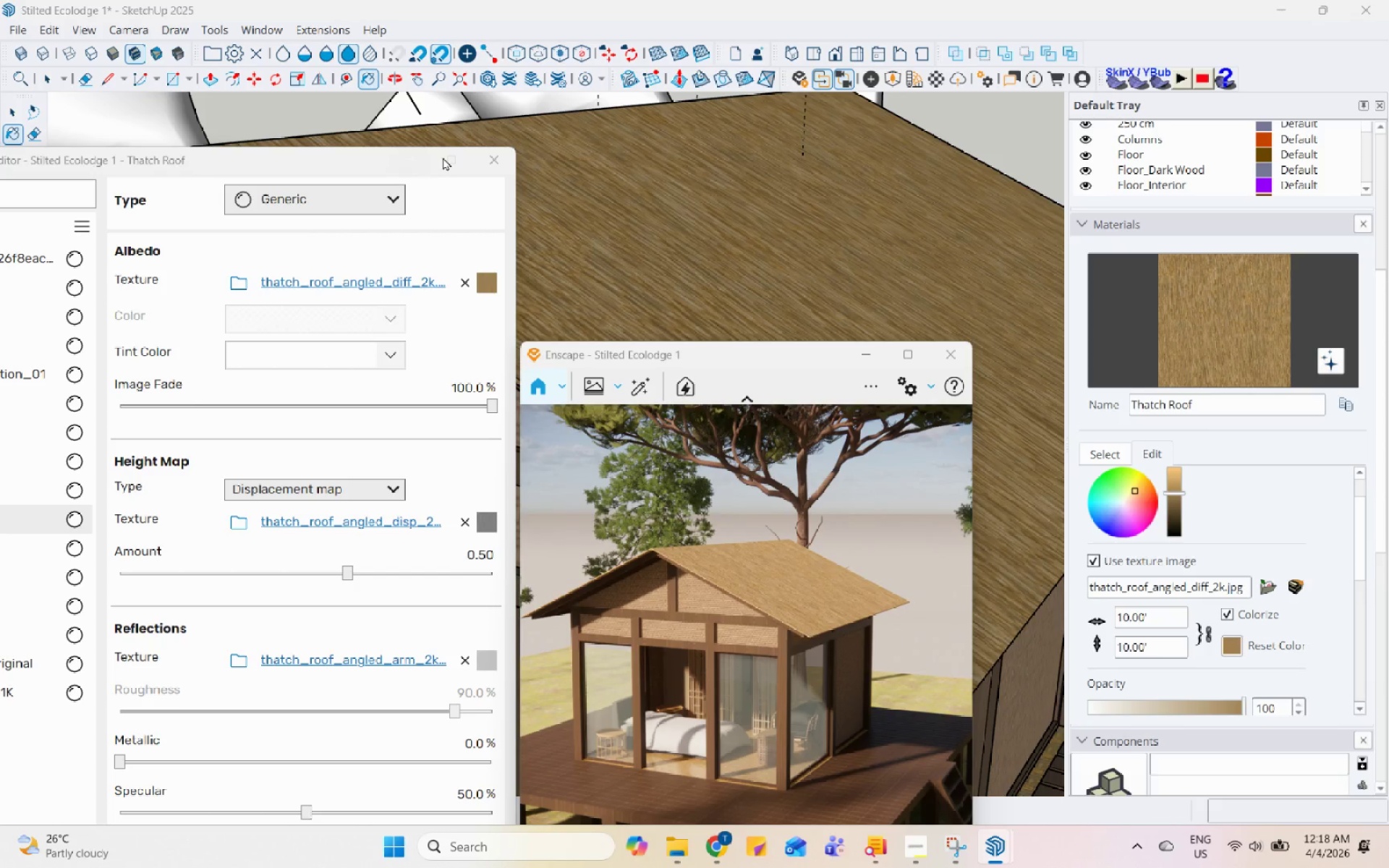 
left_click([488, 163])
 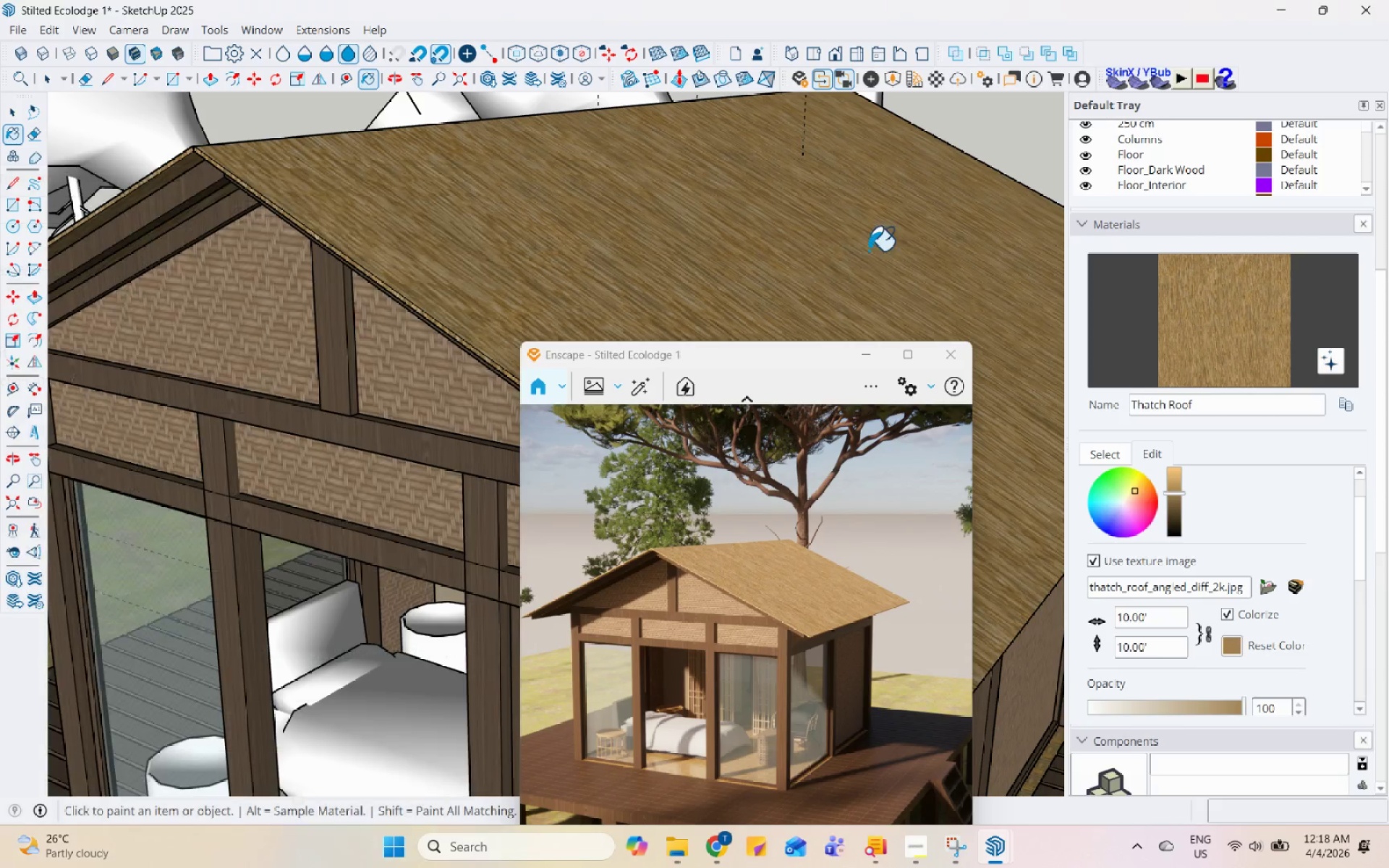 
scroll: coordinate [746, 309], scroll_direction: down, amount: 12.0
 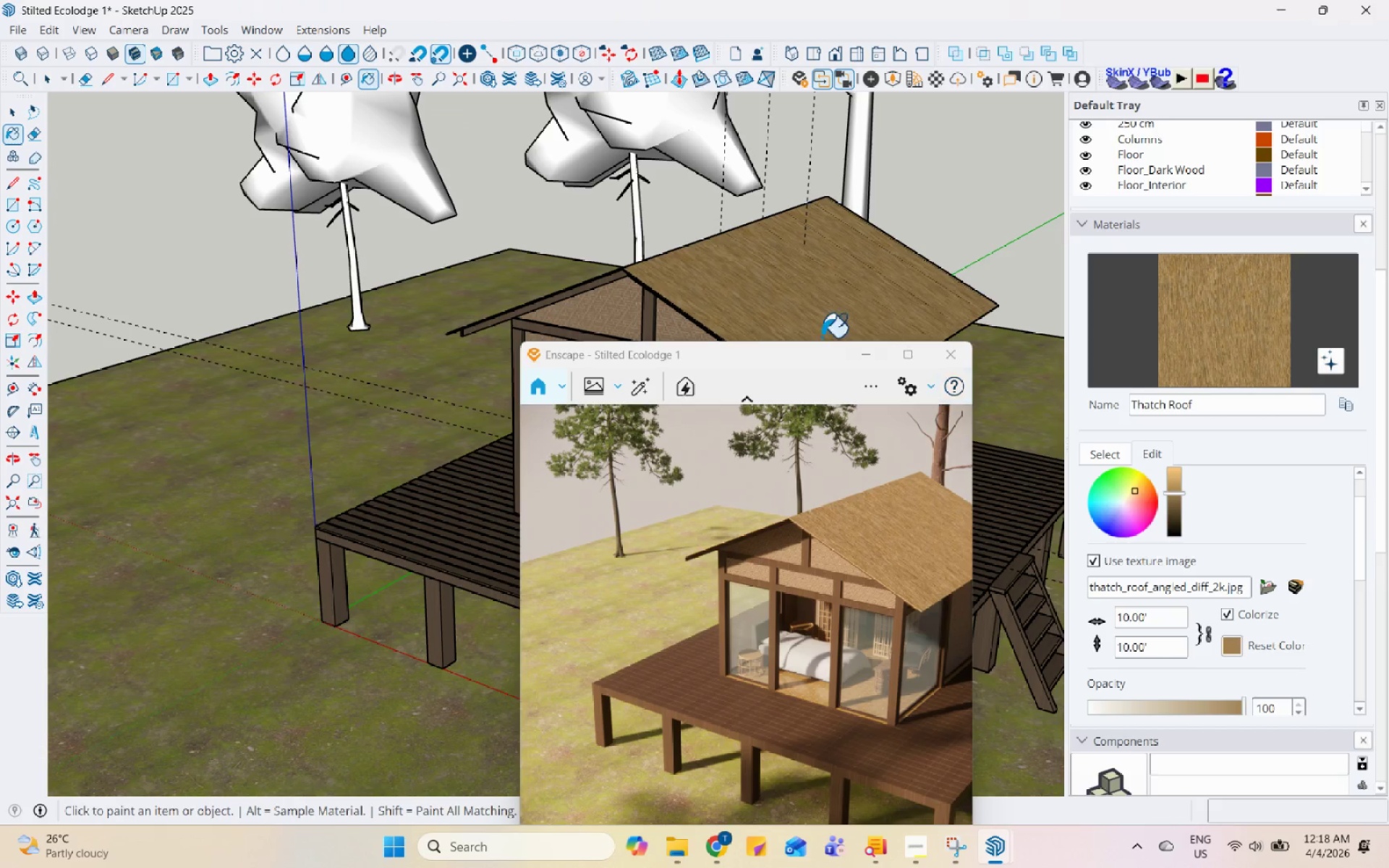 
left_click_drag(start_coordinate=[783, 349], to_coordinate=[1027, 142])
 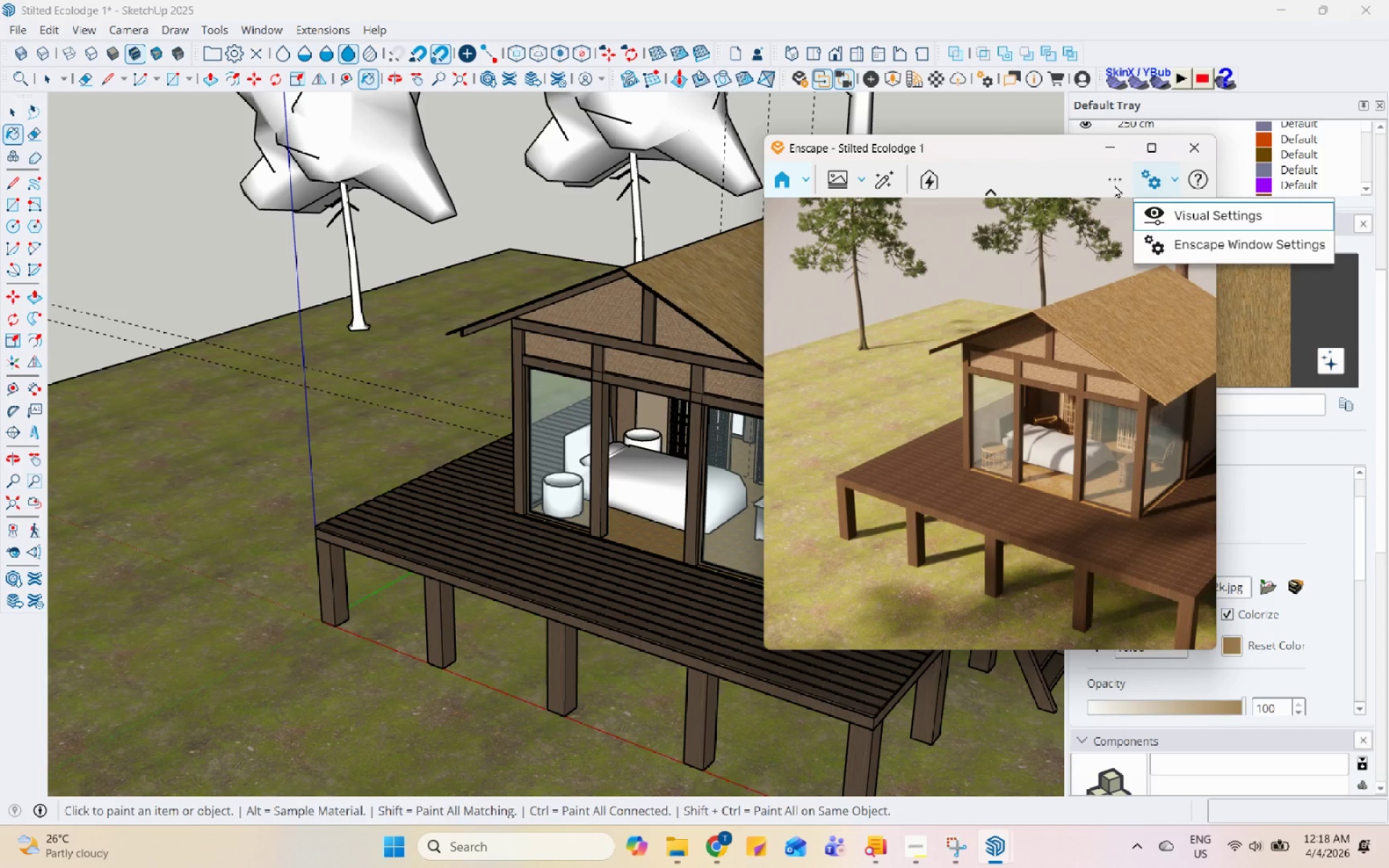 
double_click([1120, 177])
 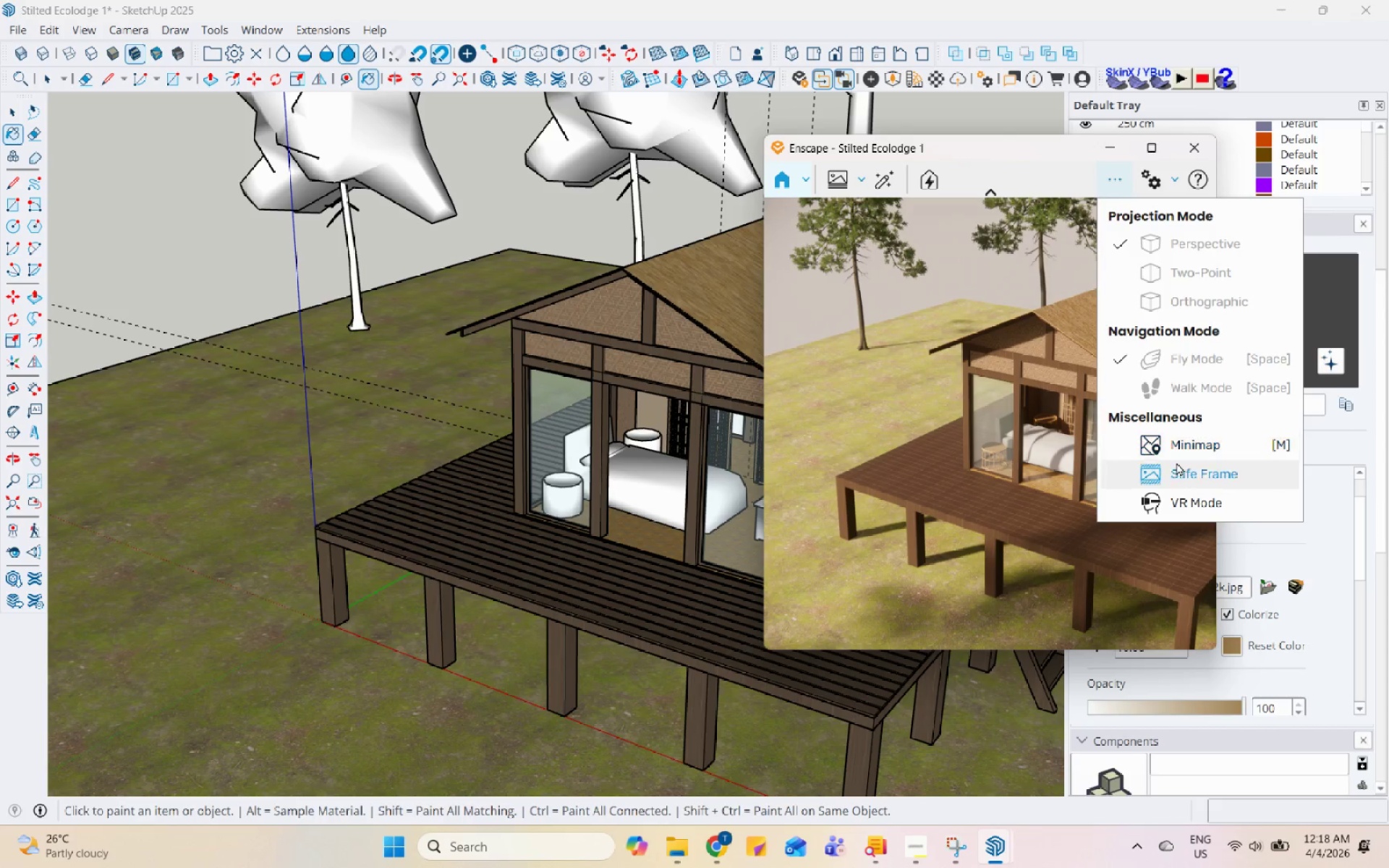 
left_click_drag(start_coordinate=[1183, 472], to_coordinate=[1183, 469])
 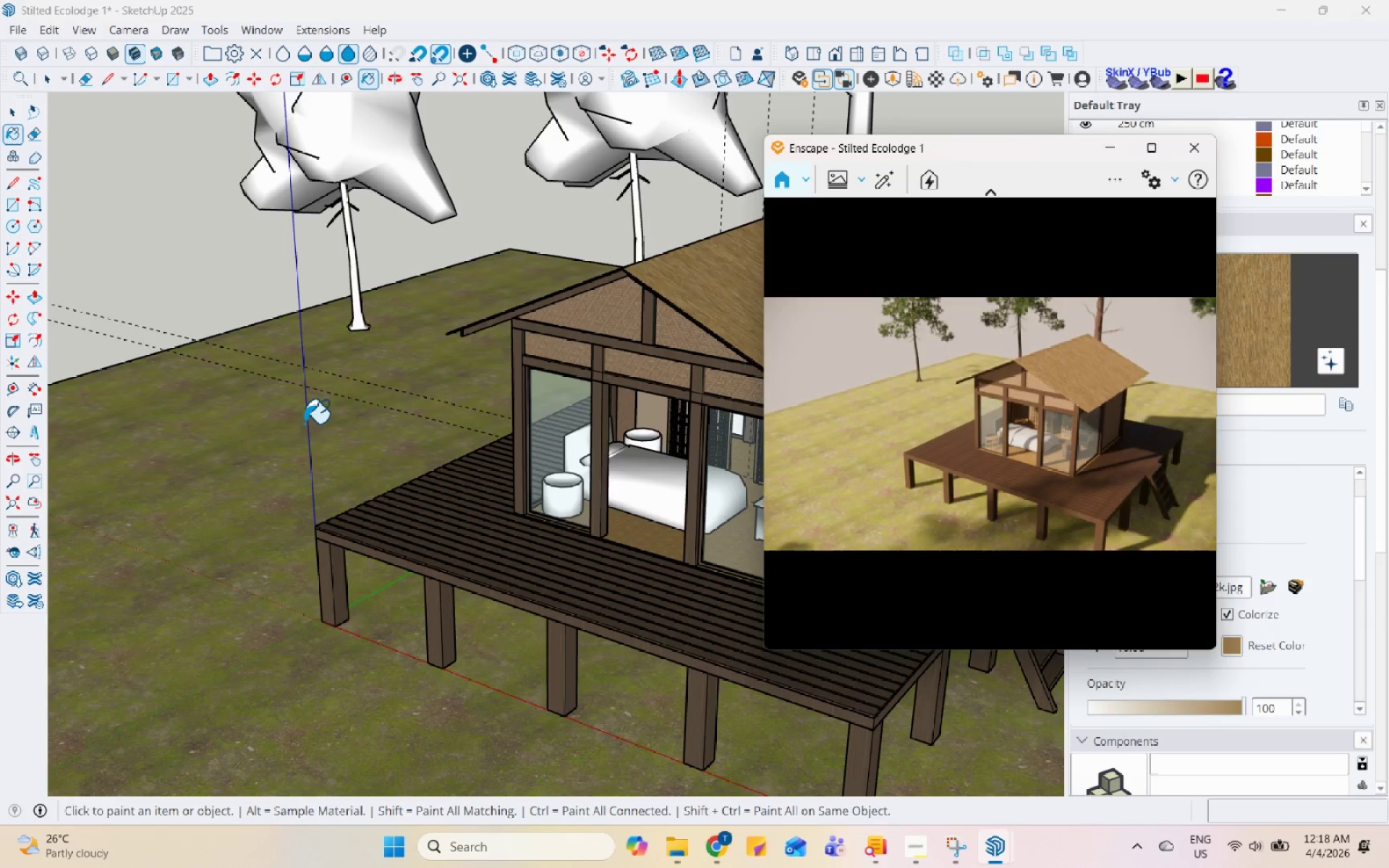 
scroll: coordinate [566, 588], scroll_direction: up, amount: 16.0
 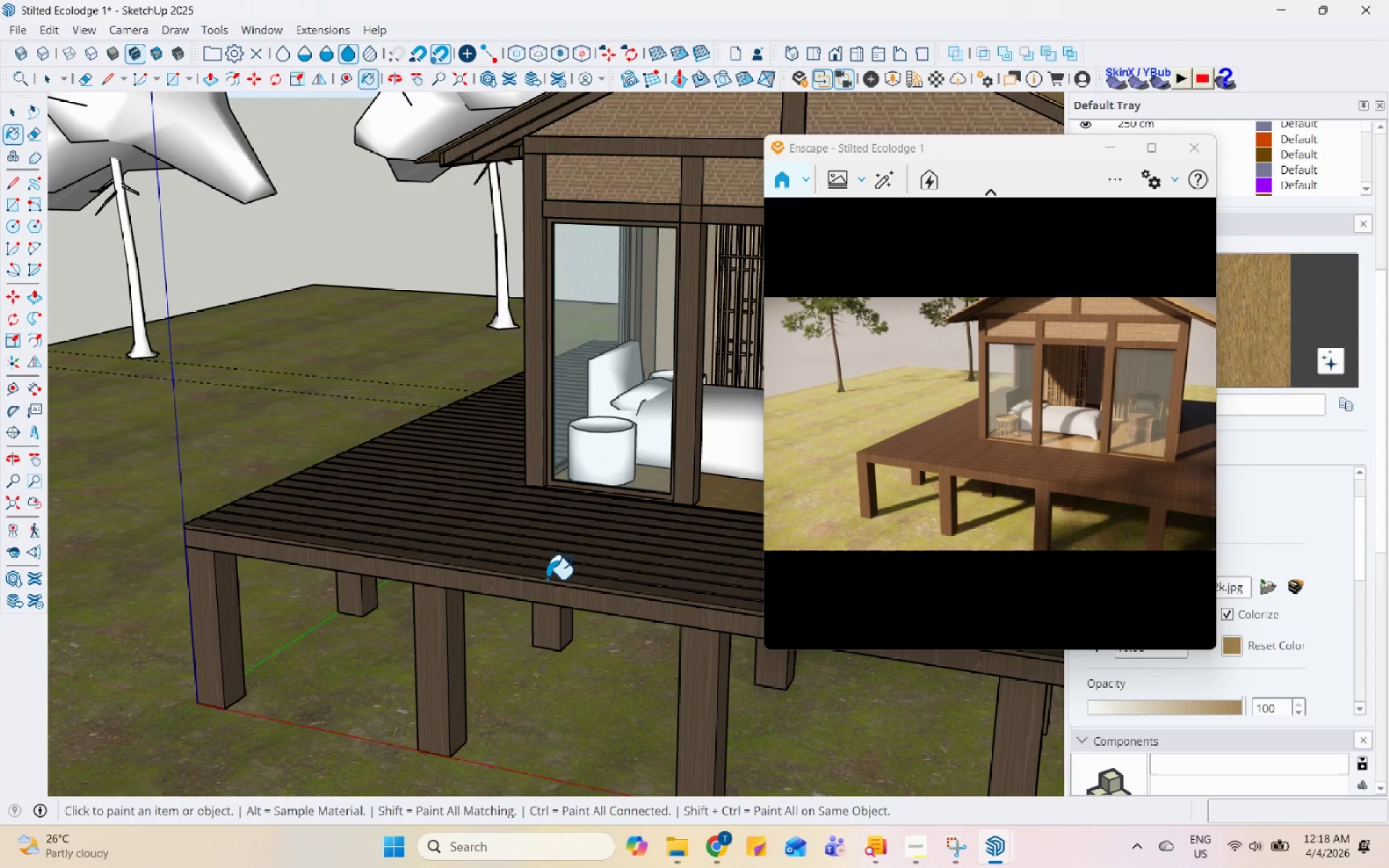 
key(H)
 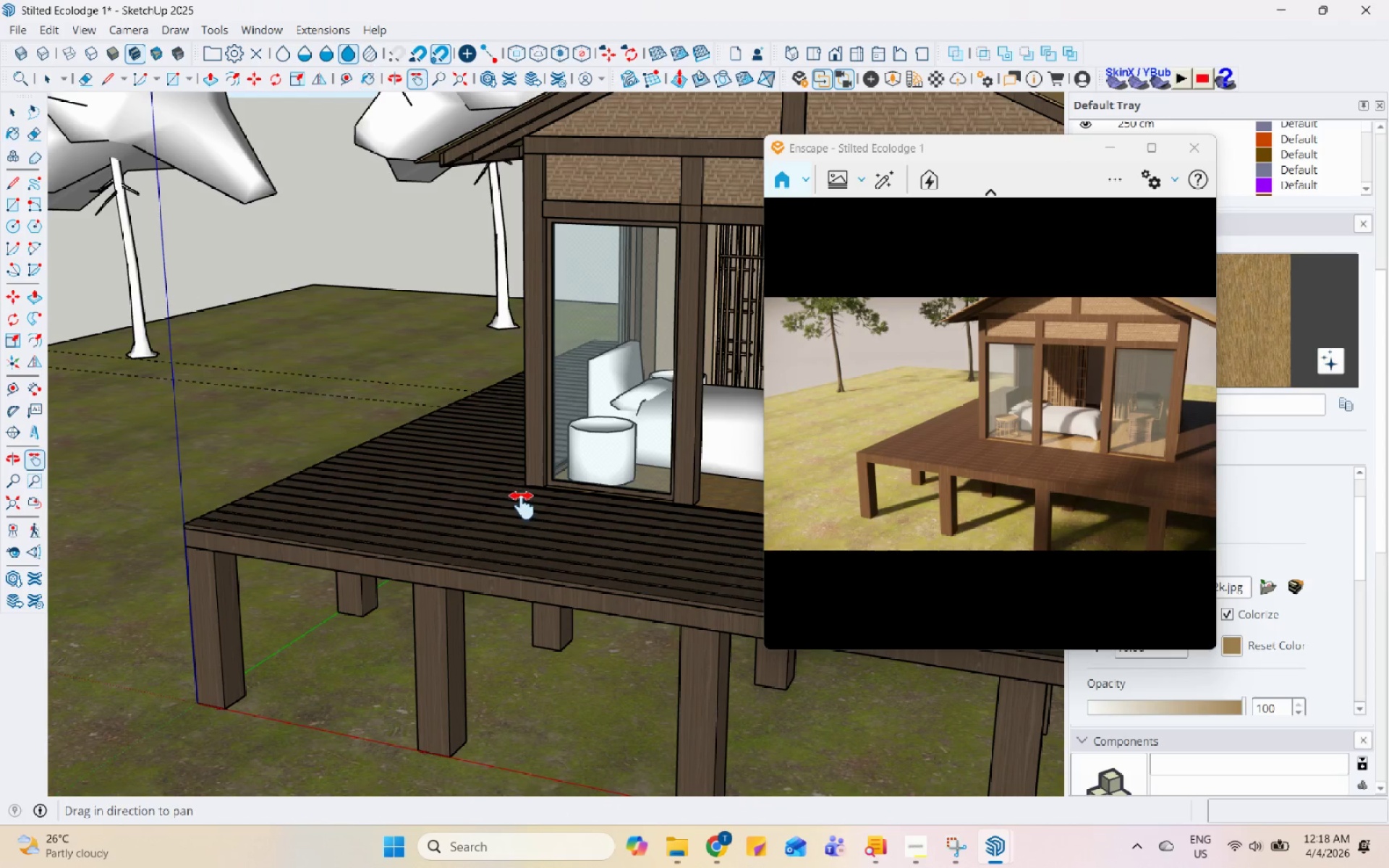 
left_click_drag(start_coordinate=[520, 503], to_coordinate=[458, 627])
 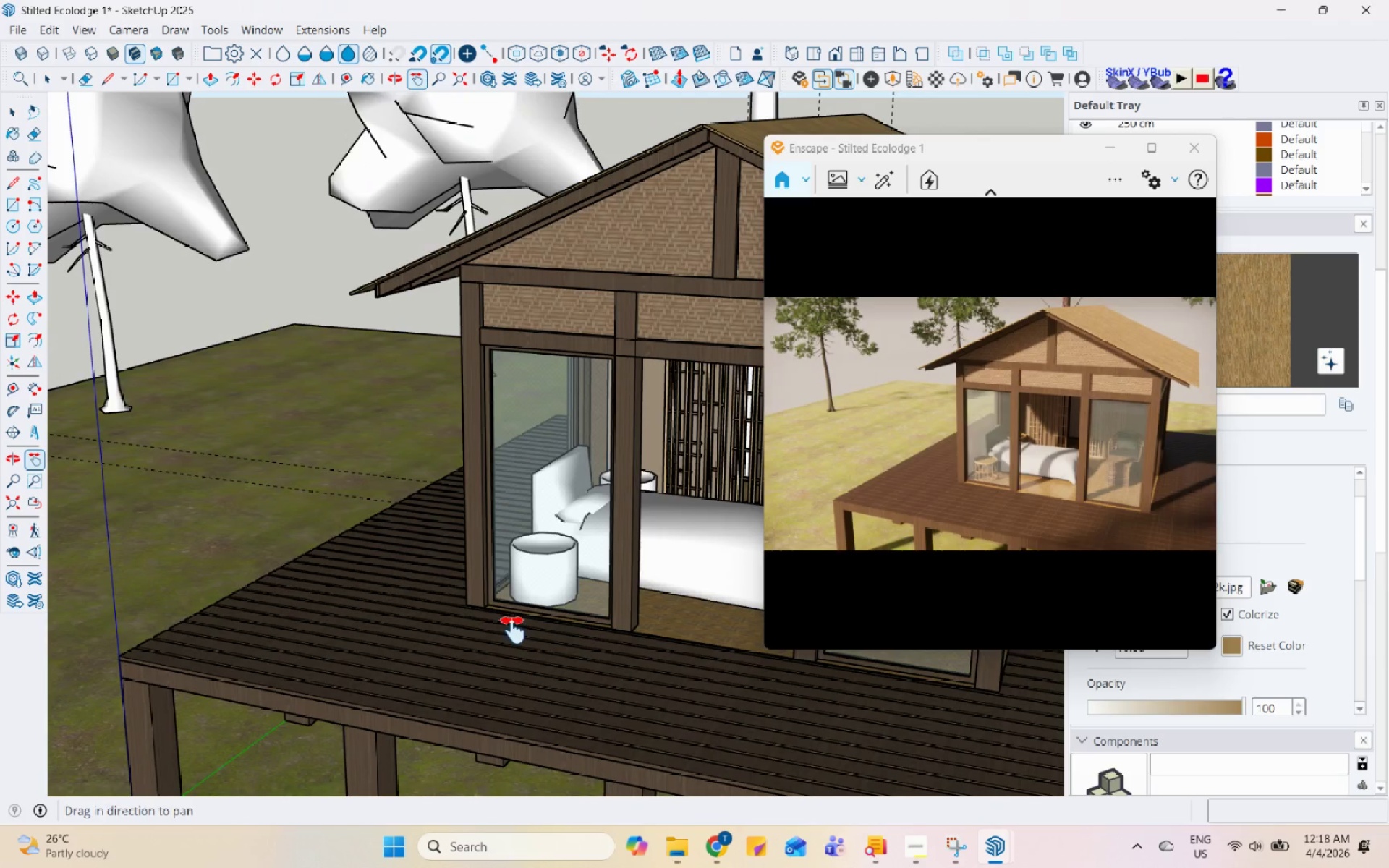 
left_click_drag(start_coordinate=[616, 563], to_coordinate=[437, 363])
 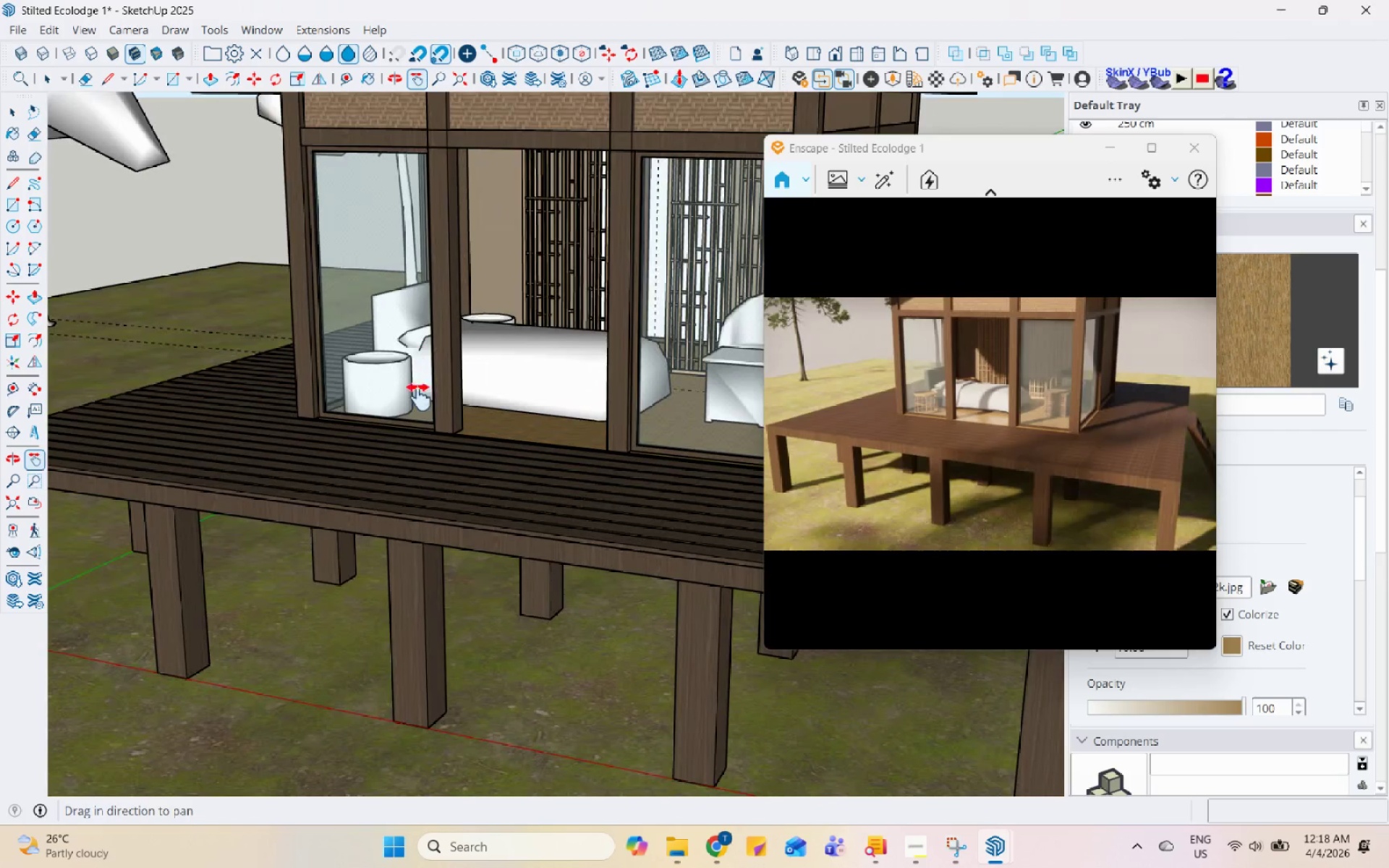 
scroll: coordinate [368, 505], scroll_direction: down, amount: 5.0
 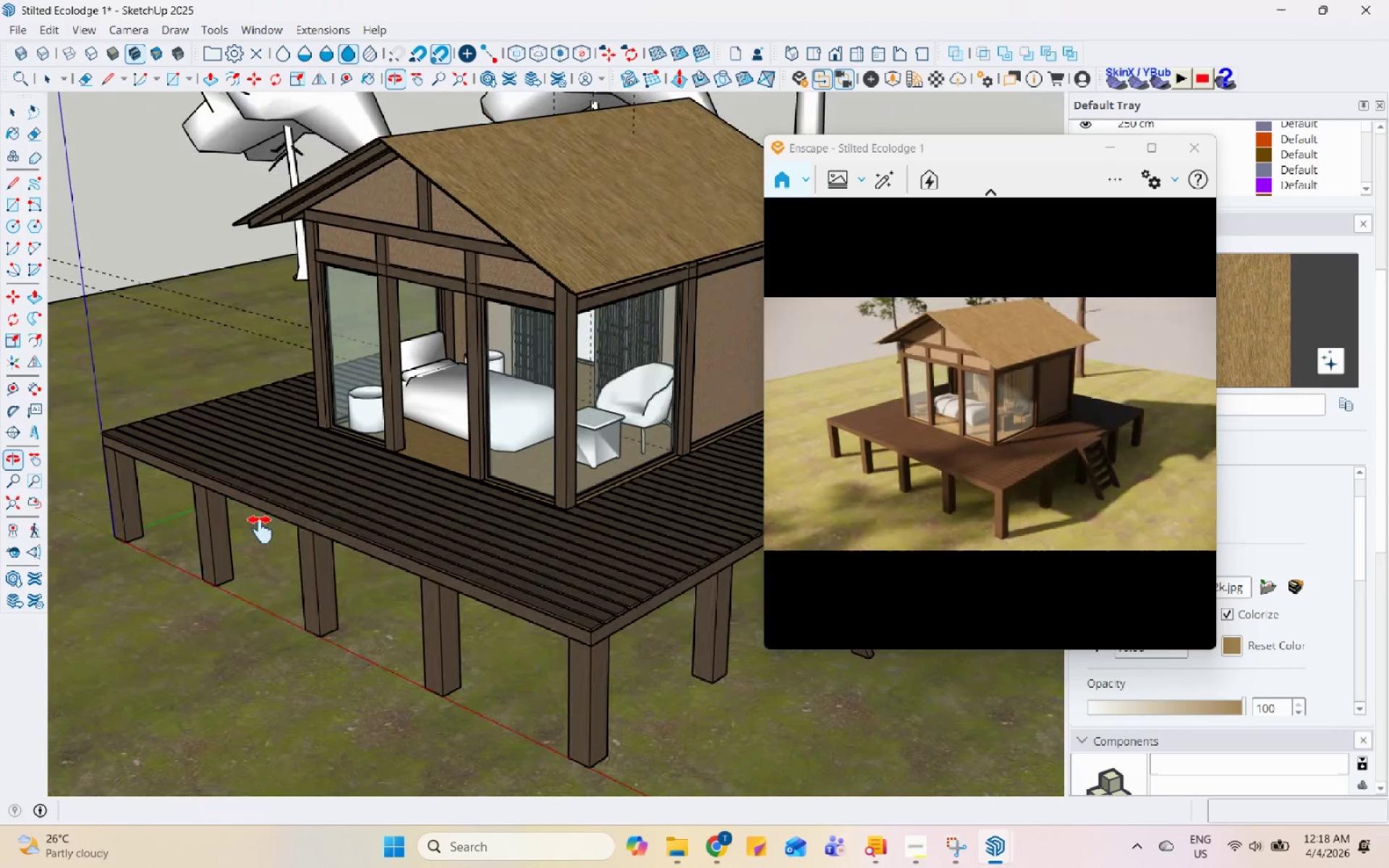 
scroll: coordinate [268, 498], scroll_direction: up, amount: 23.0
 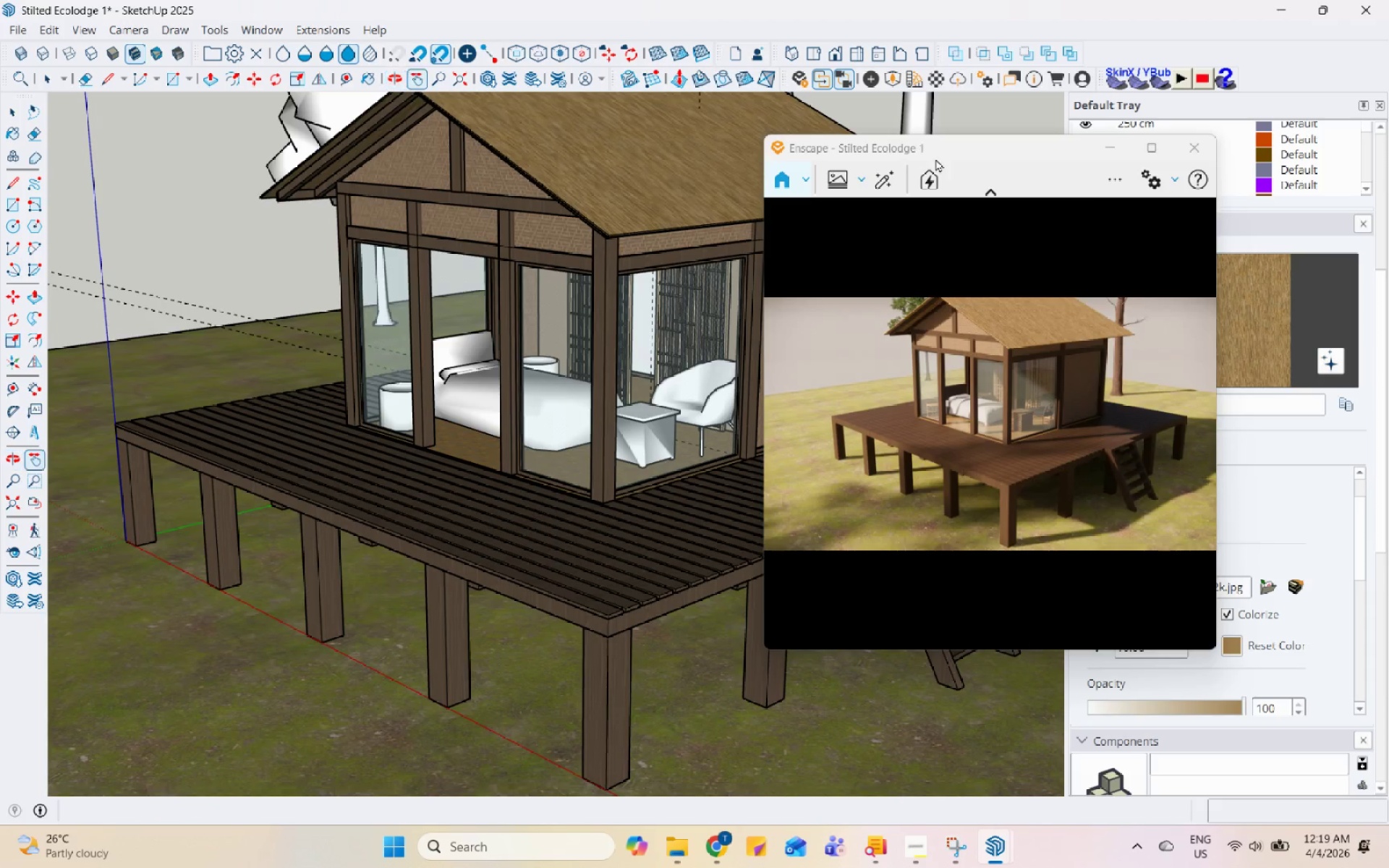 
left_click([1141, 173])
 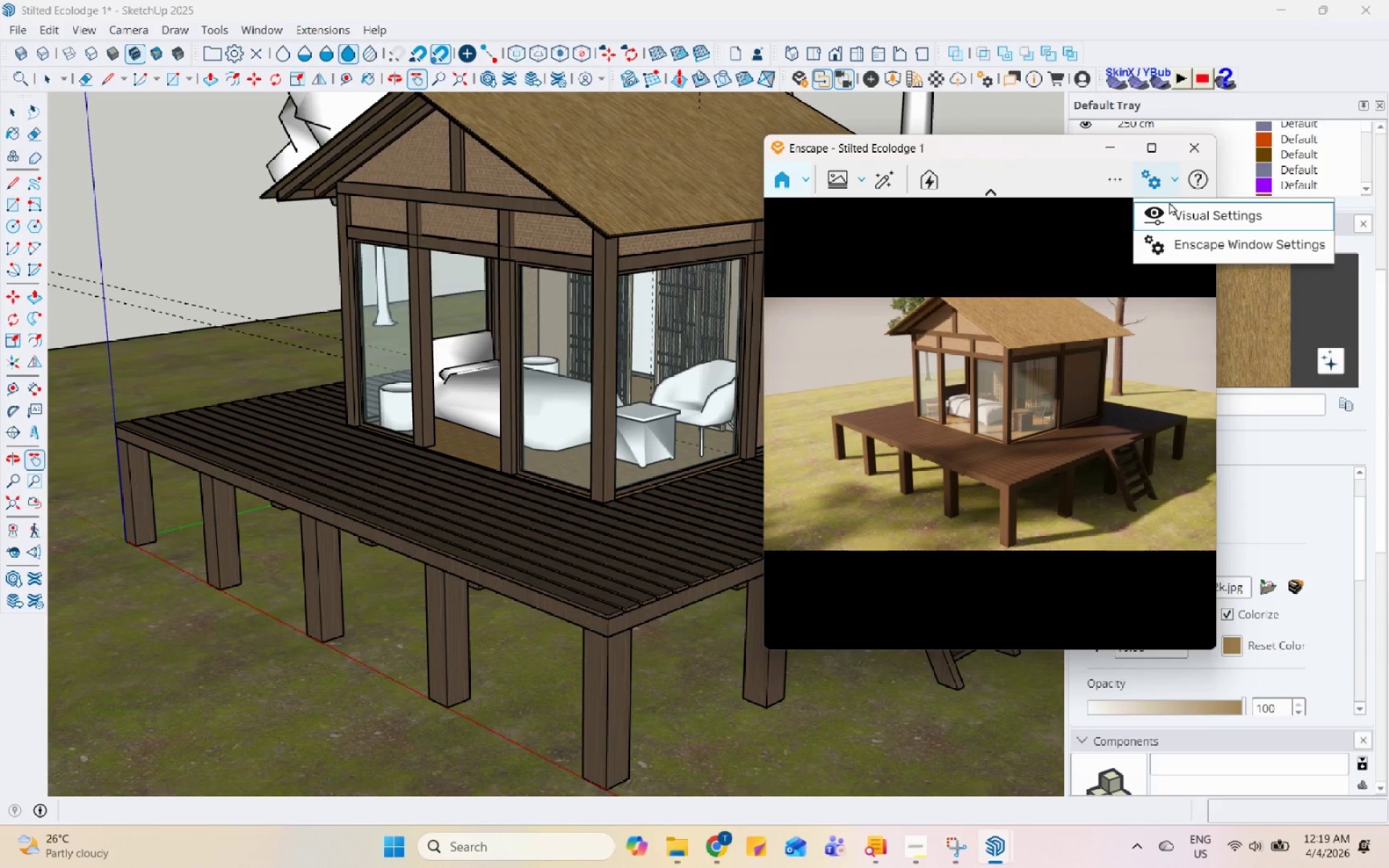 
left_click([1174, 209])
 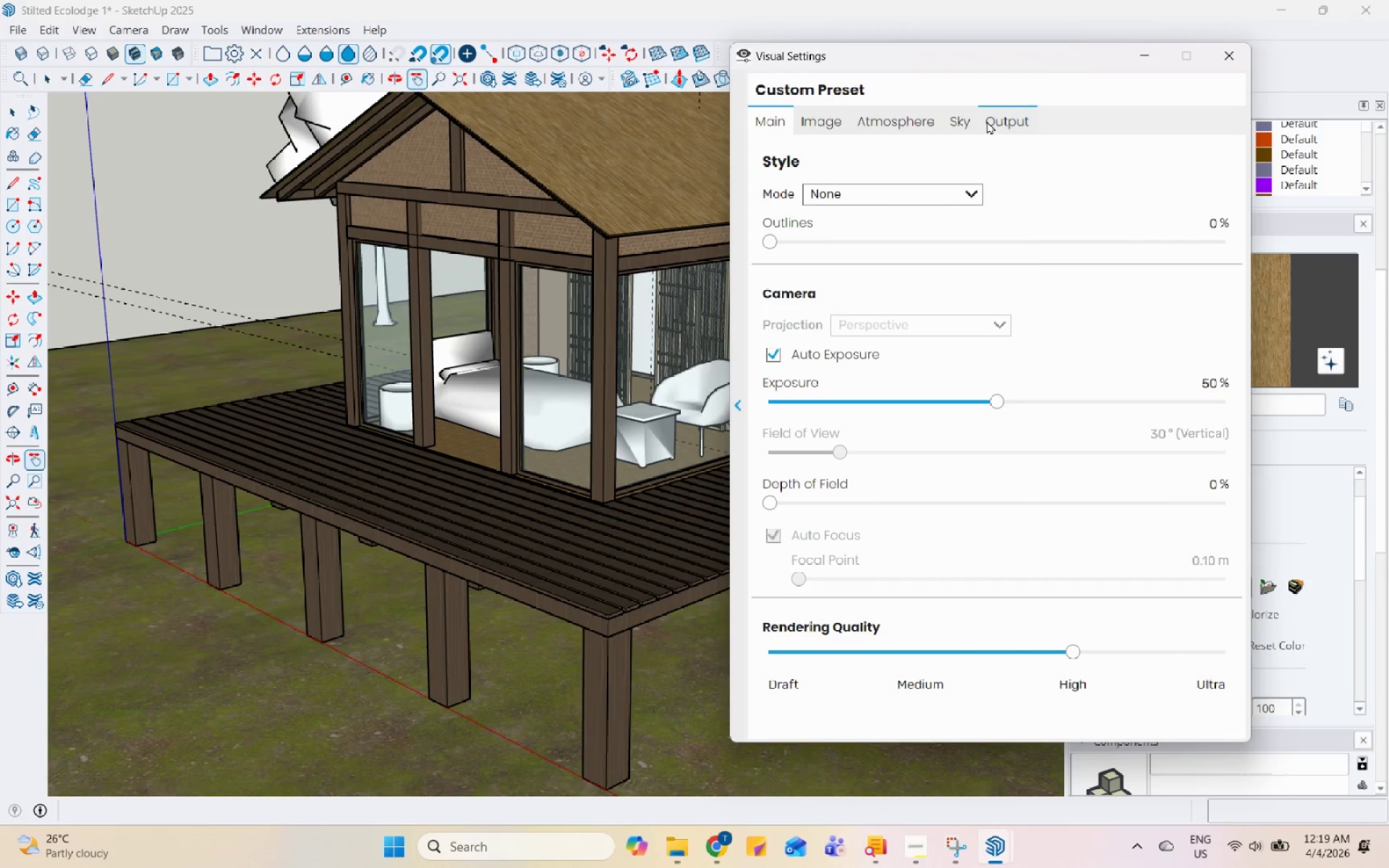 
left_click_drag(start_coordinate=[998, 63], to_coordinate=[294, 73])
 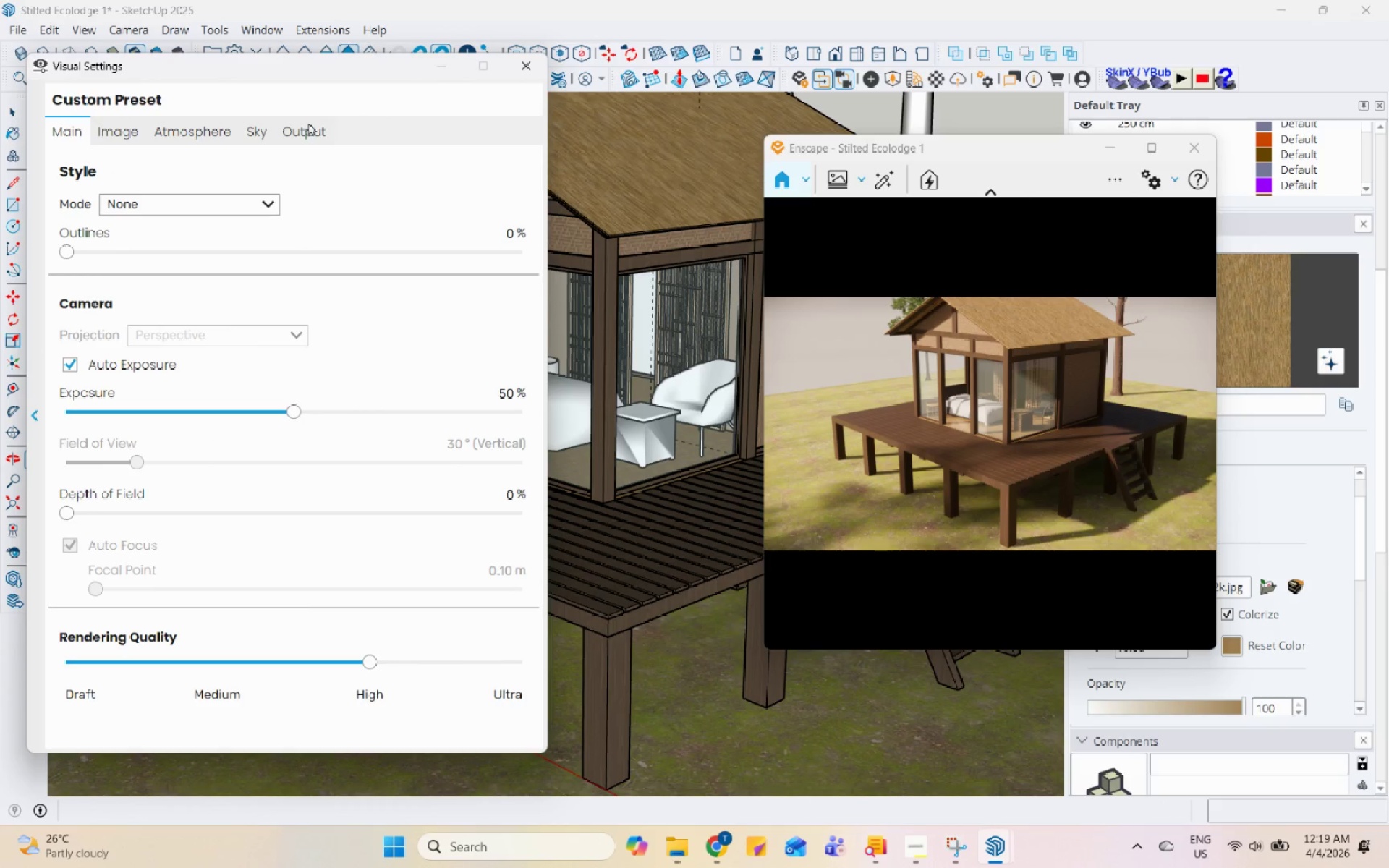 
left_click([308, 135])
 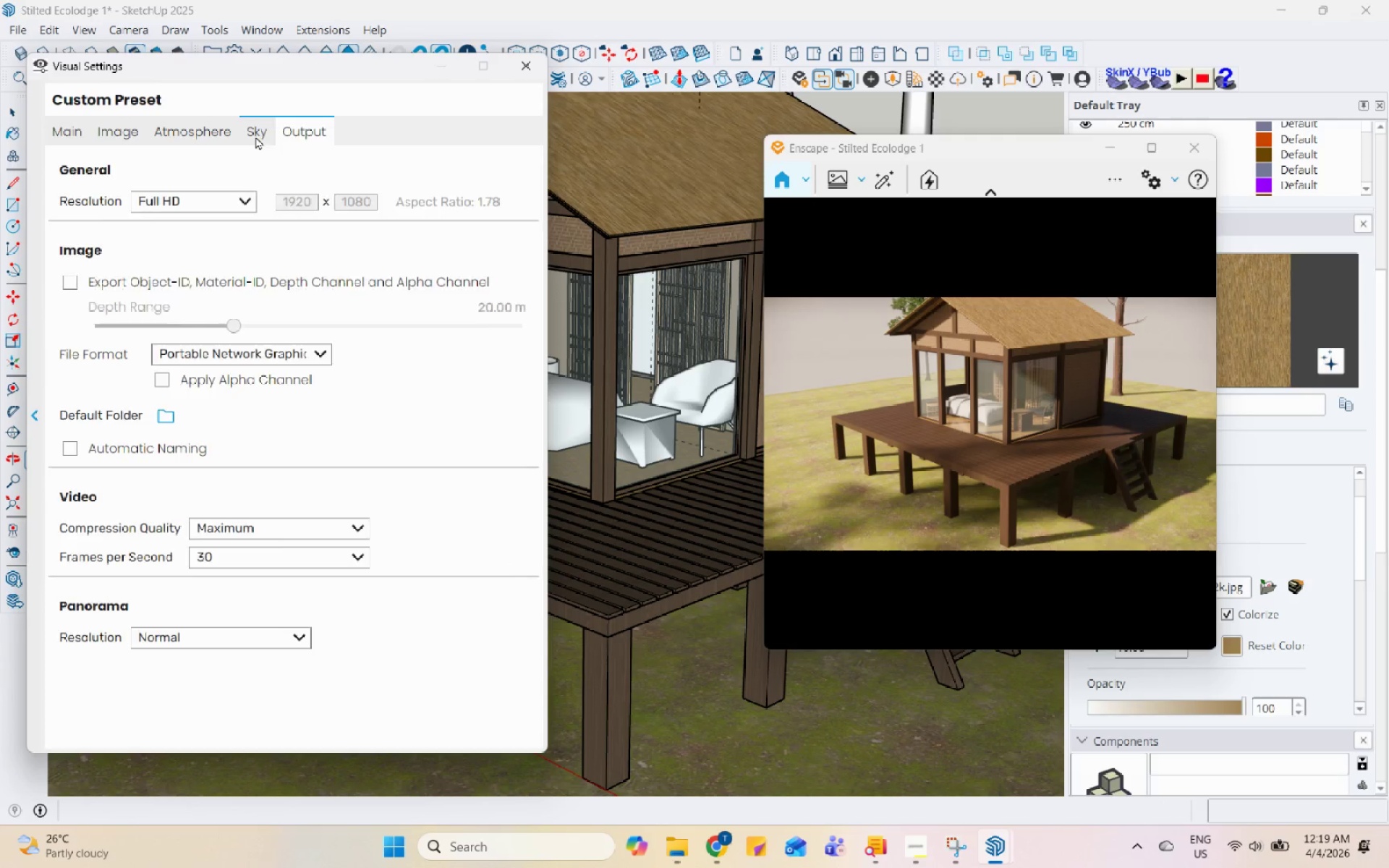 
double_click([206, 232])
 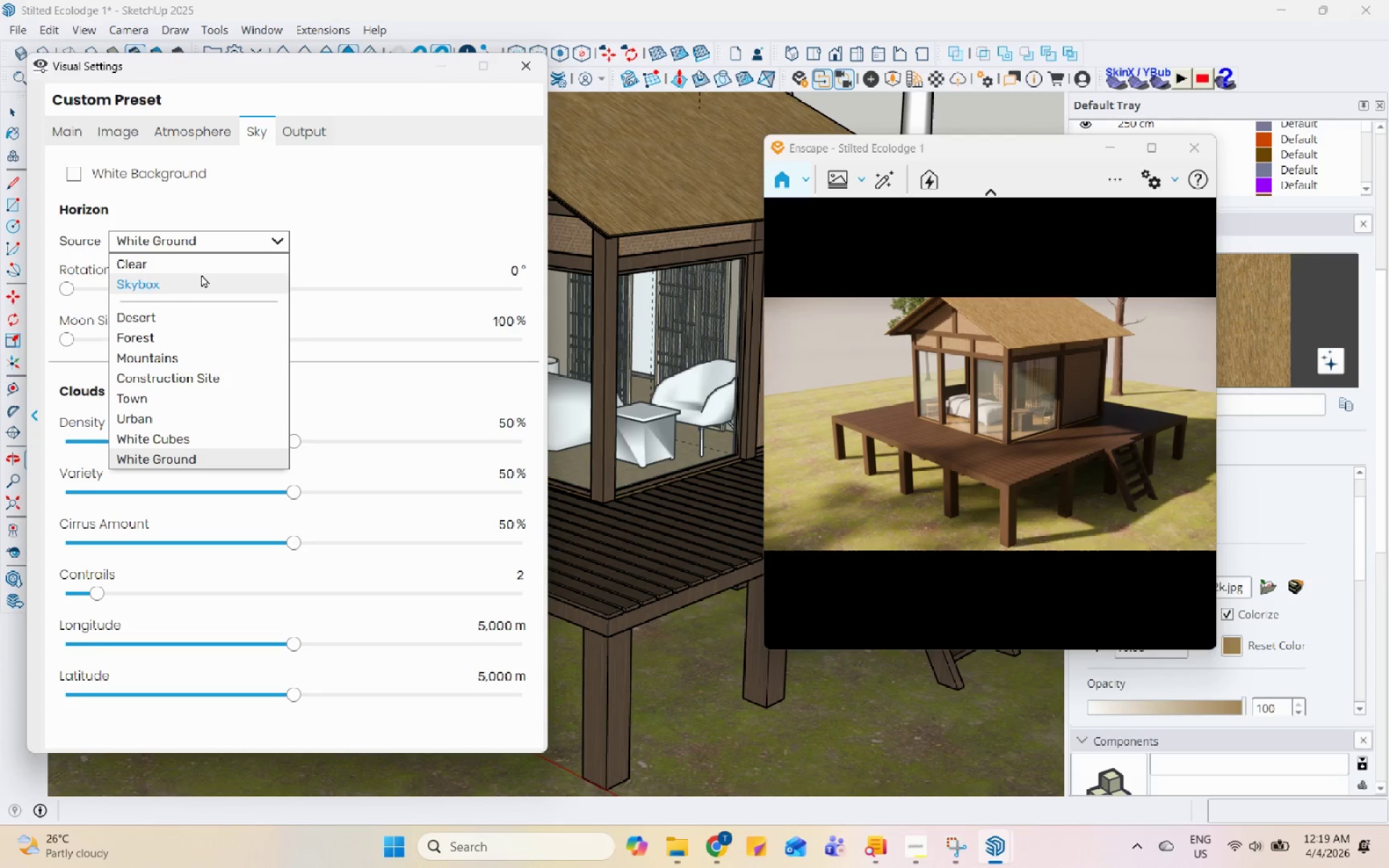 
left_click([202, 275])
 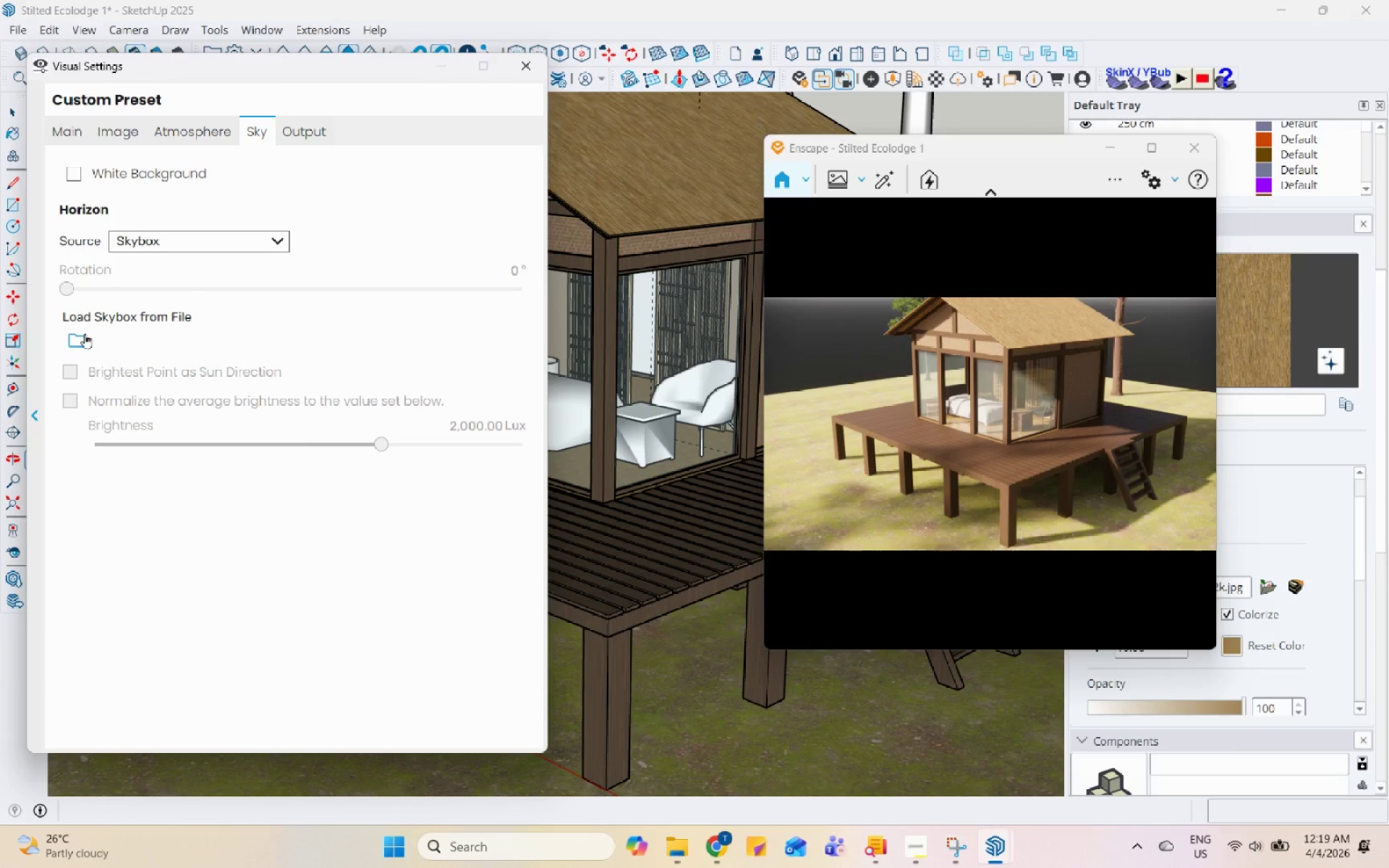 
left_click([80, 338])
 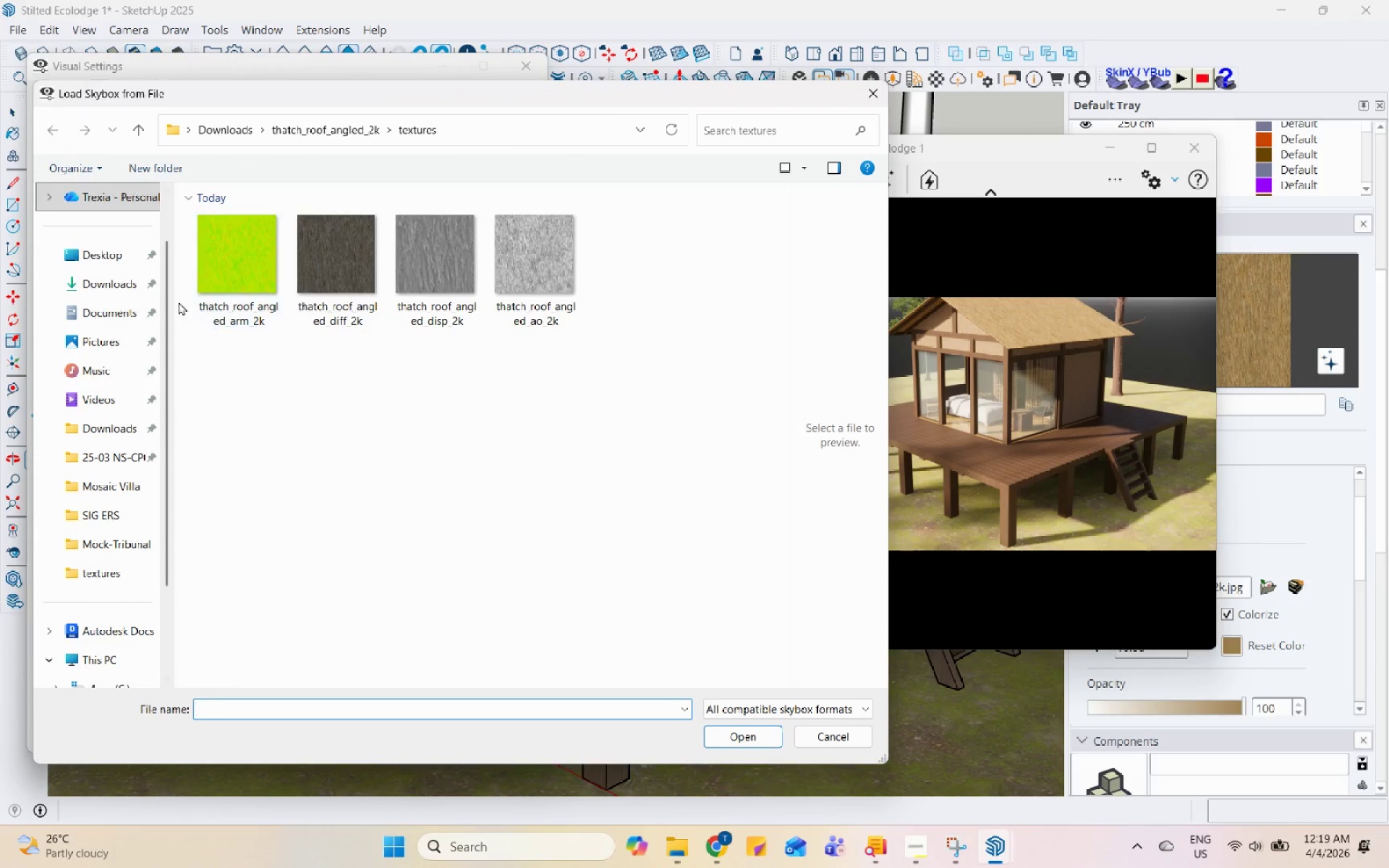 
left_click([133, 287])
 